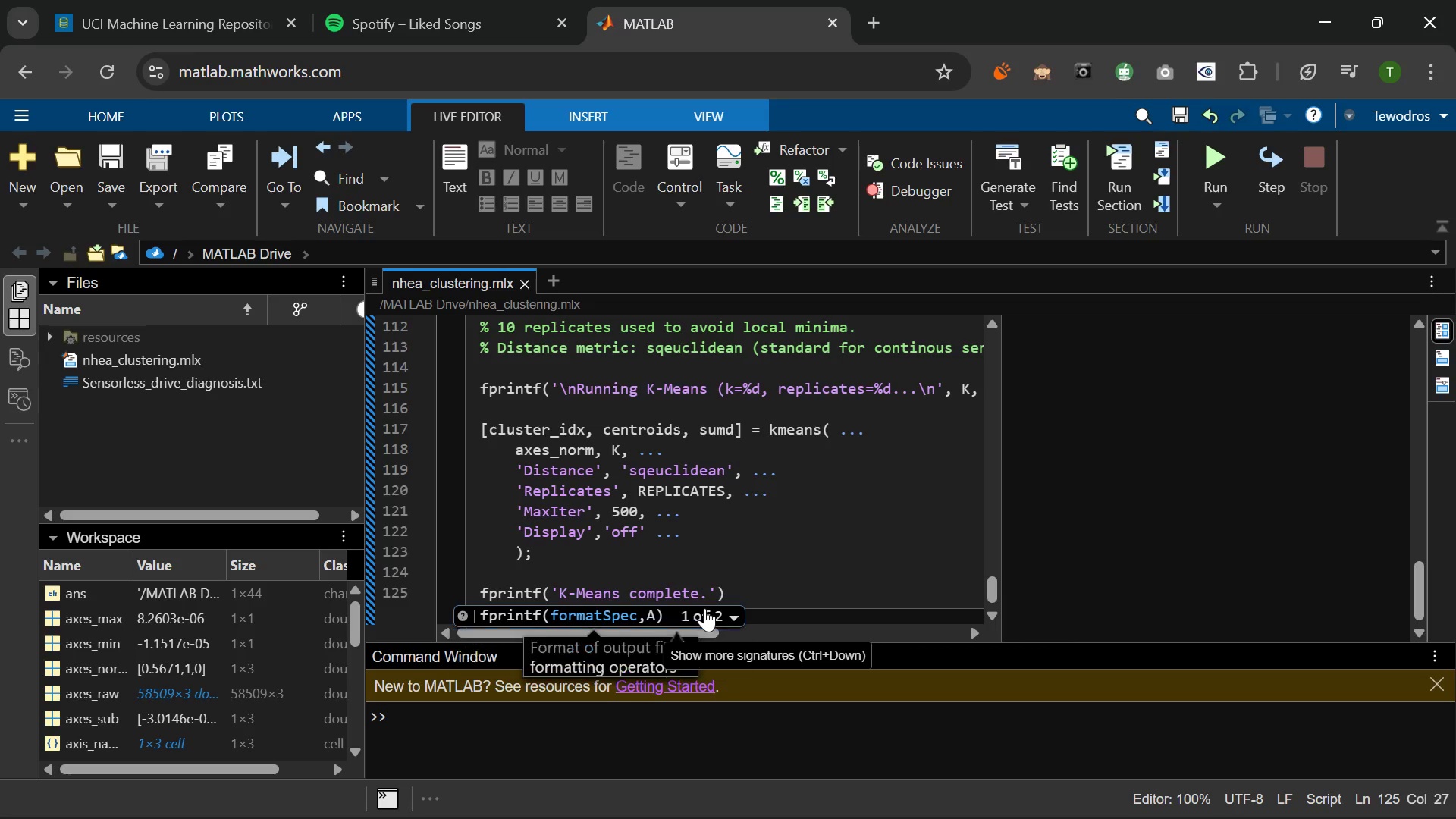 
triple_click([704, 608])
 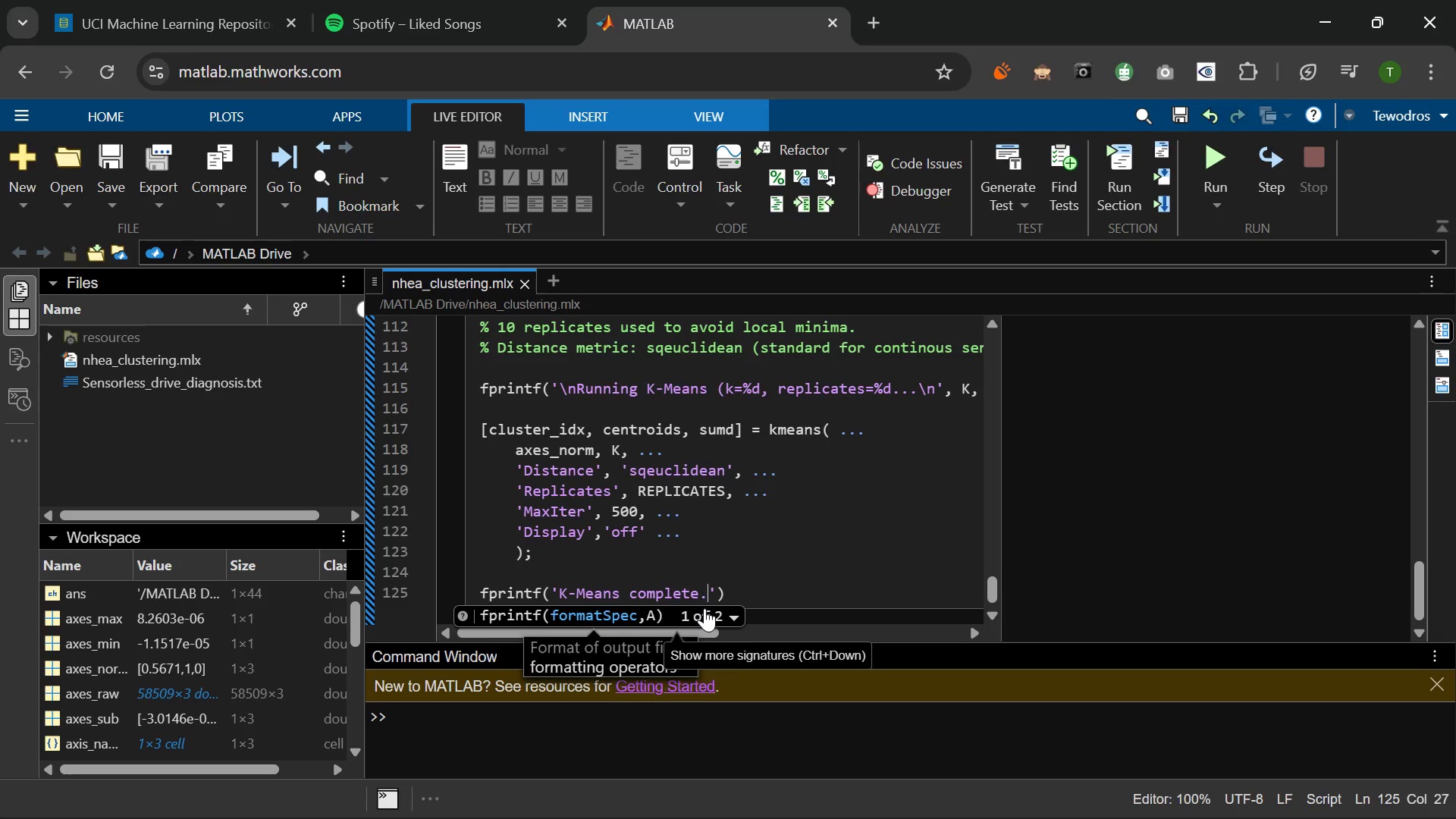 
double_click([704, 608])
 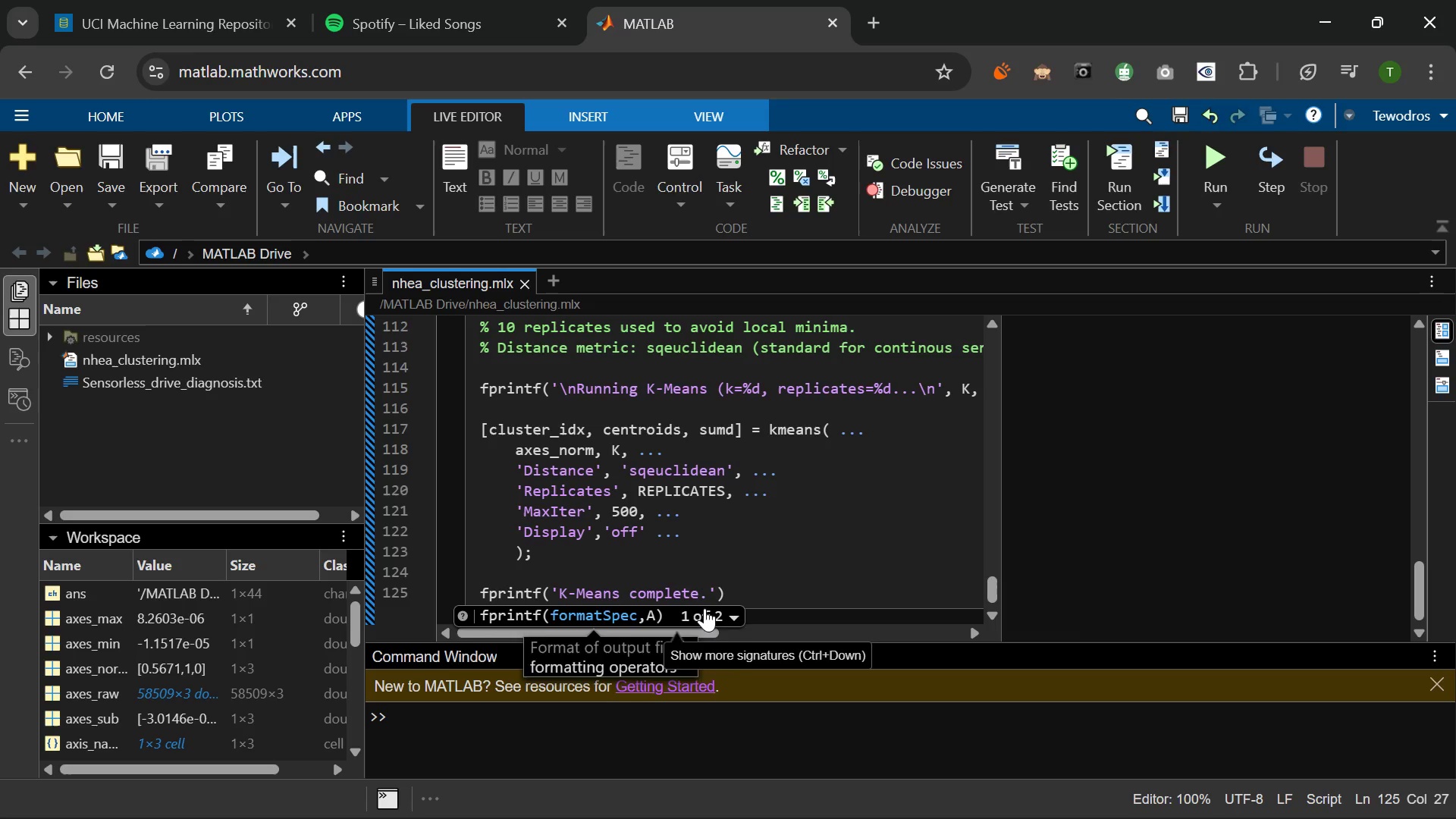 
triple_click([704, 608])
 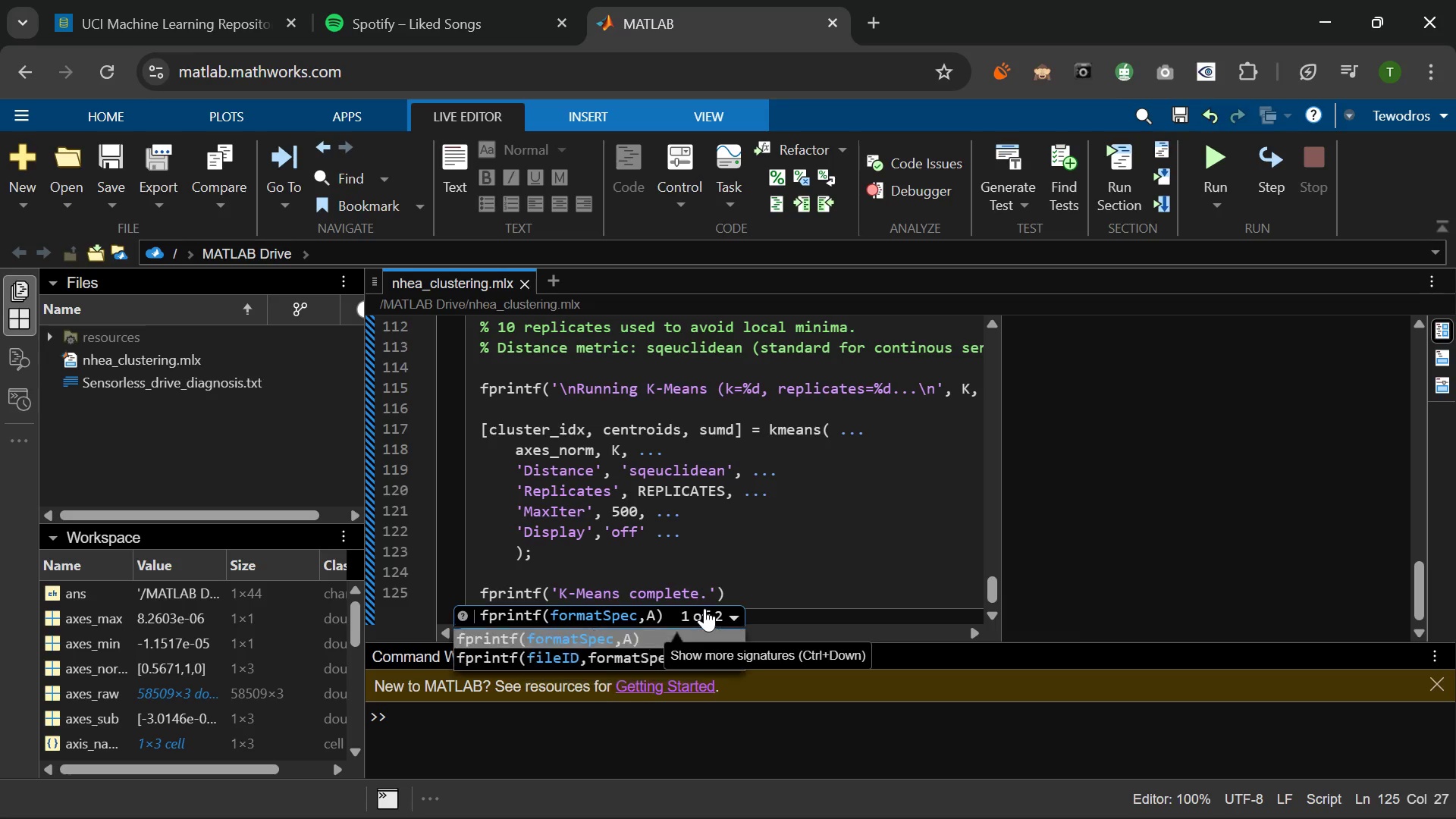 
triple_click([704, 608])
 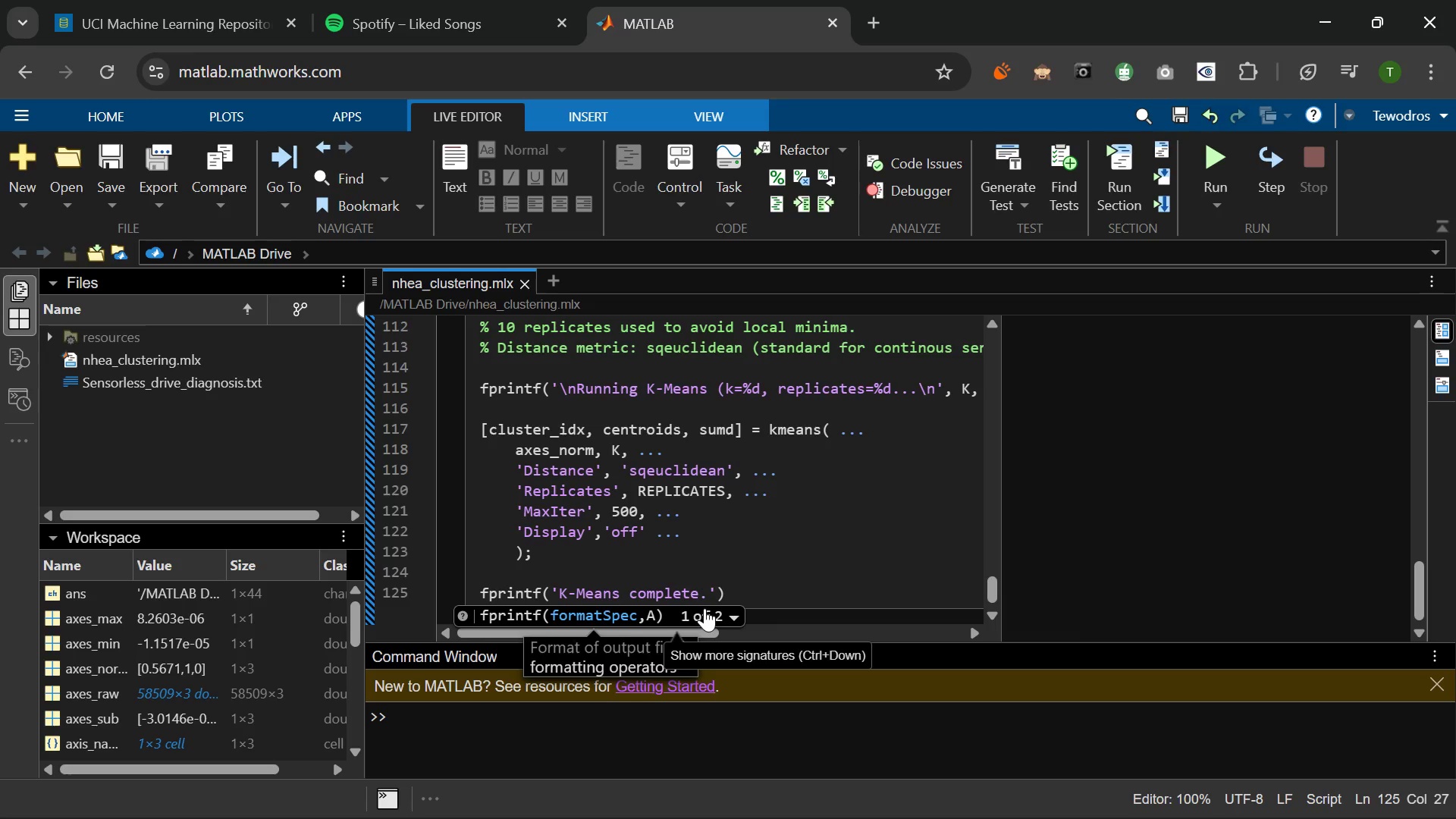 
triple_click([704, 608])
 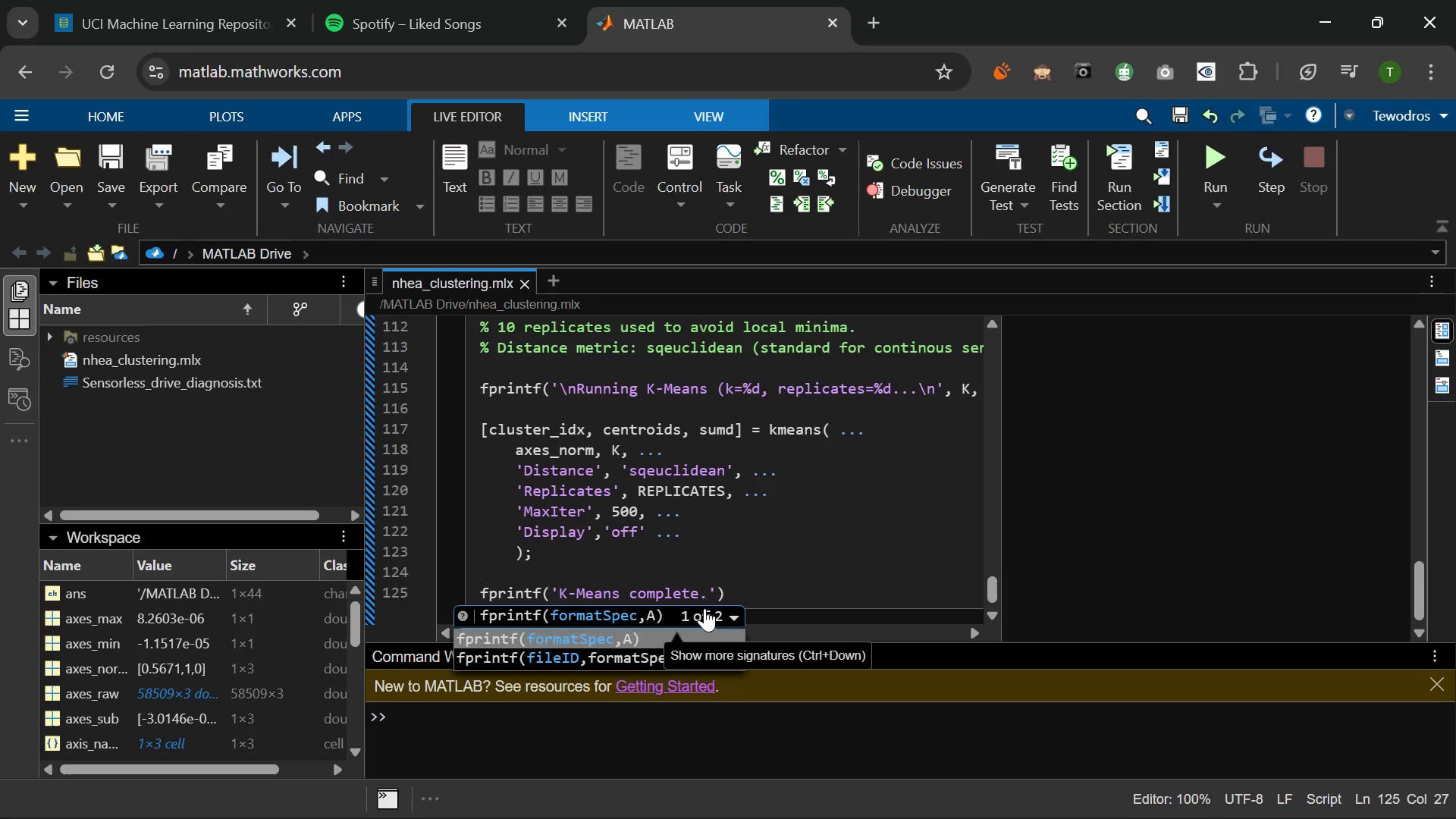 
triple_click([704, 608])
 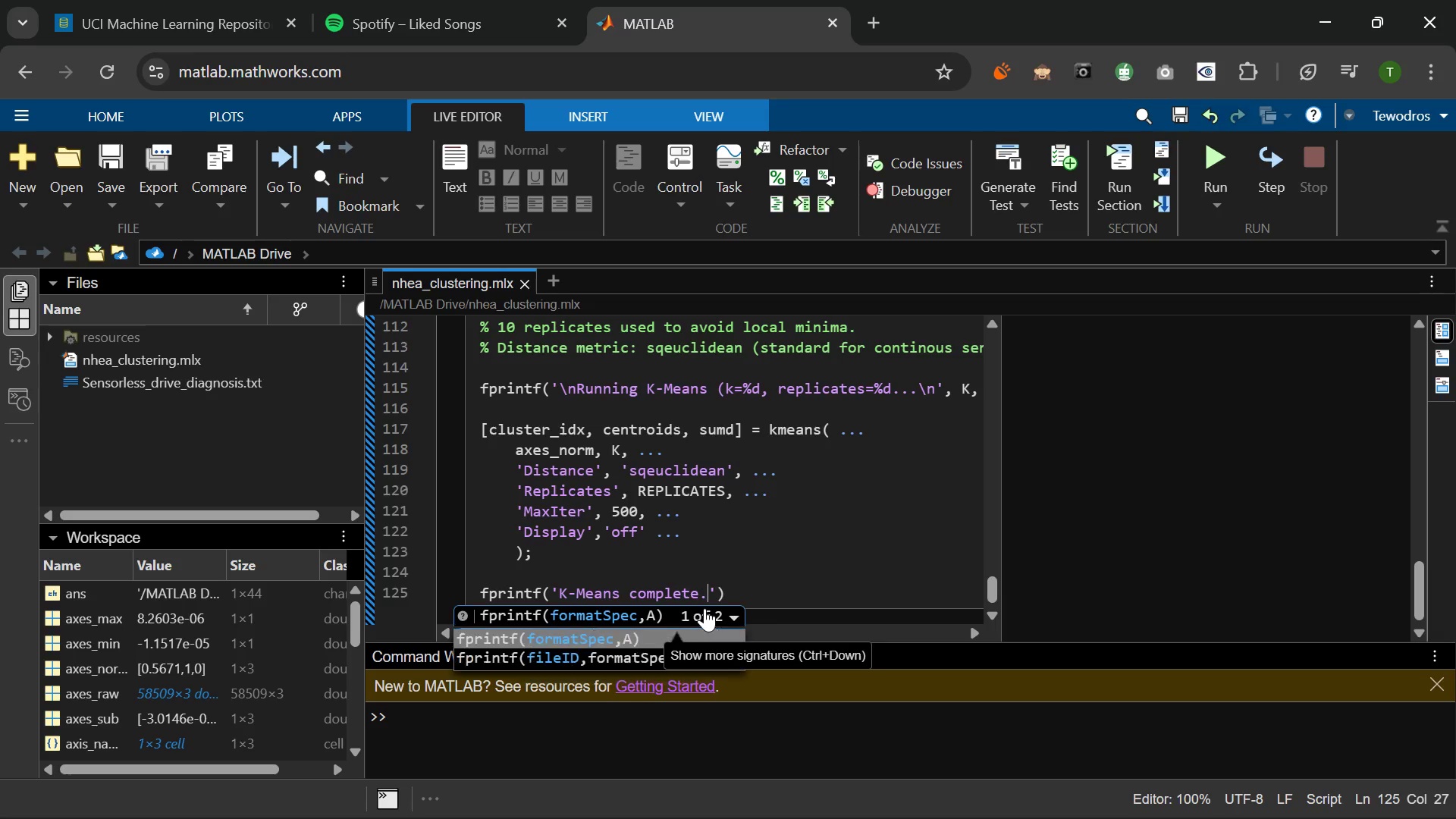 
double_click([704, 608])
 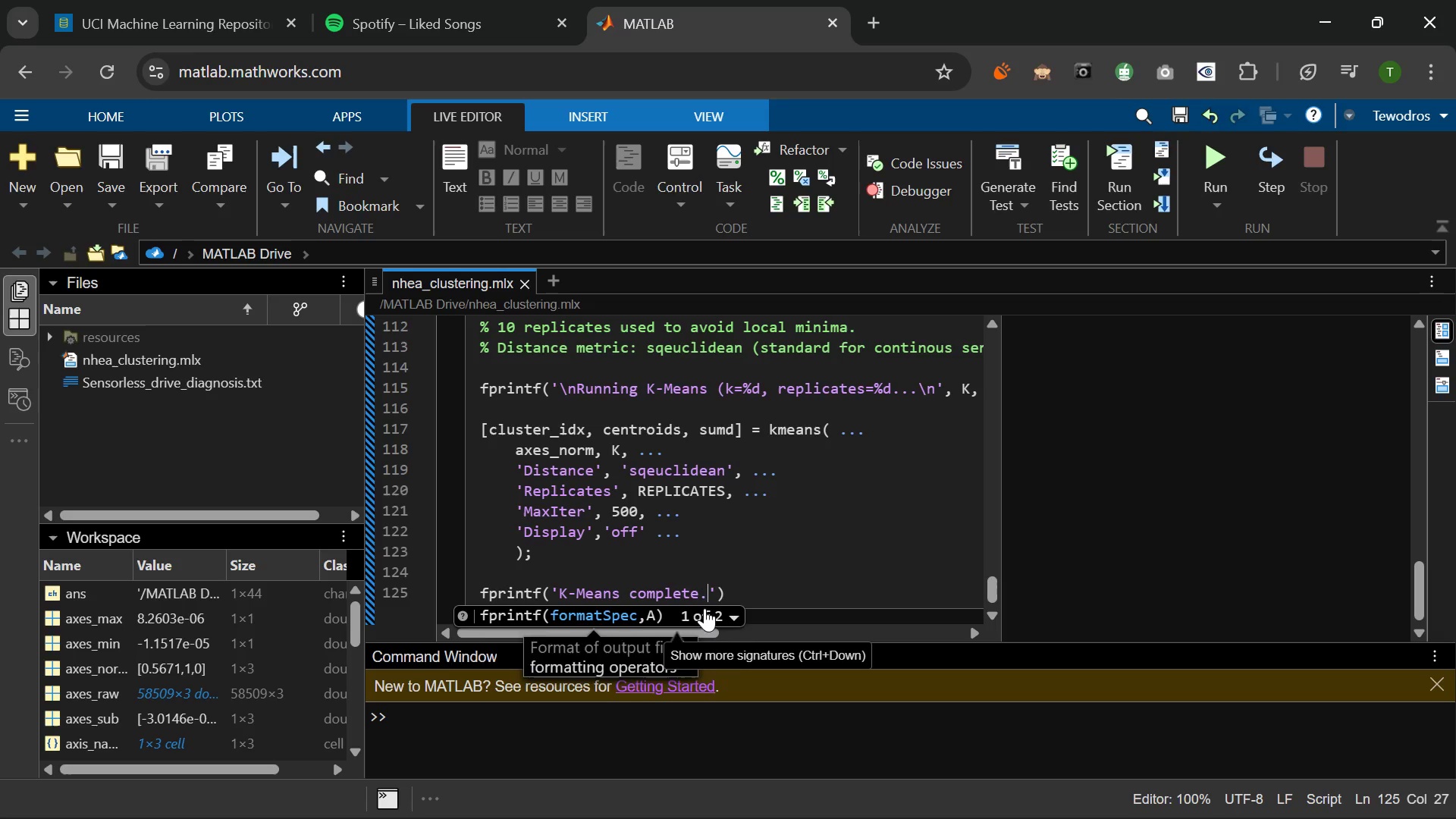 
double_click([704, 608])
 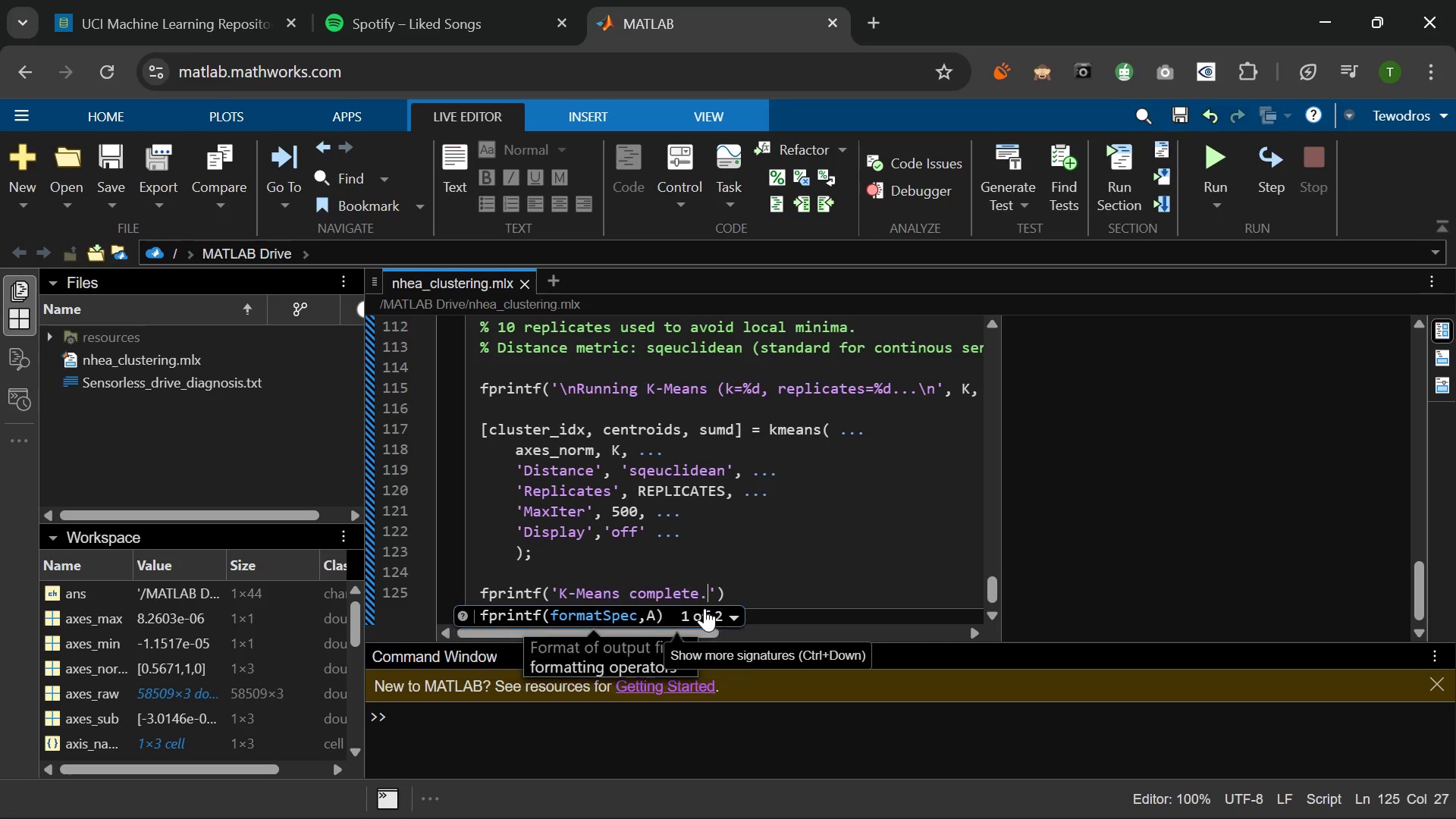 
triple_click([704, 608])
 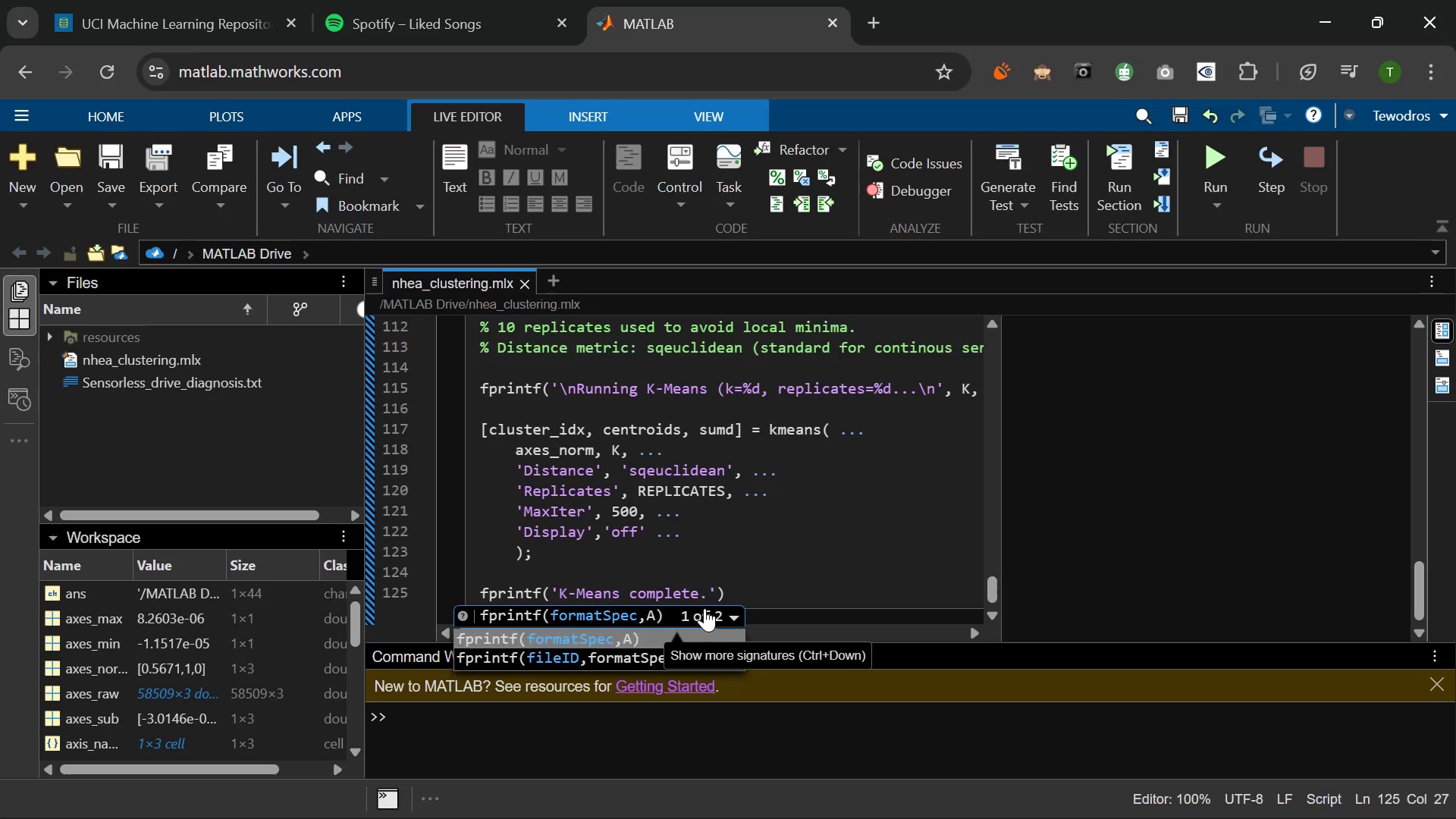 
double_click([704, 608])
 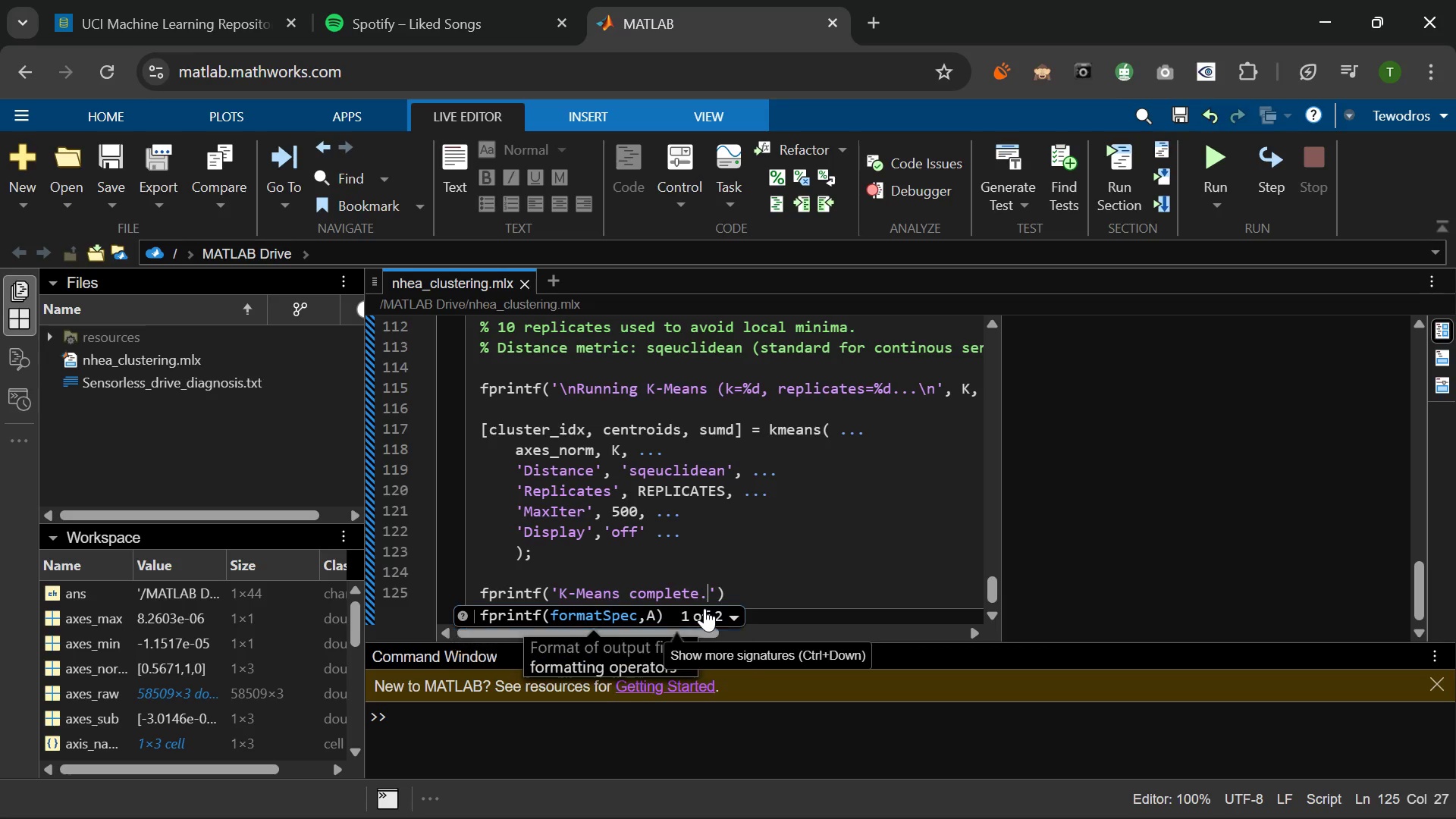 
double_click([704, 608])
 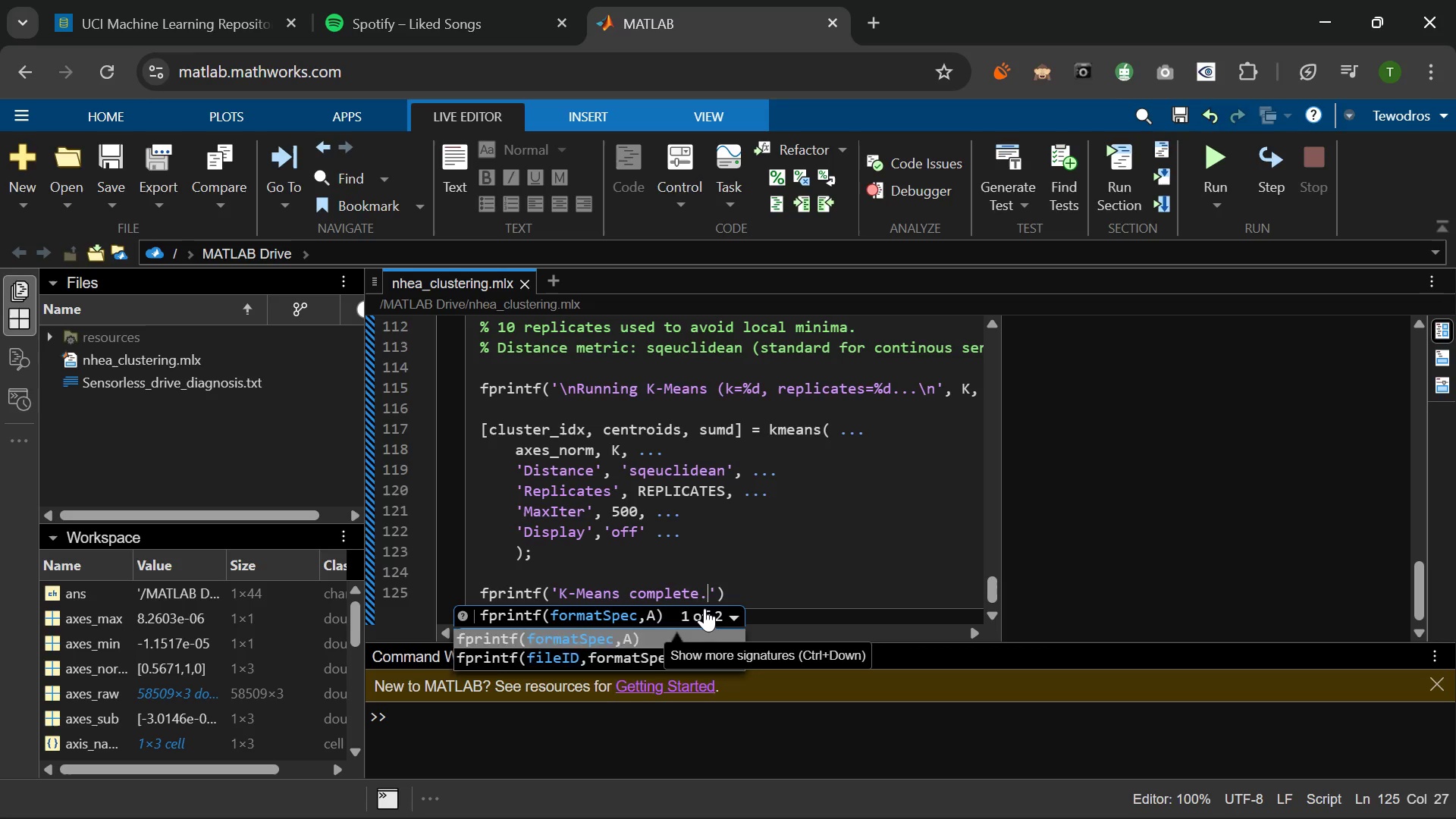 
triple_click([704, 608])
 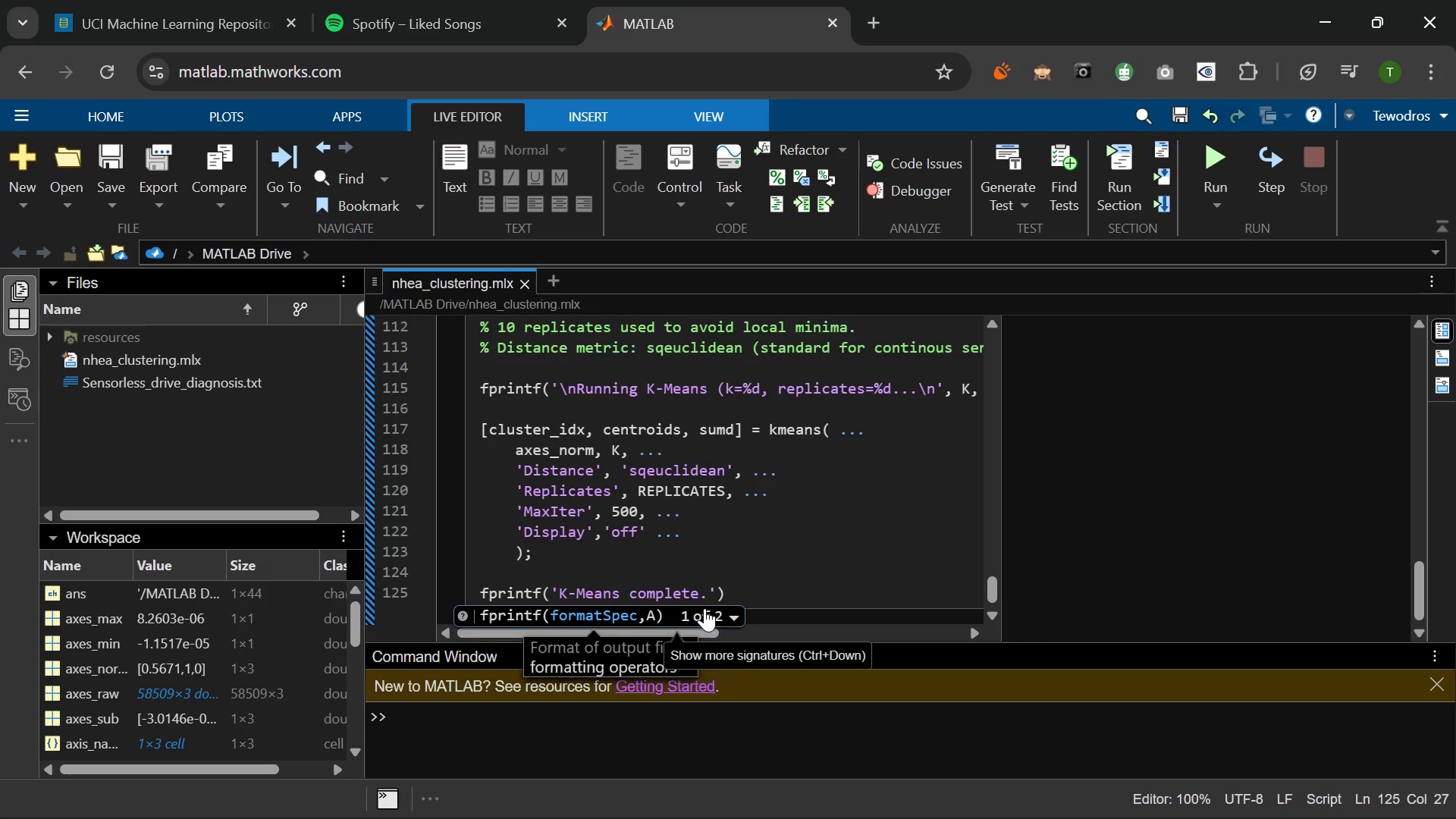 
triple_click([704, 608])
 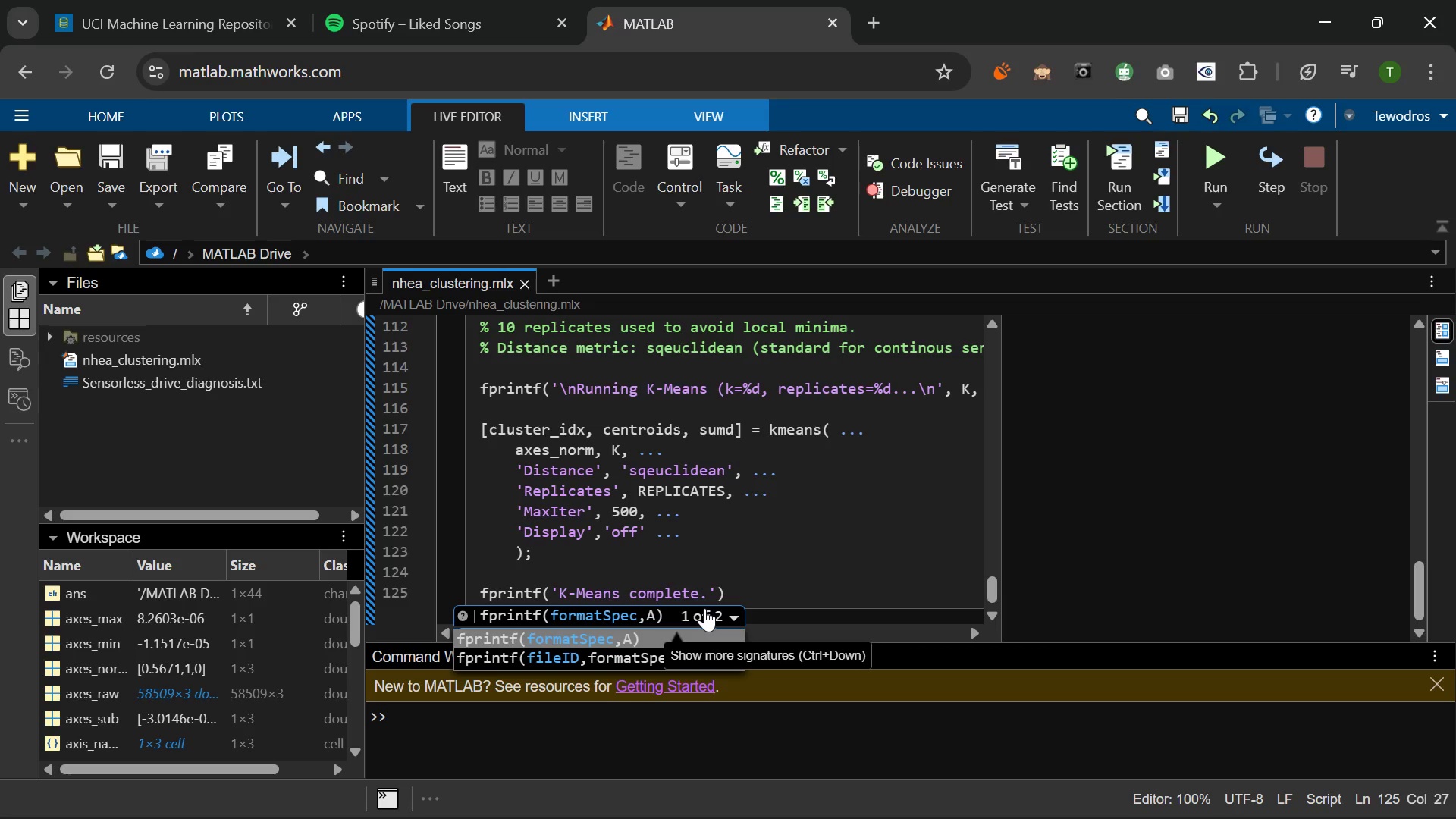 
triple_click([704, 608])
 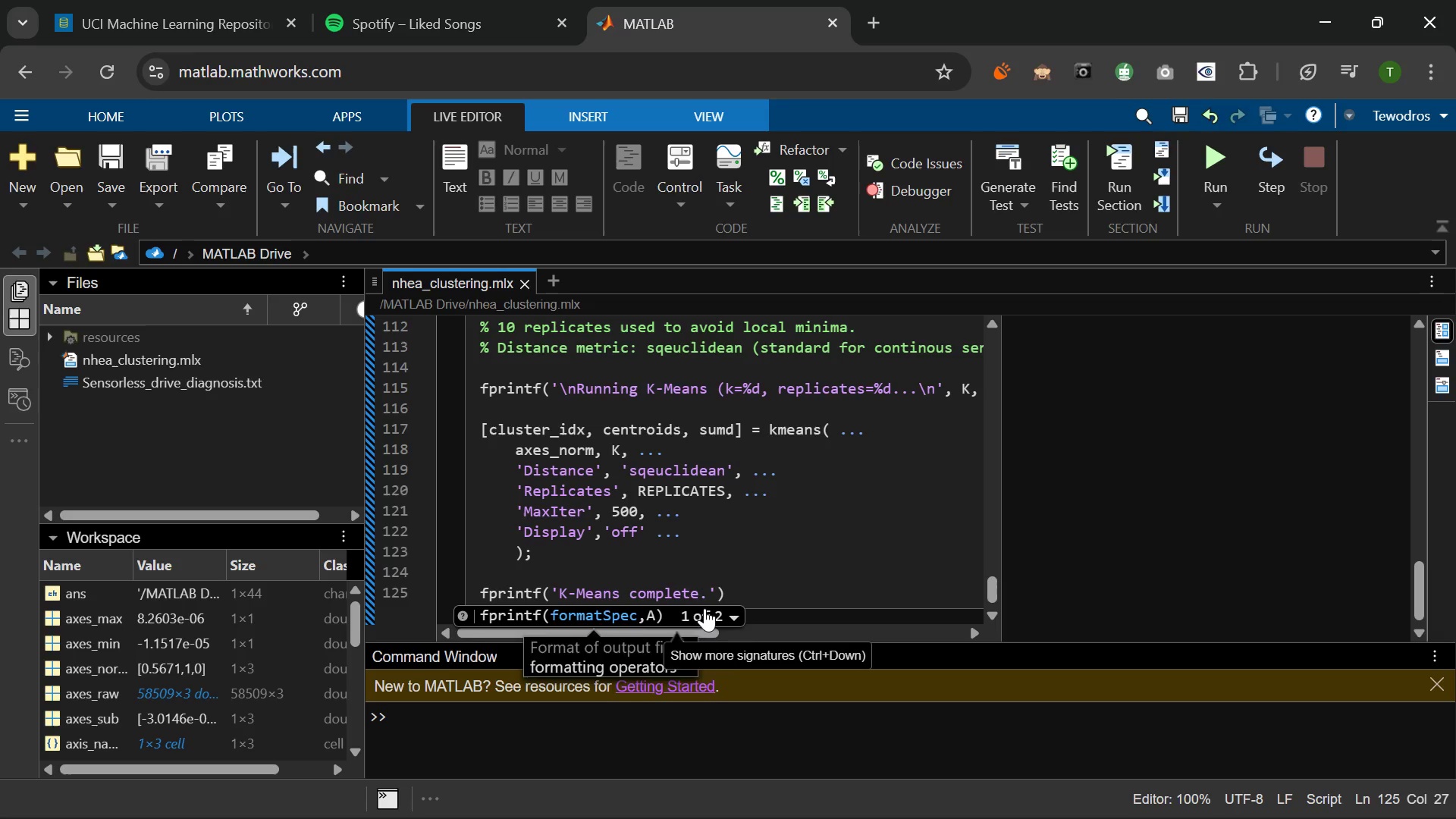 
triple_click([704, 608])
 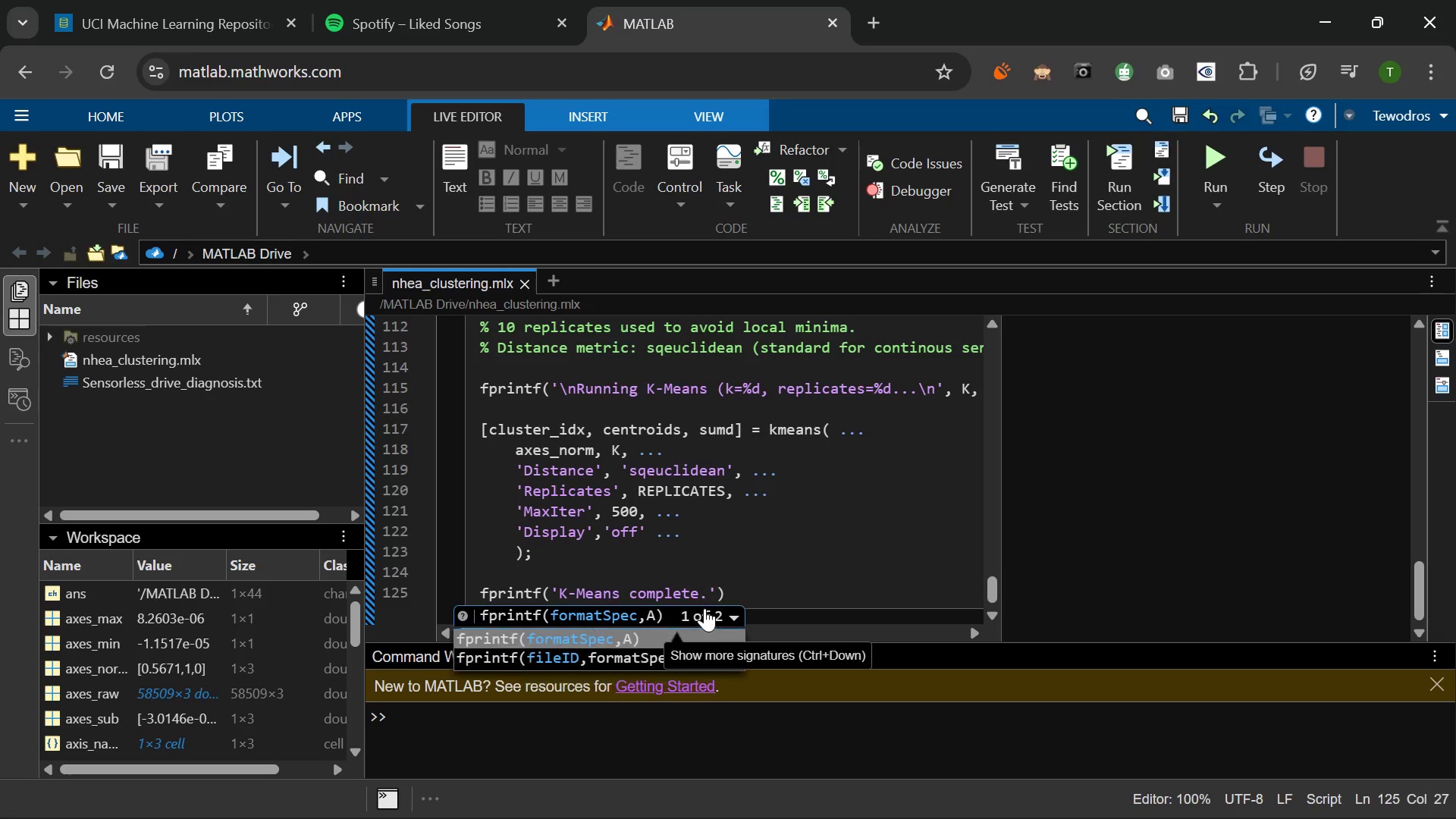 
triple_click([704, 608])
 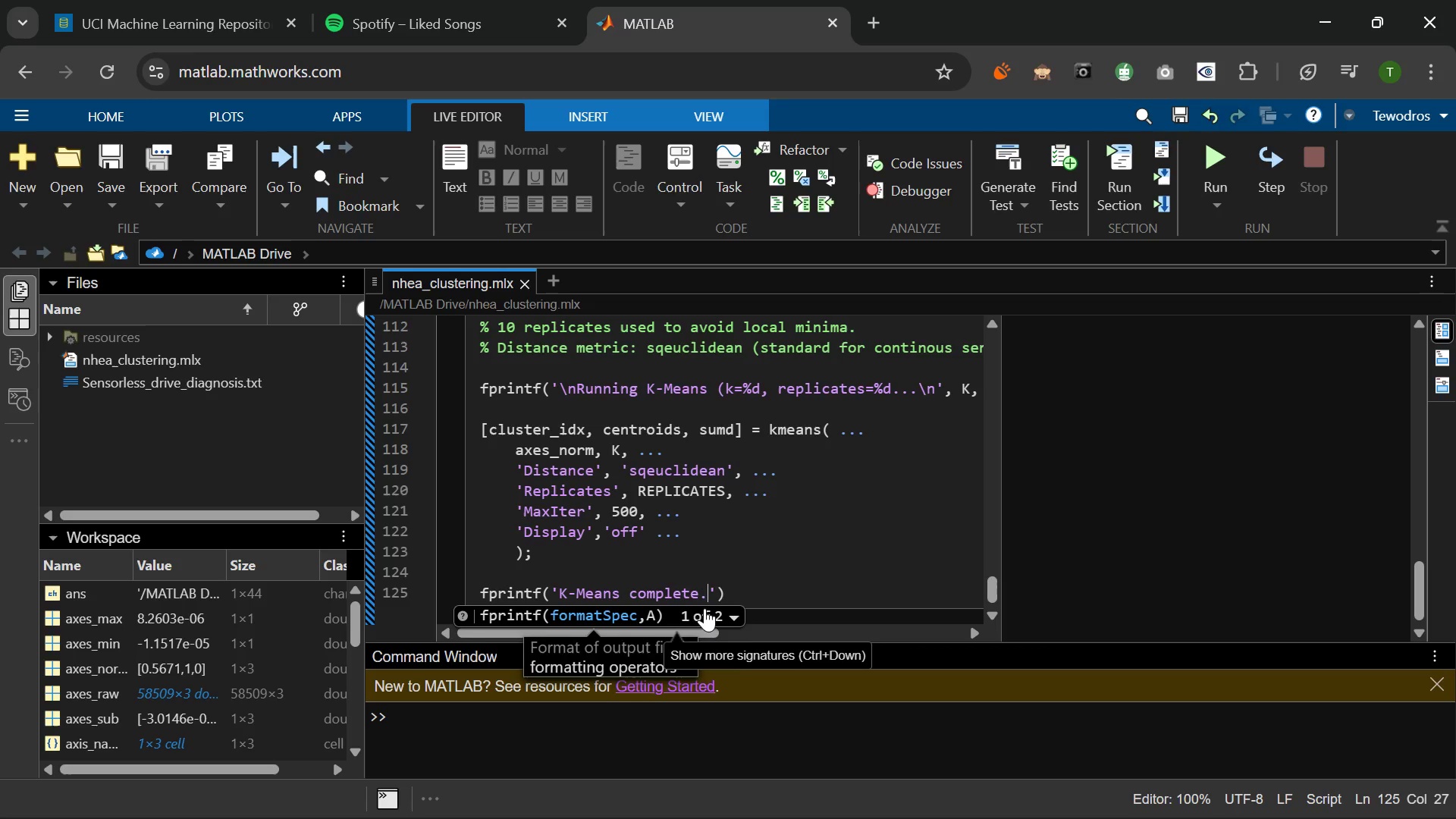 
left_click([704, 608])
 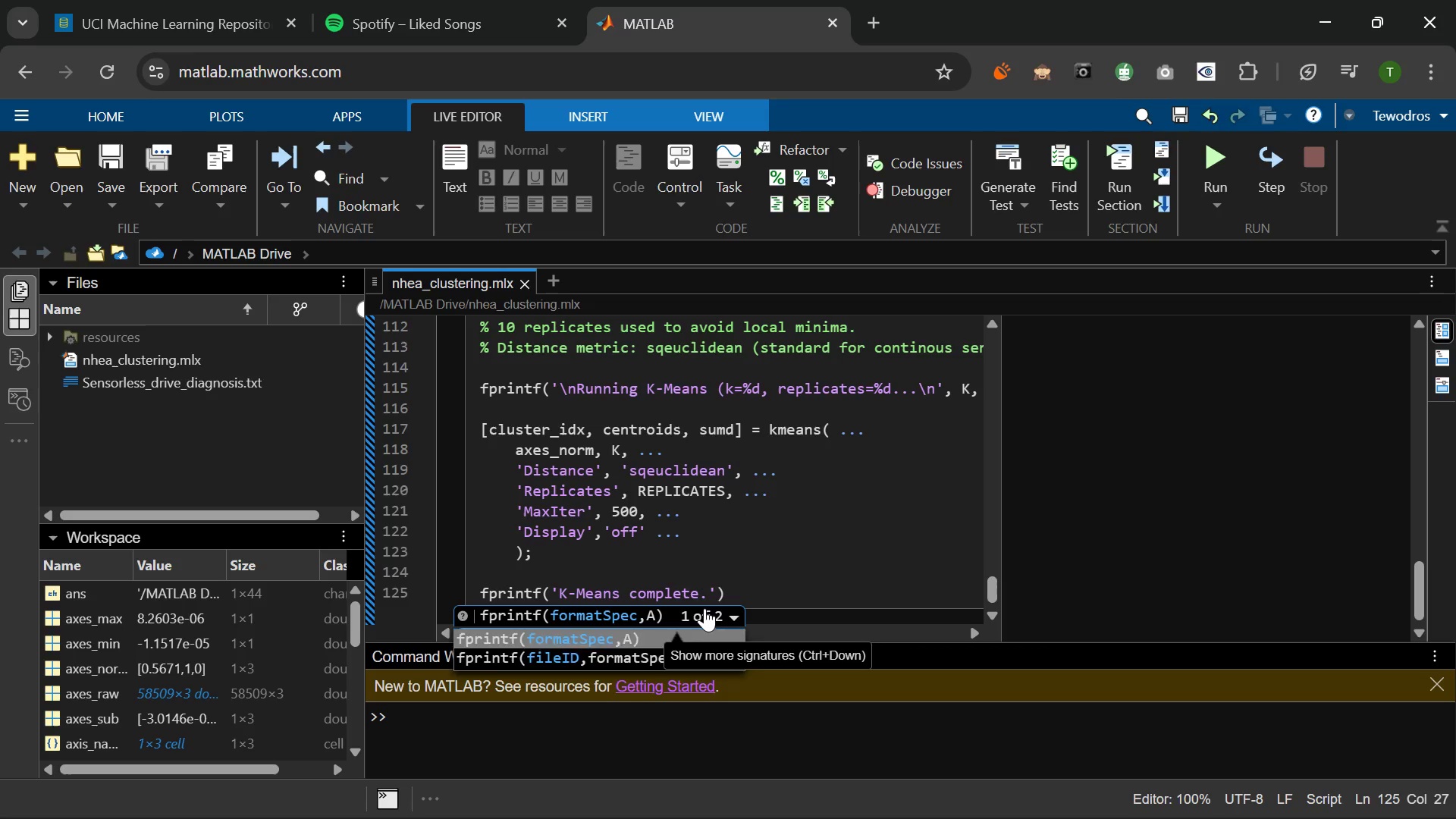 
double_click([704, 608])
 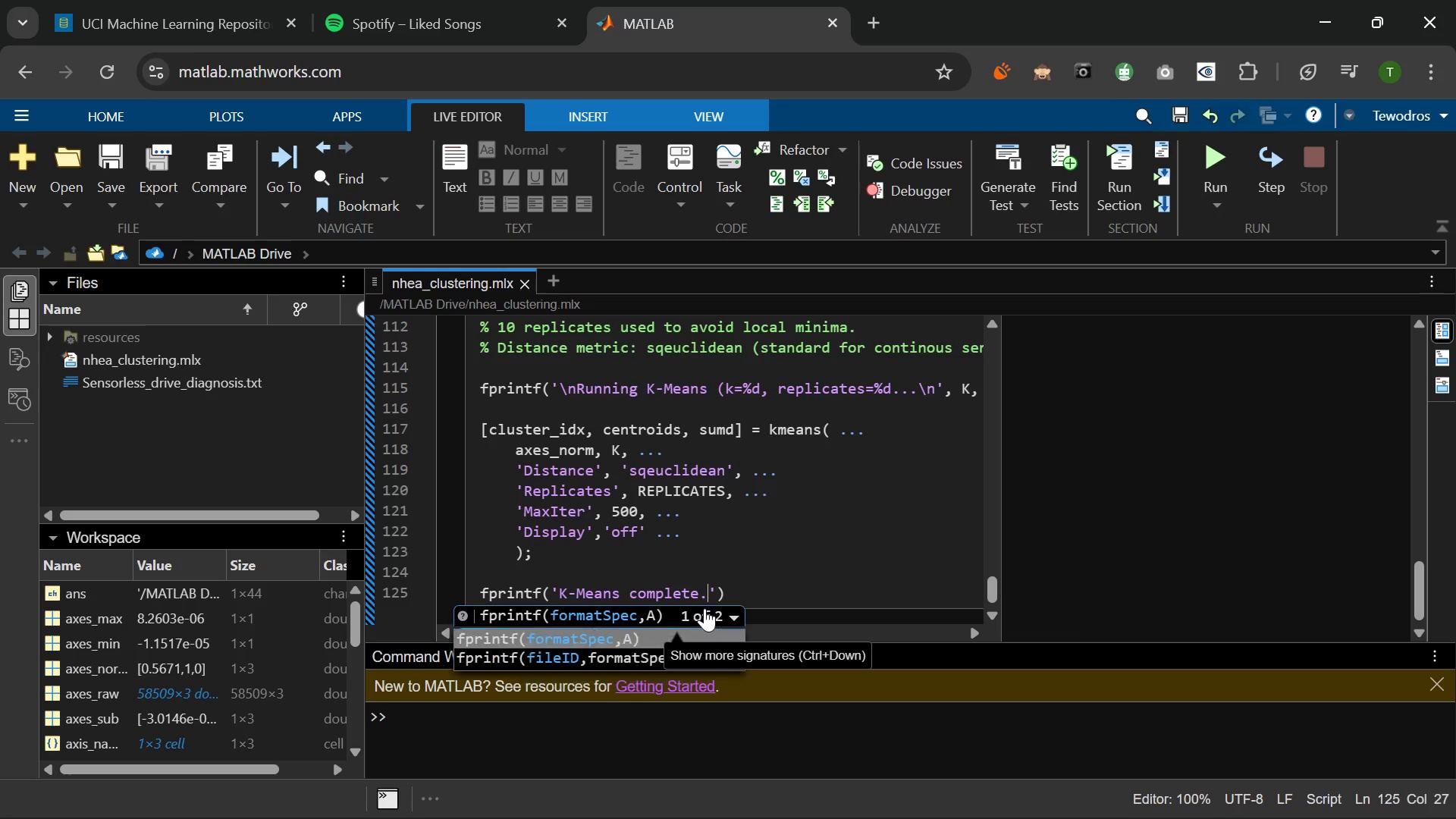 
triple_click([704, 608])
 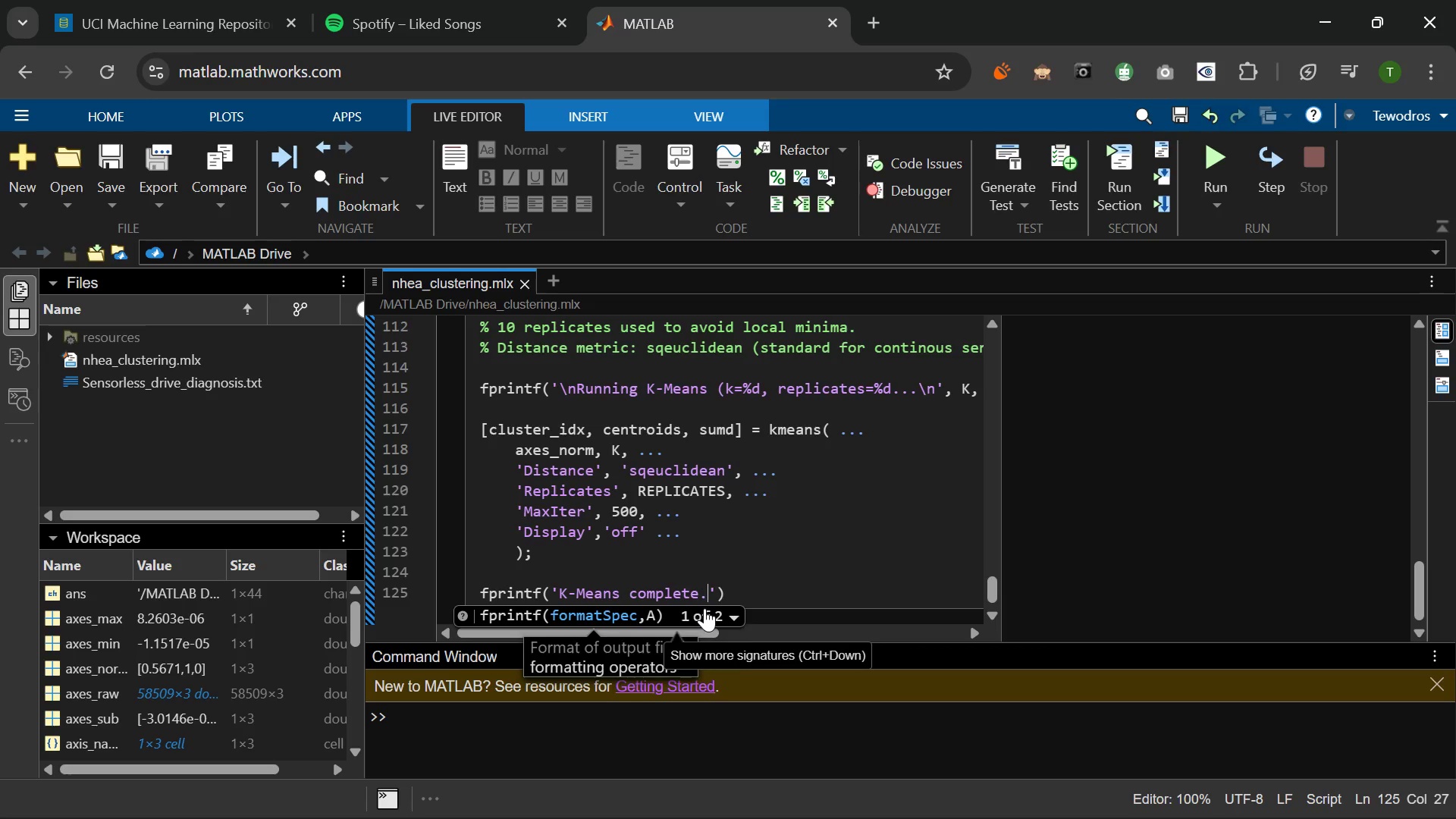 
triple_click([704, 608])
 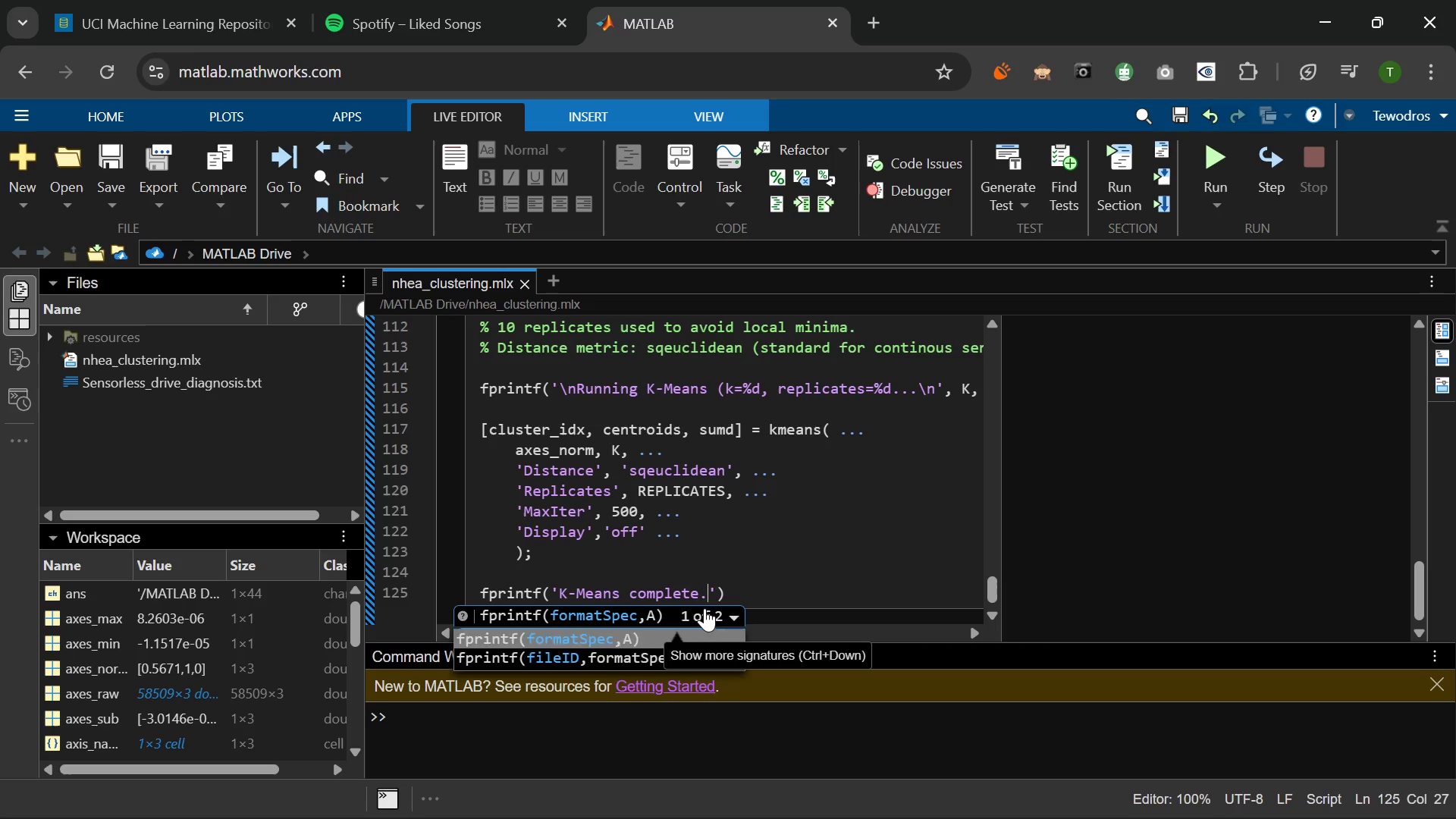 
triple_click([704, 608])
 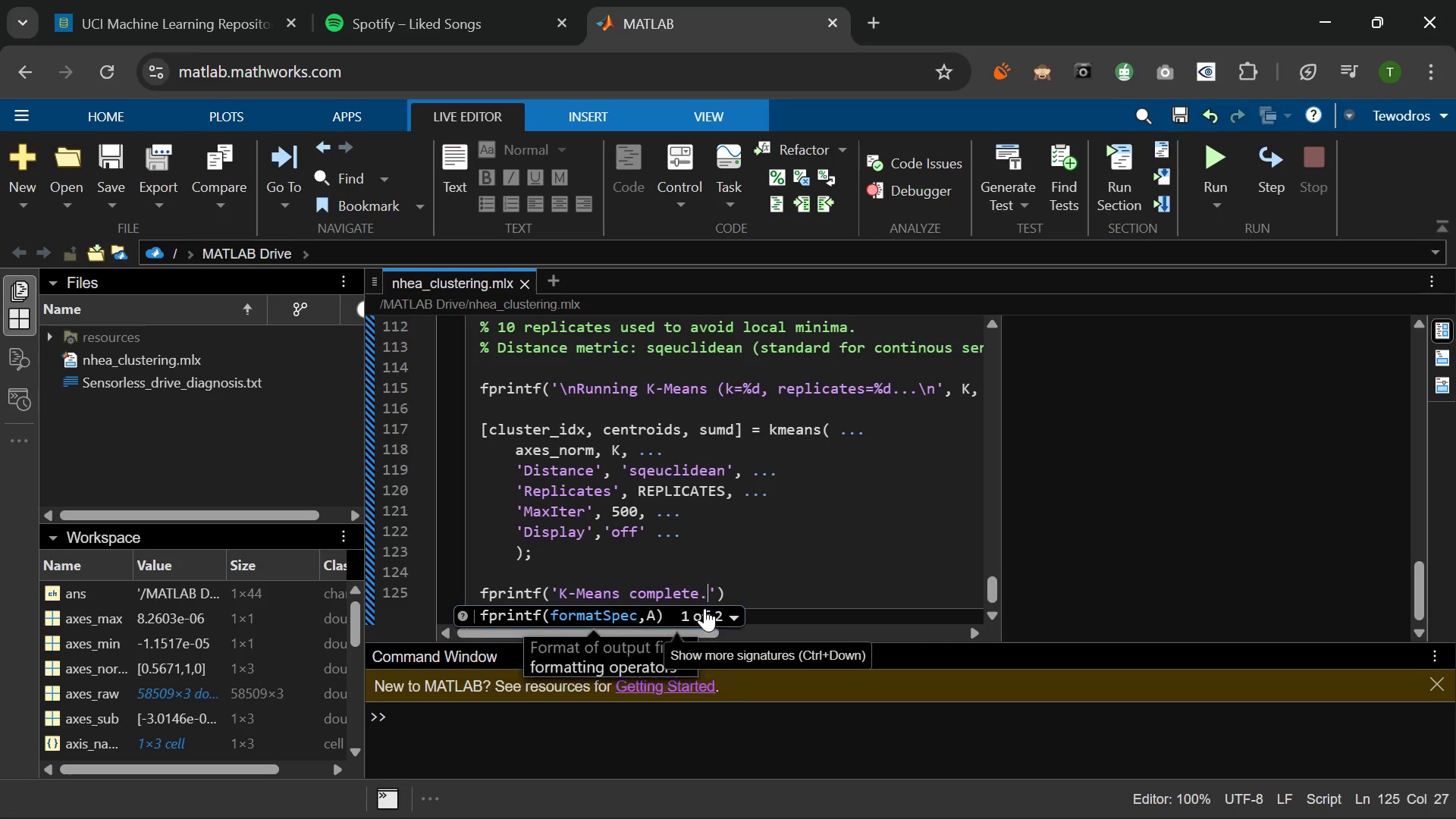 
triple_click([704, 608])
 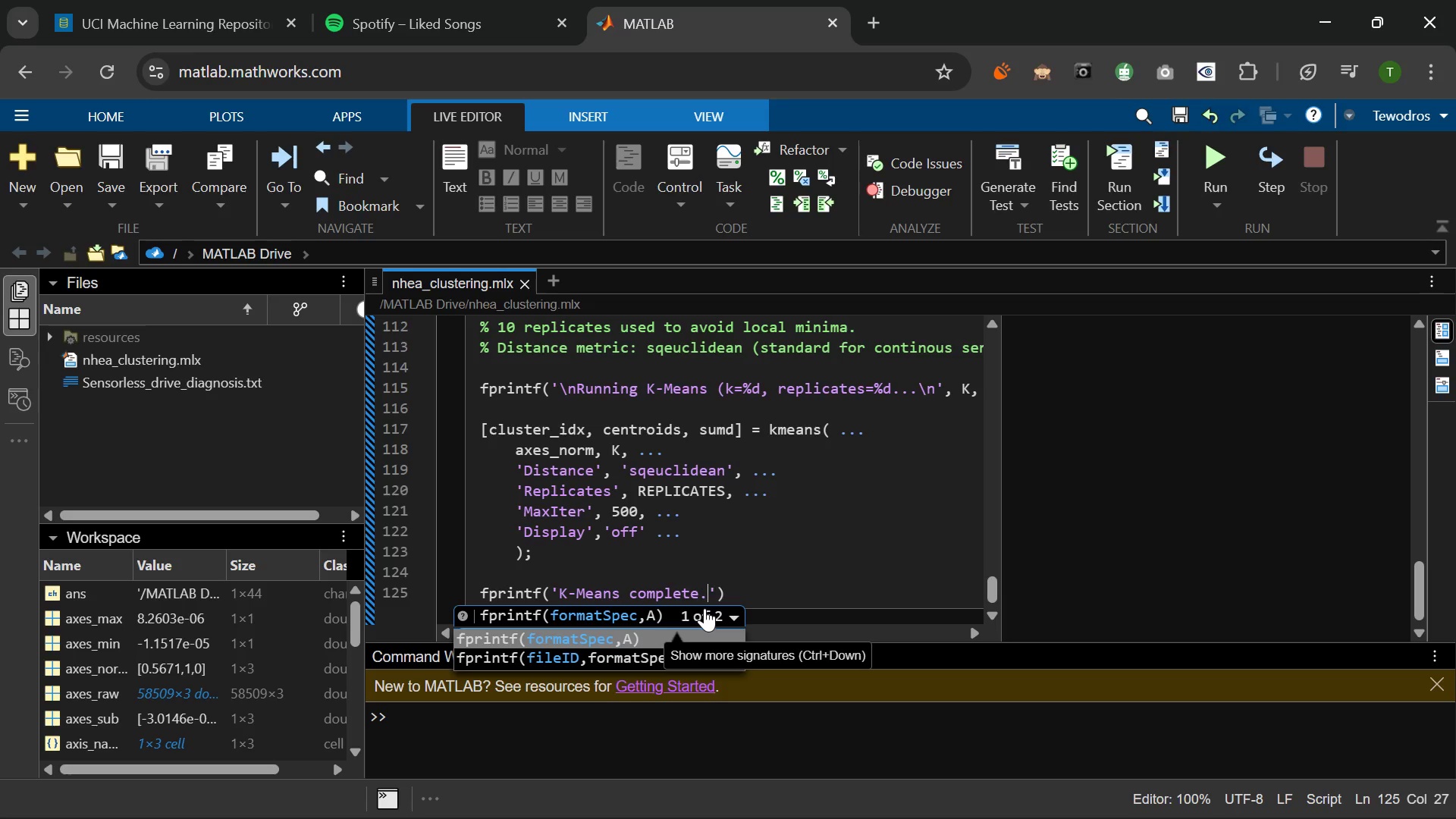 
triple_click([704, 608])
 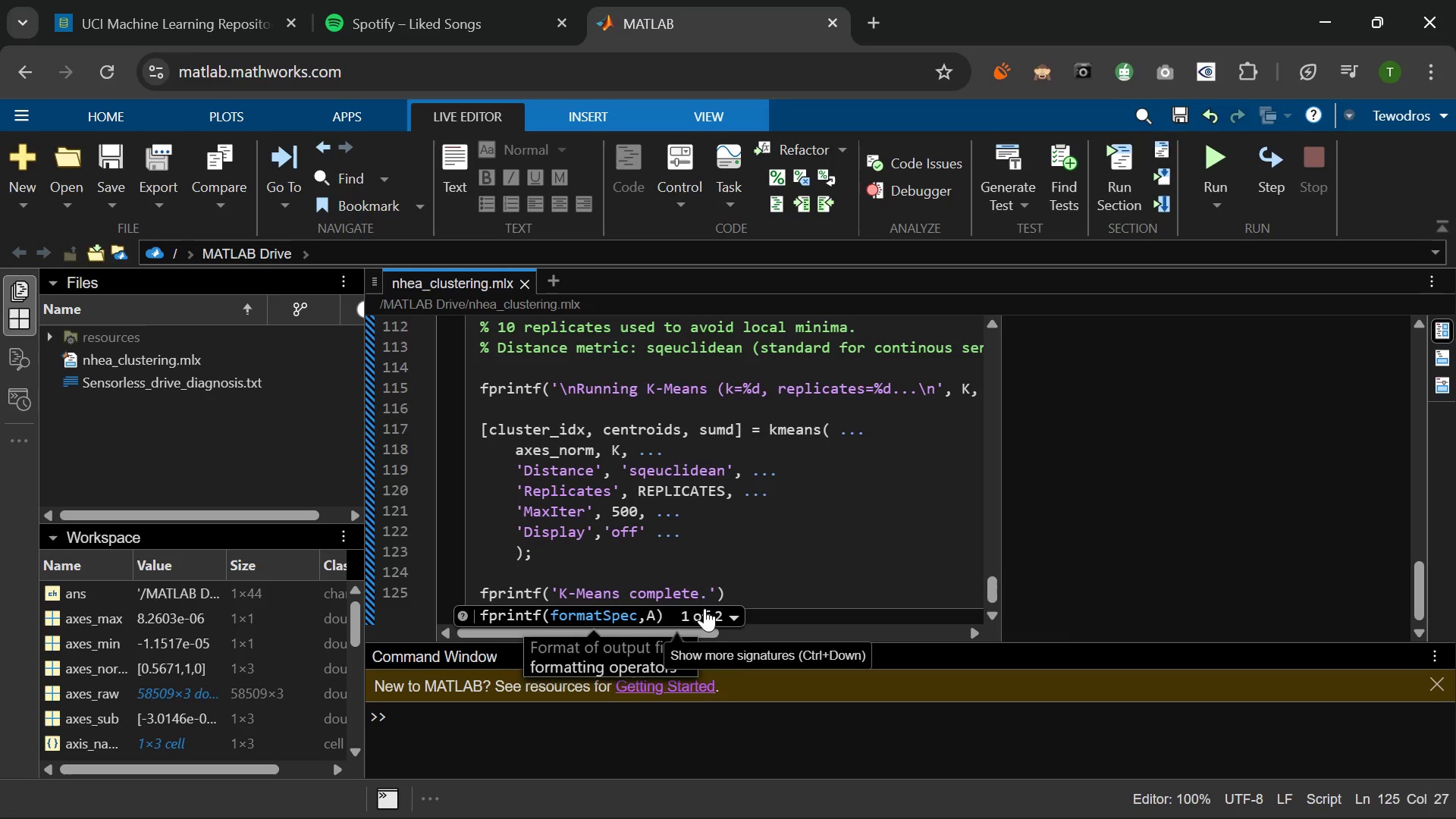 
double_click([704, 608])
 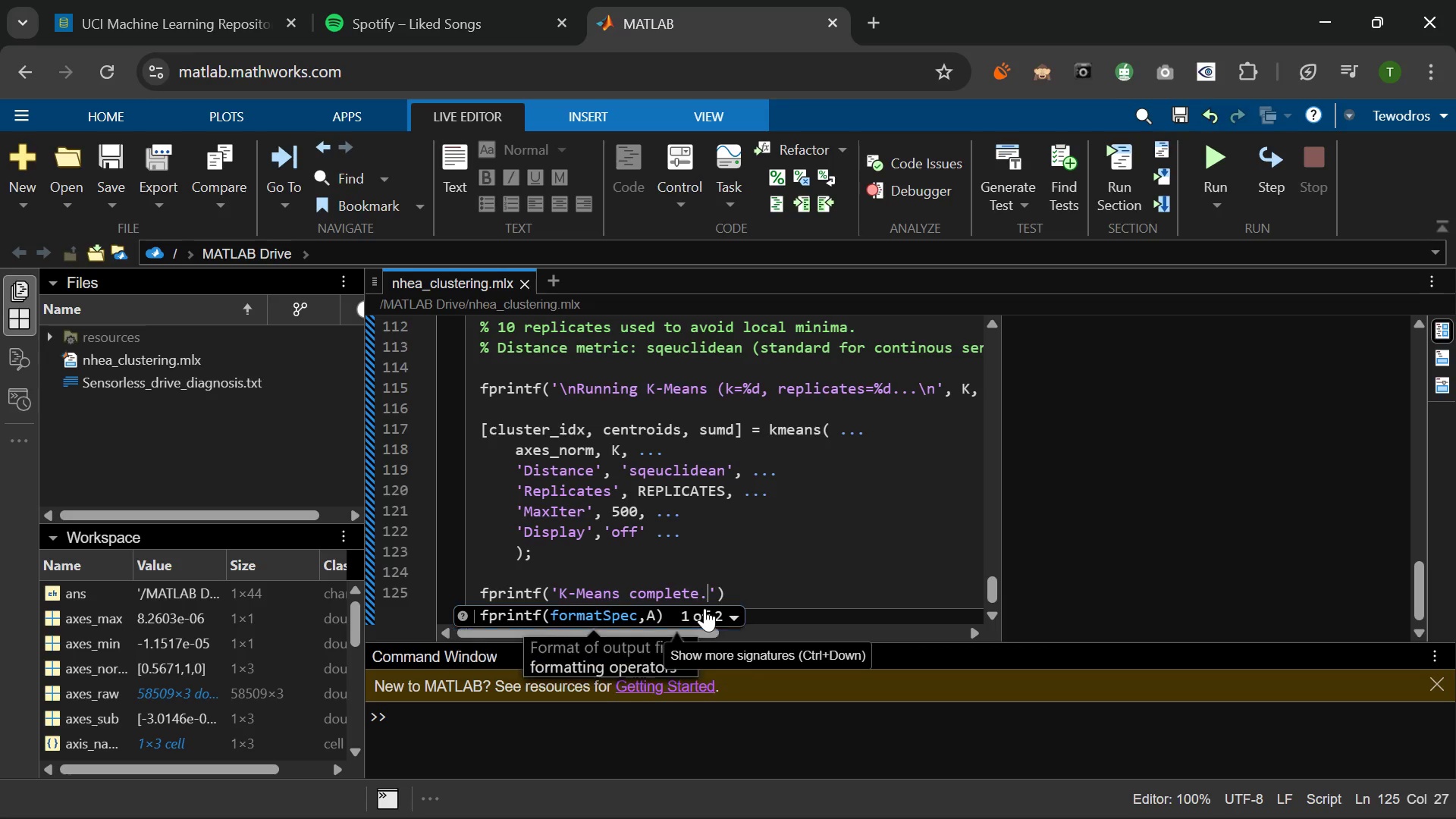 
triple_click([704, 608])
 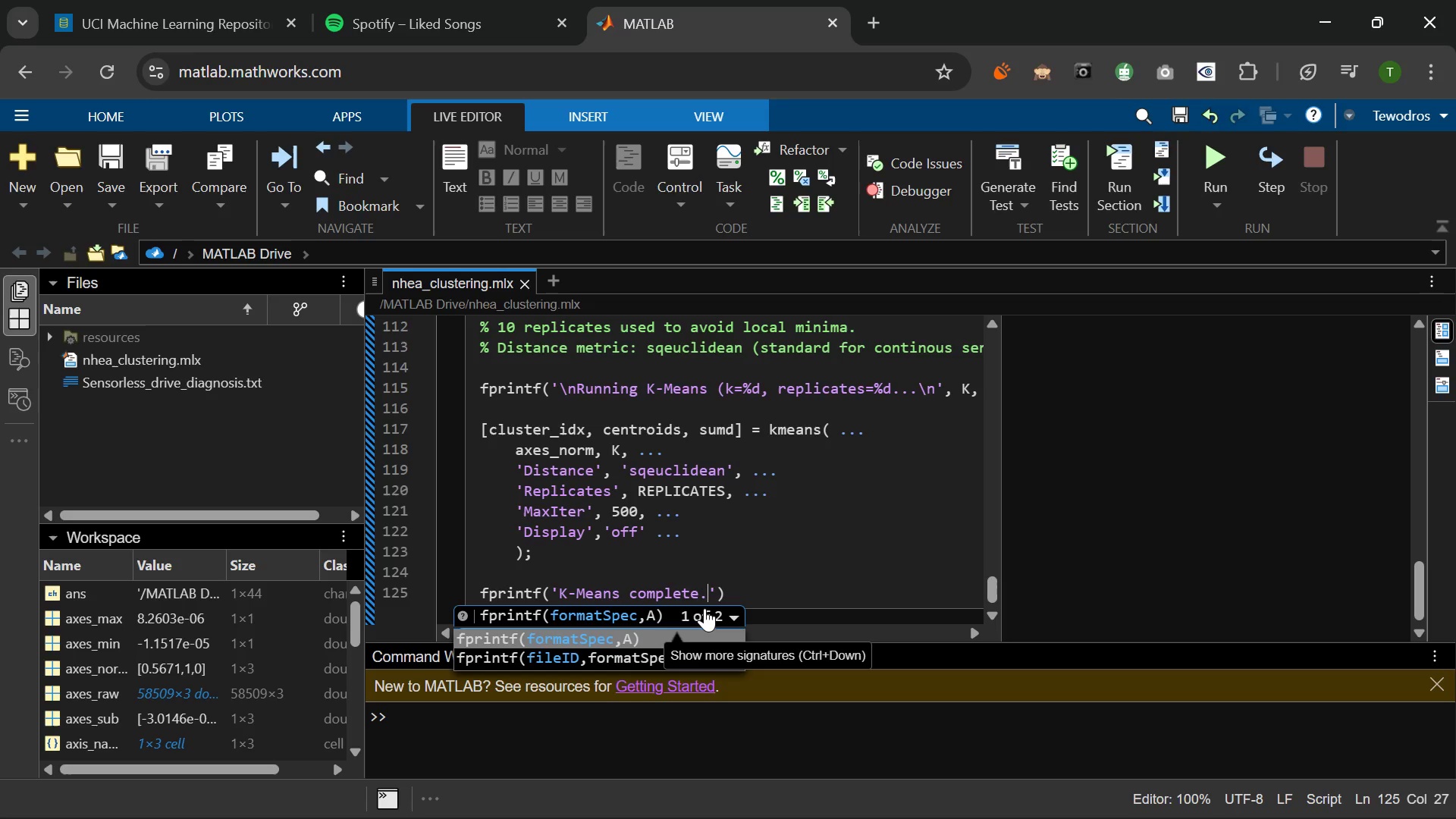 
triple_click([704, 608])
 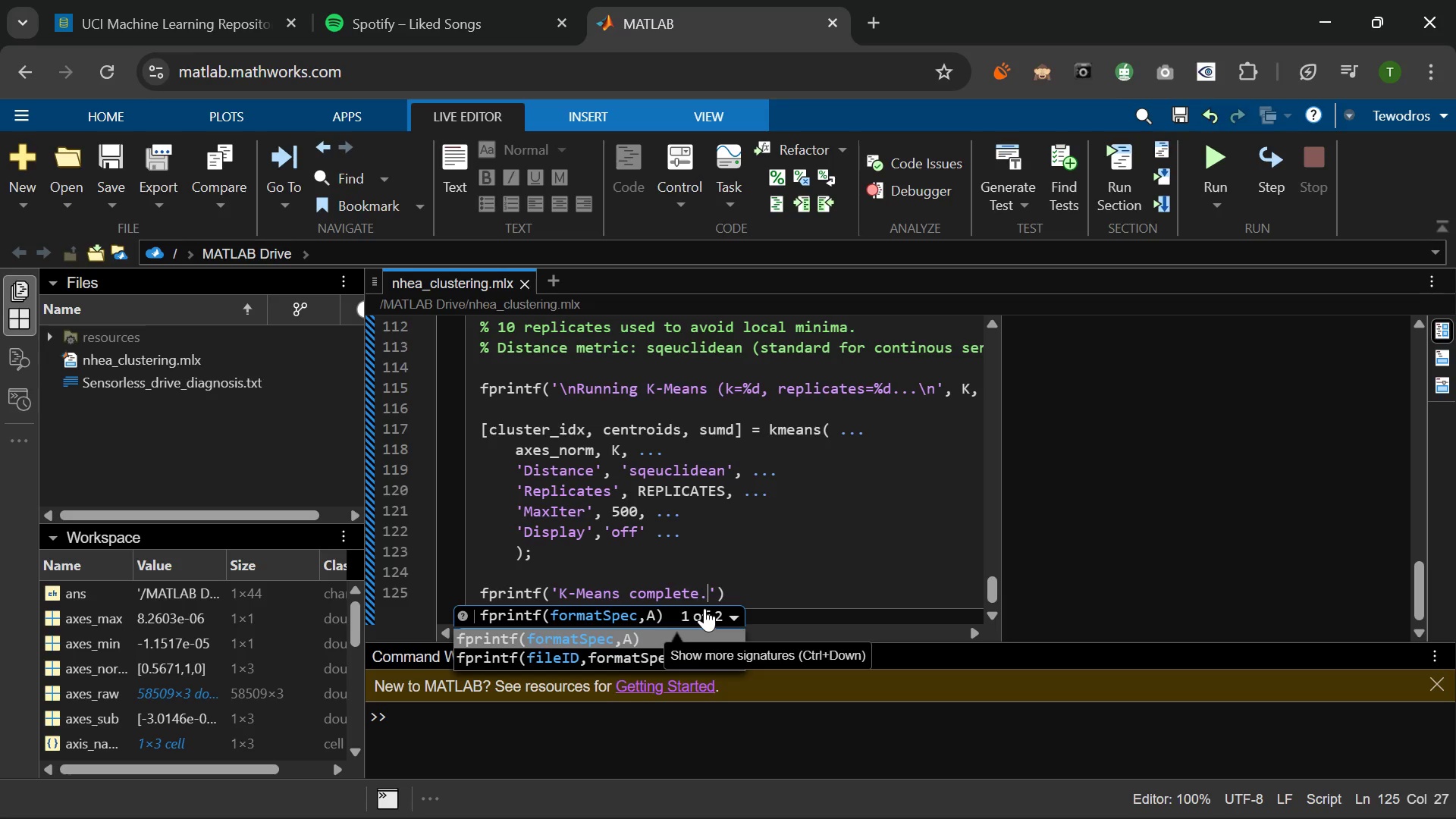 
triple_click([704, 608])
 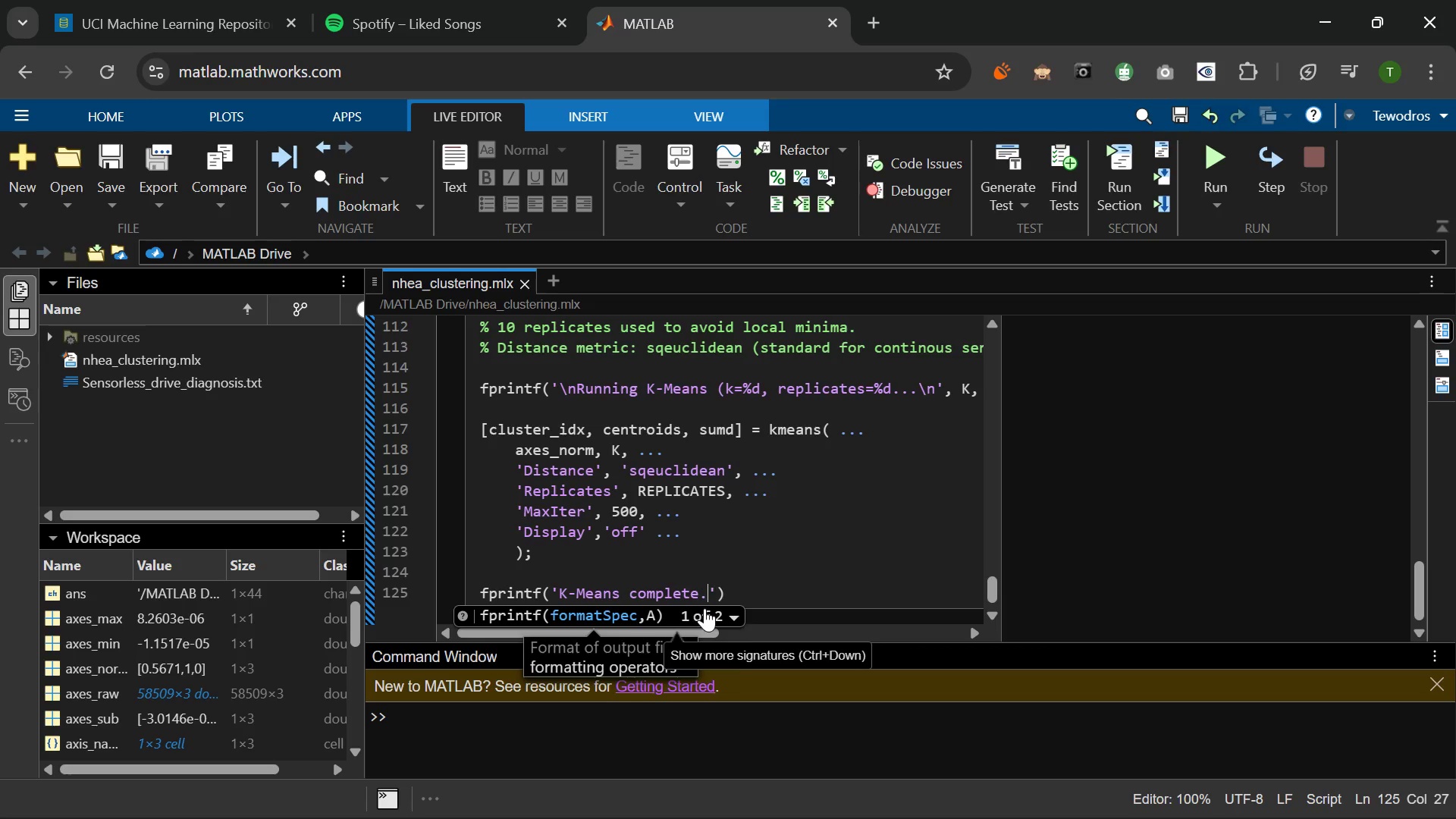 
triple_click([704, 608])
 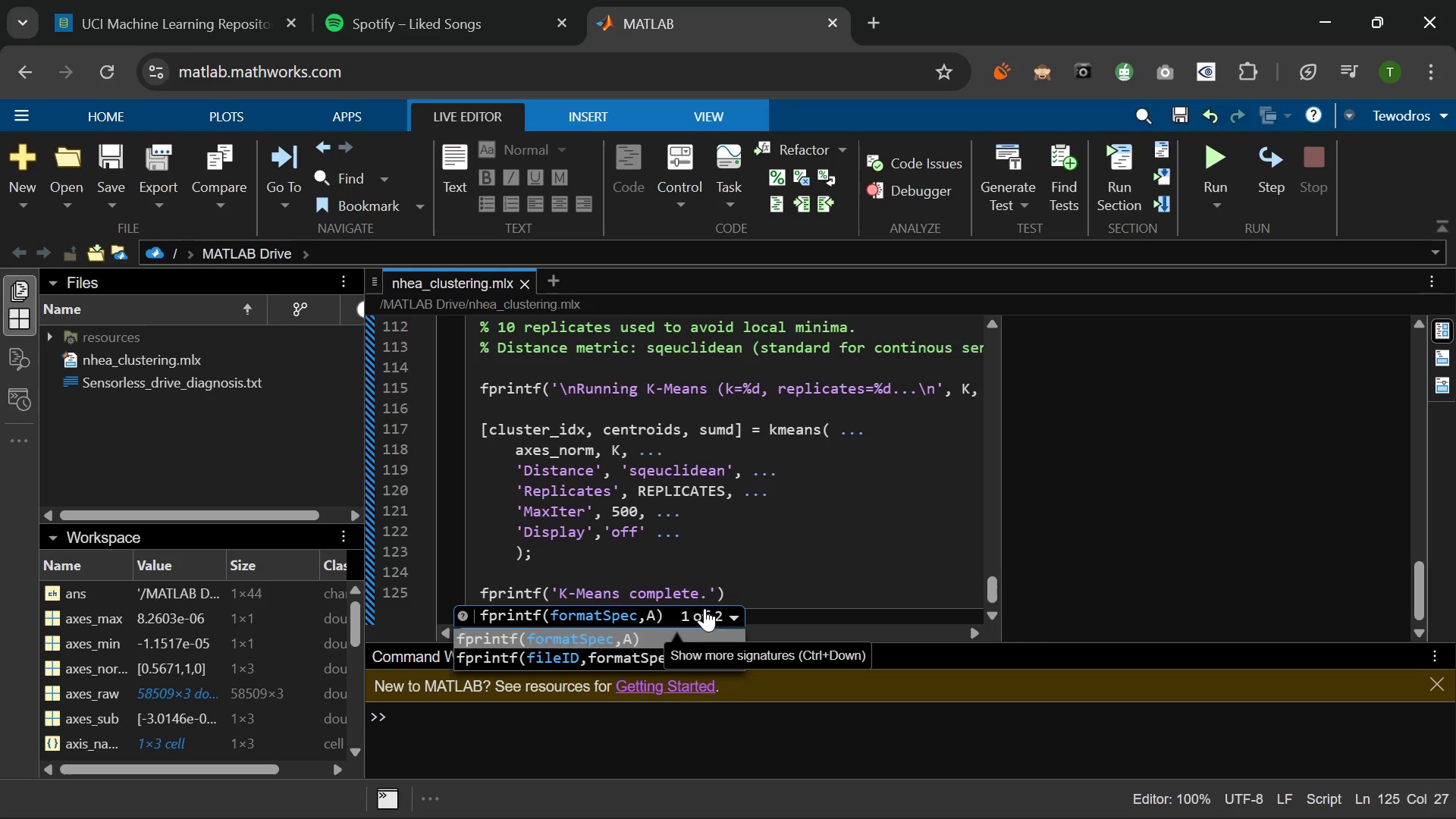 
triple_click([704, 608])
 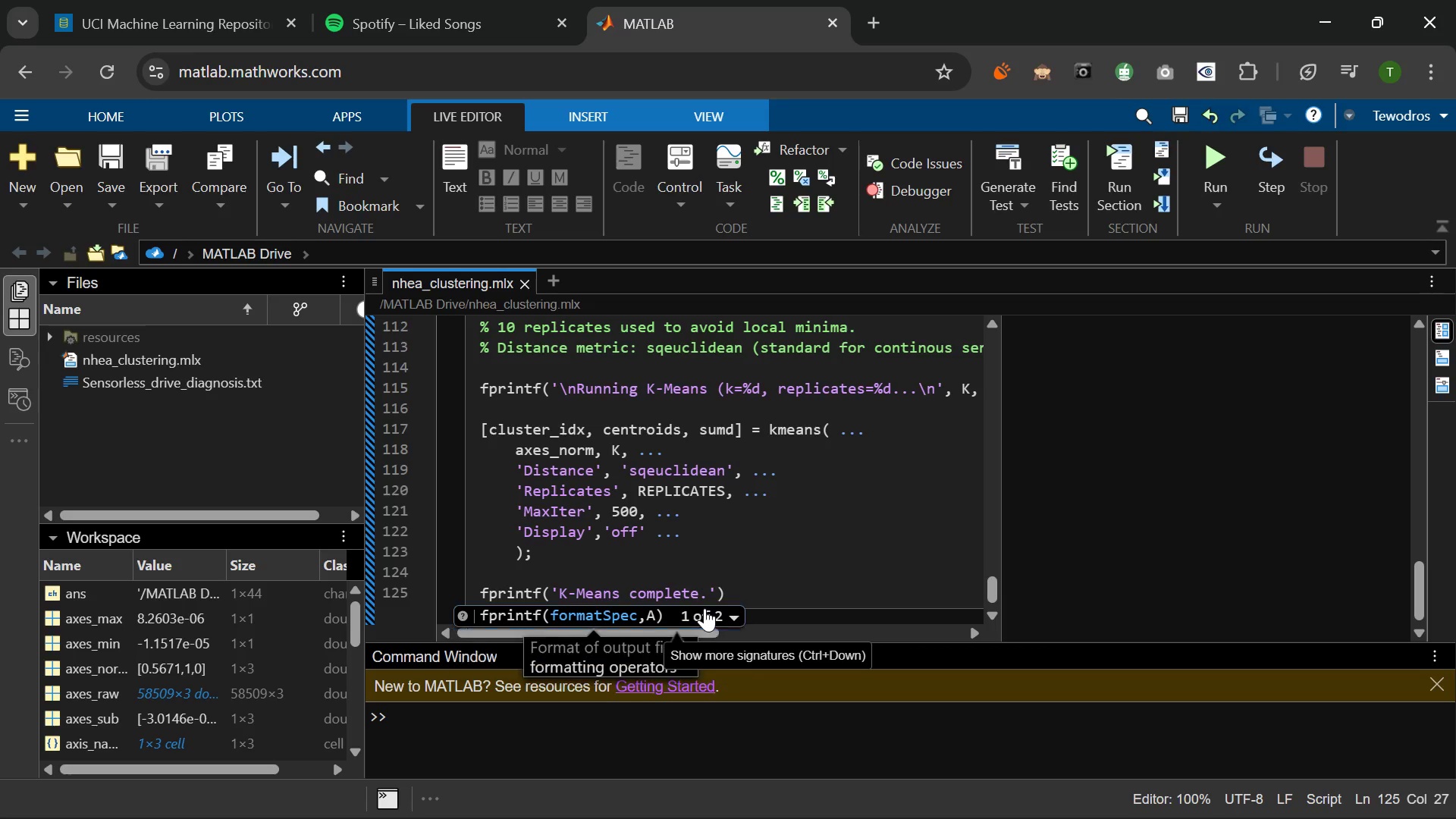 
triple_click([704, 608])
 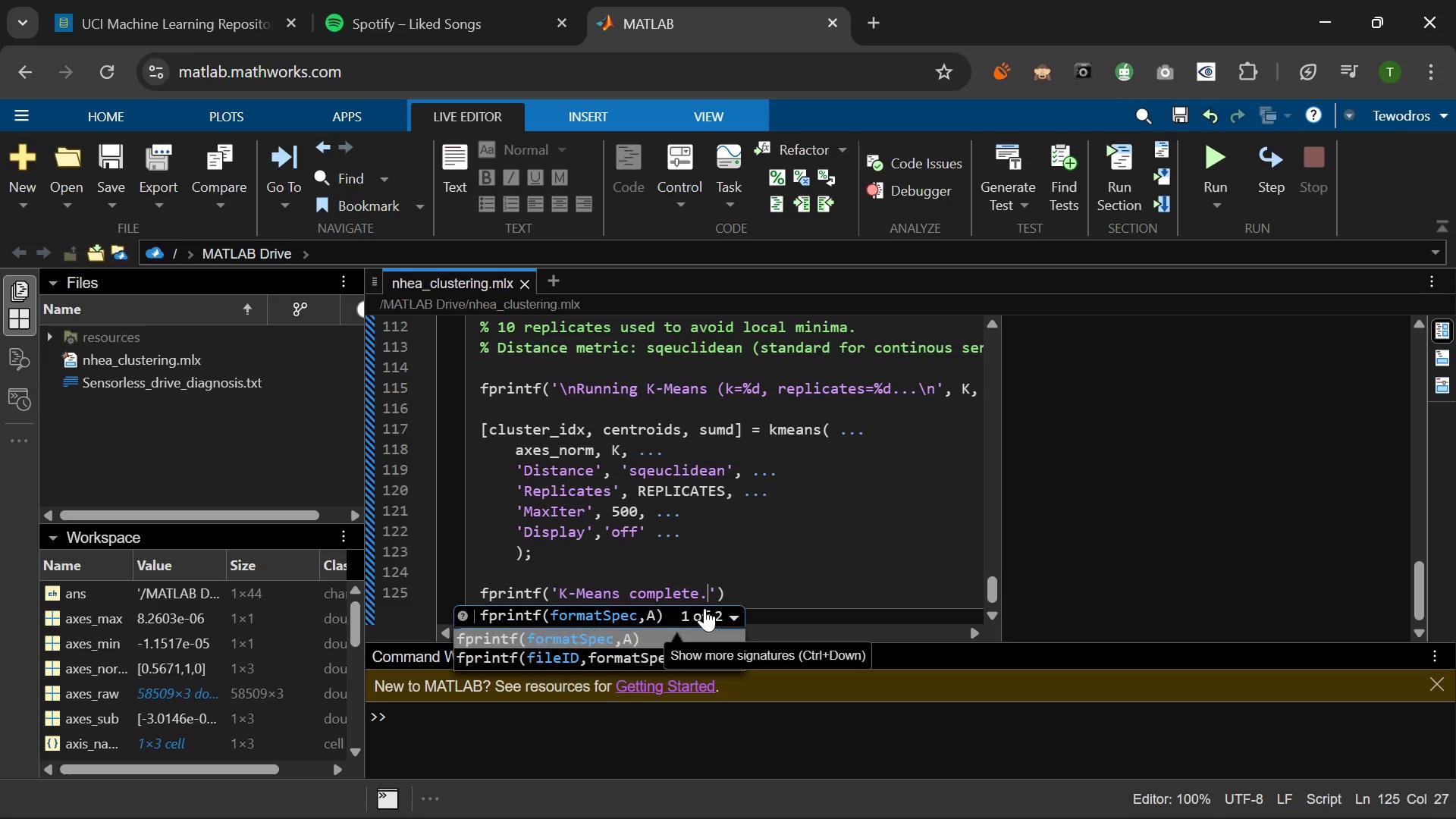 
double_click([704, 608])
 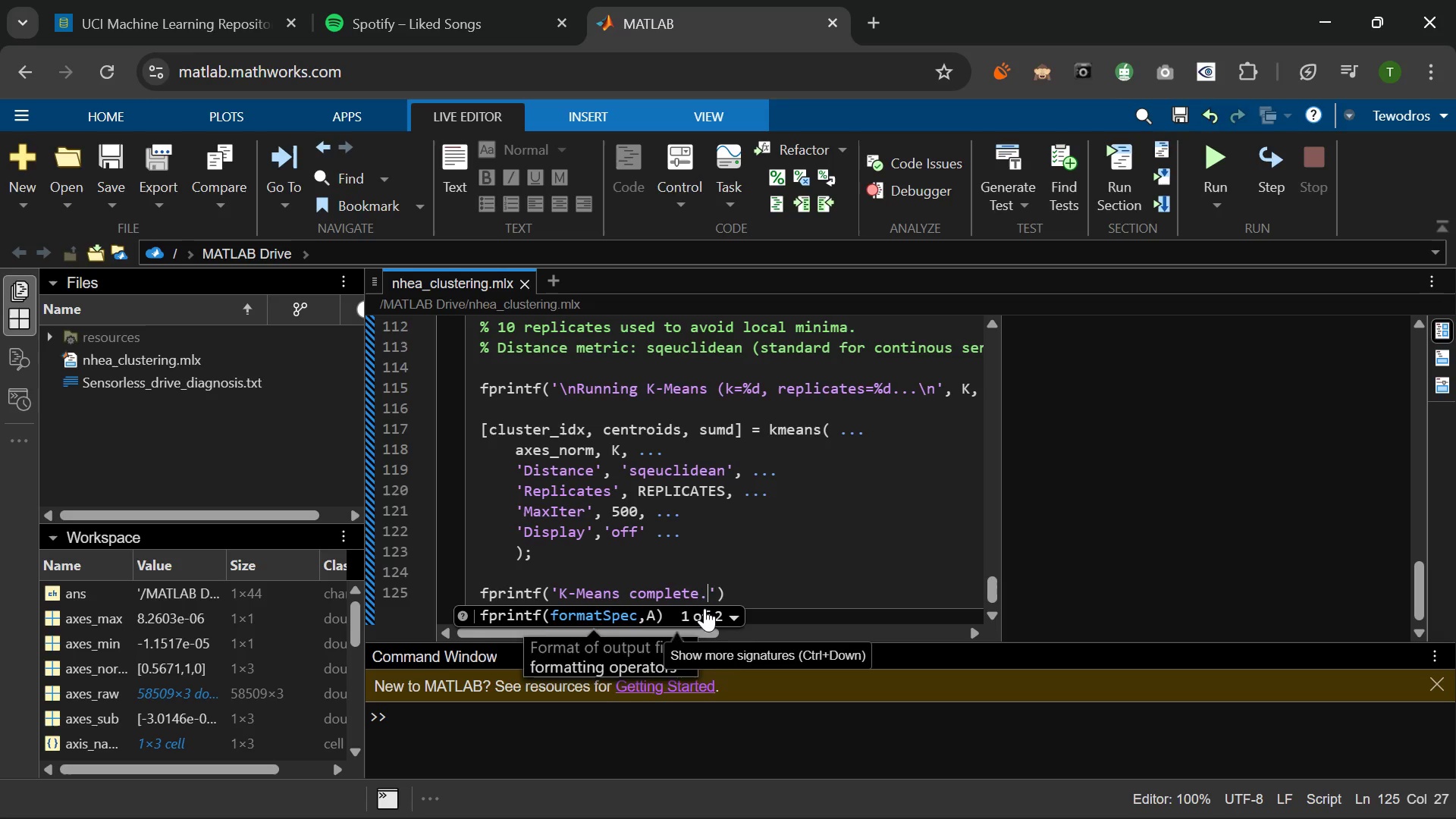 
triple_click([704, 608])
 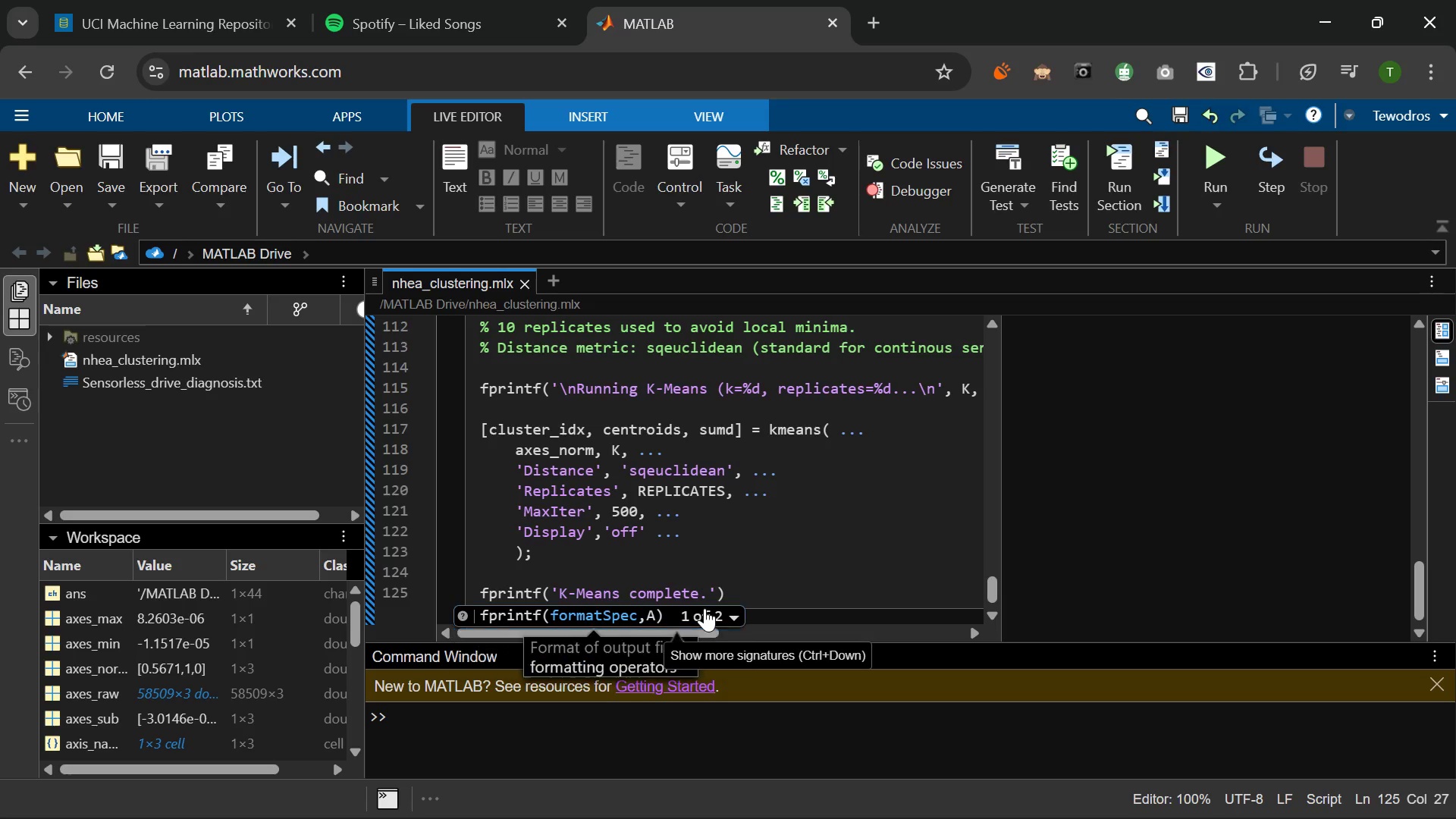 
double_click([704, 608])
 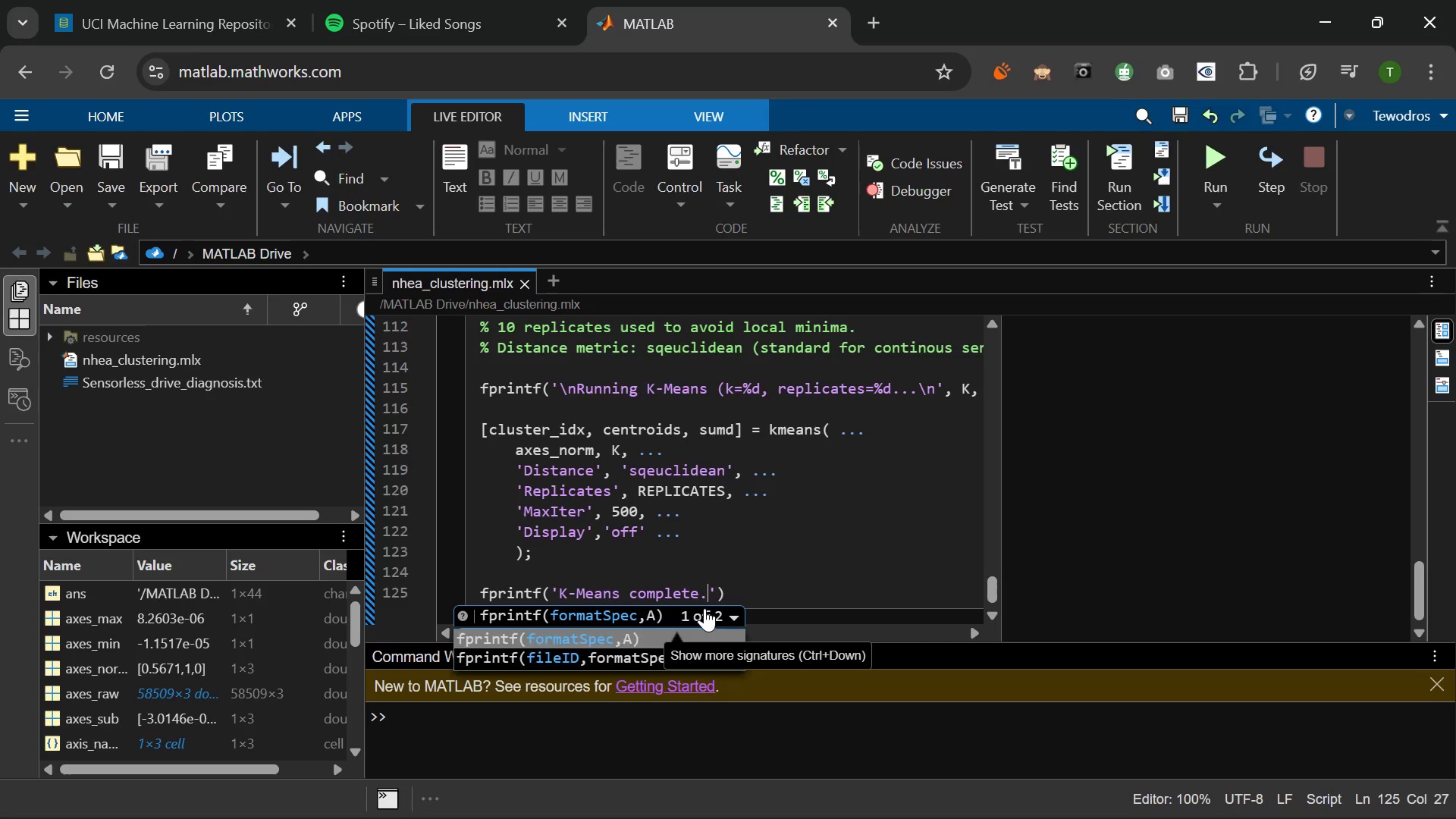 
triple_click([704, 608])
 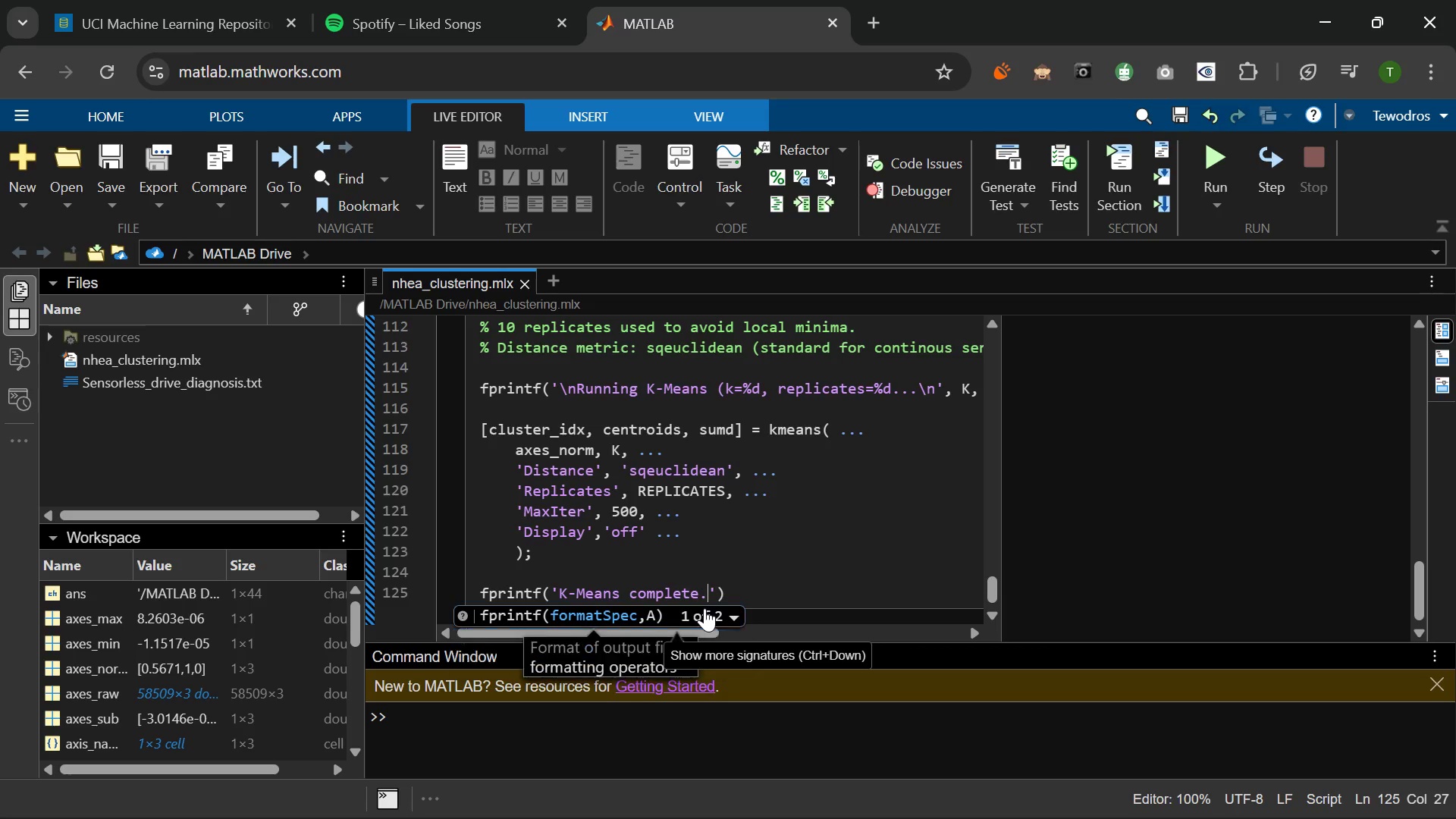 
triple_click([704, 608])
 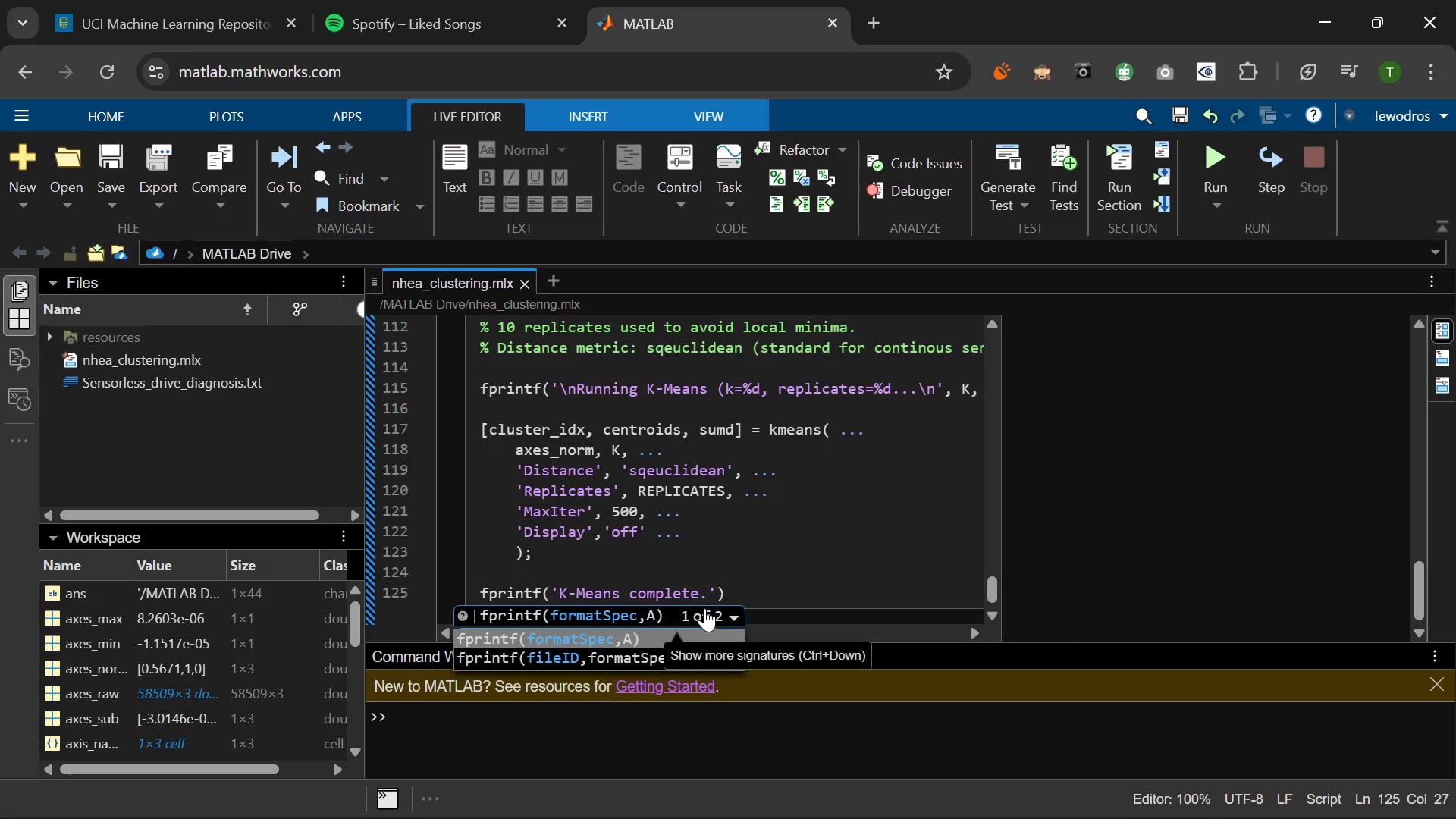 
triple_click([704, 608])
 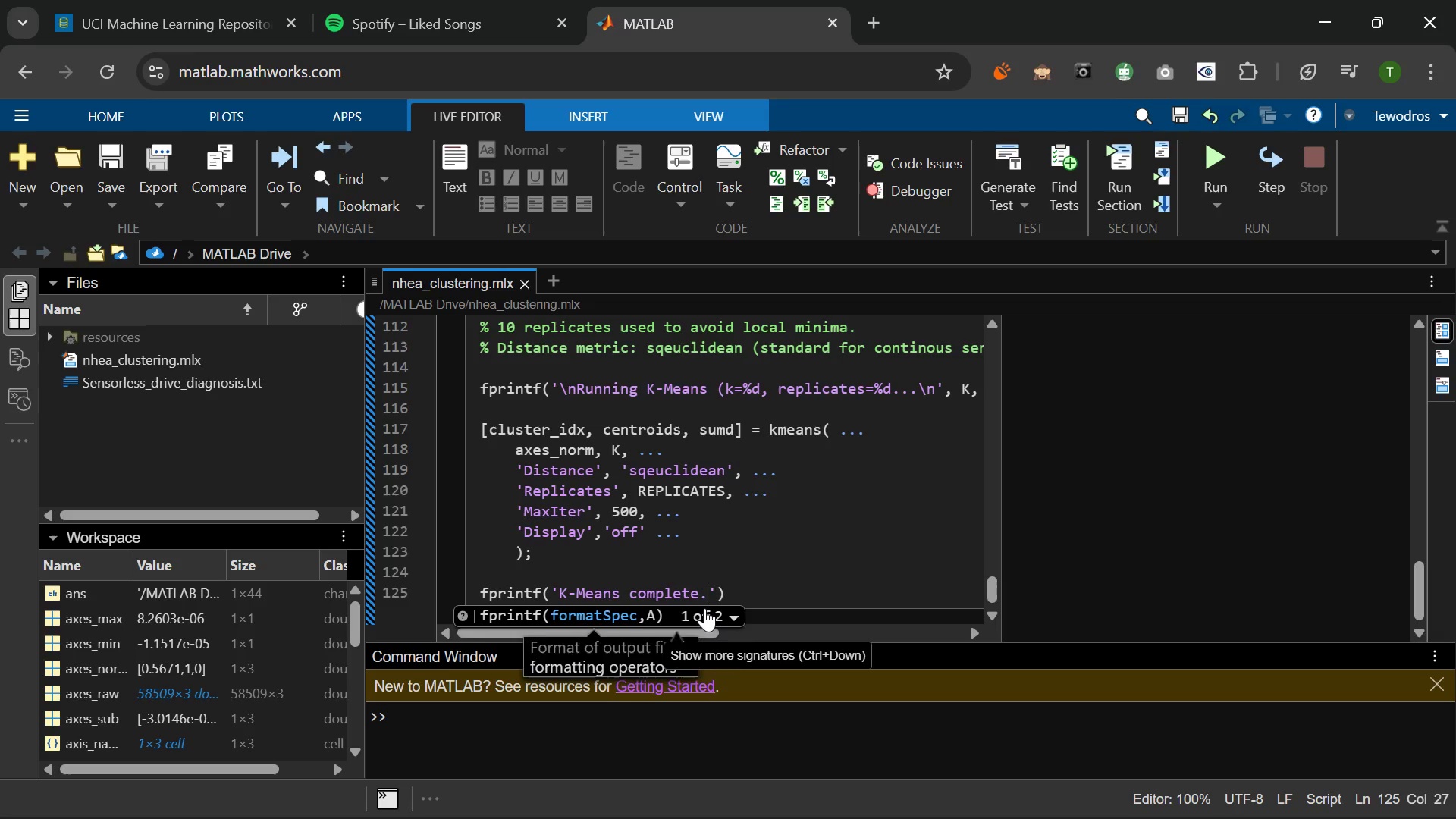 
triple_click([704, 608])
 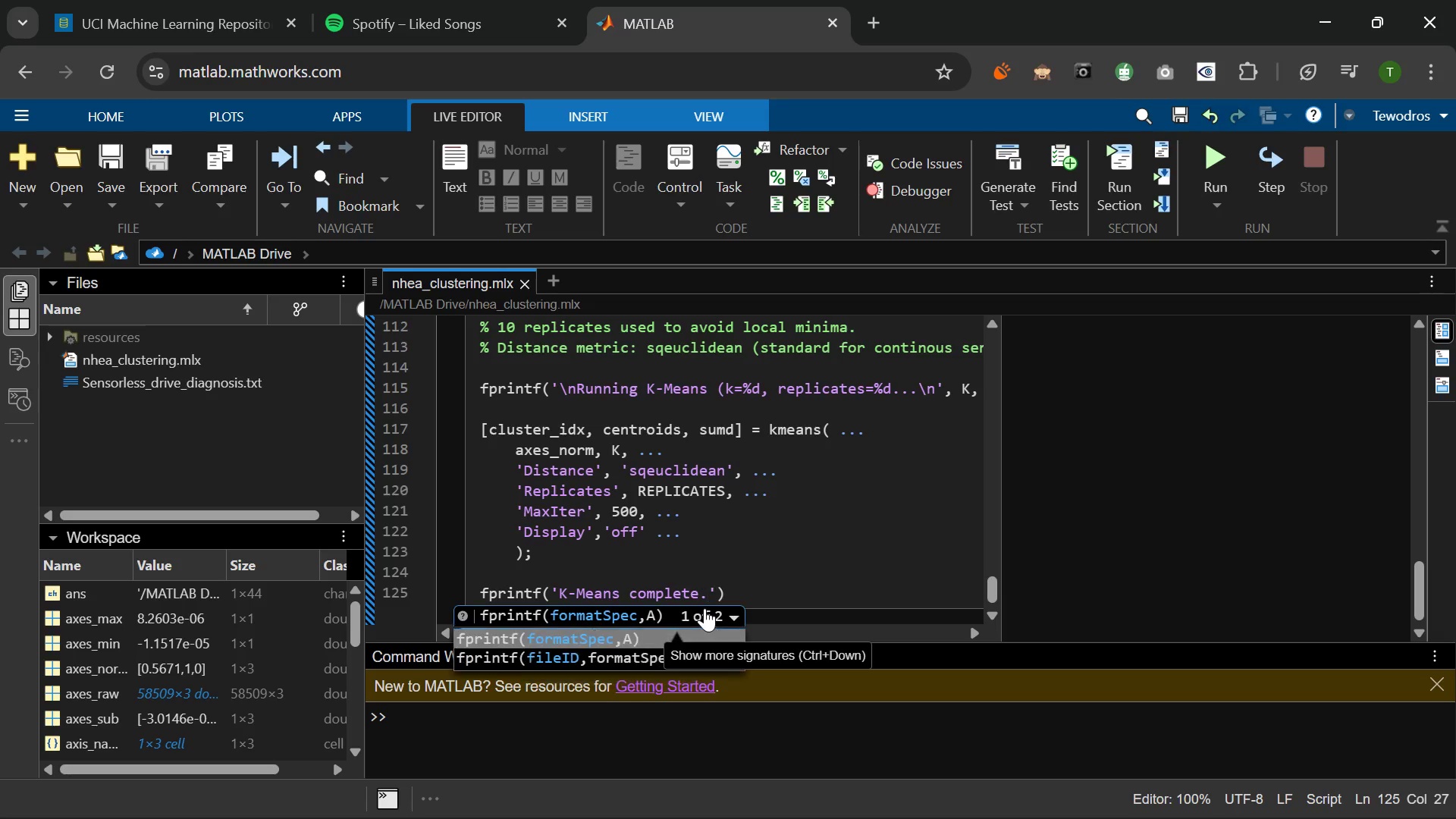 
triple_click([704, 608])
 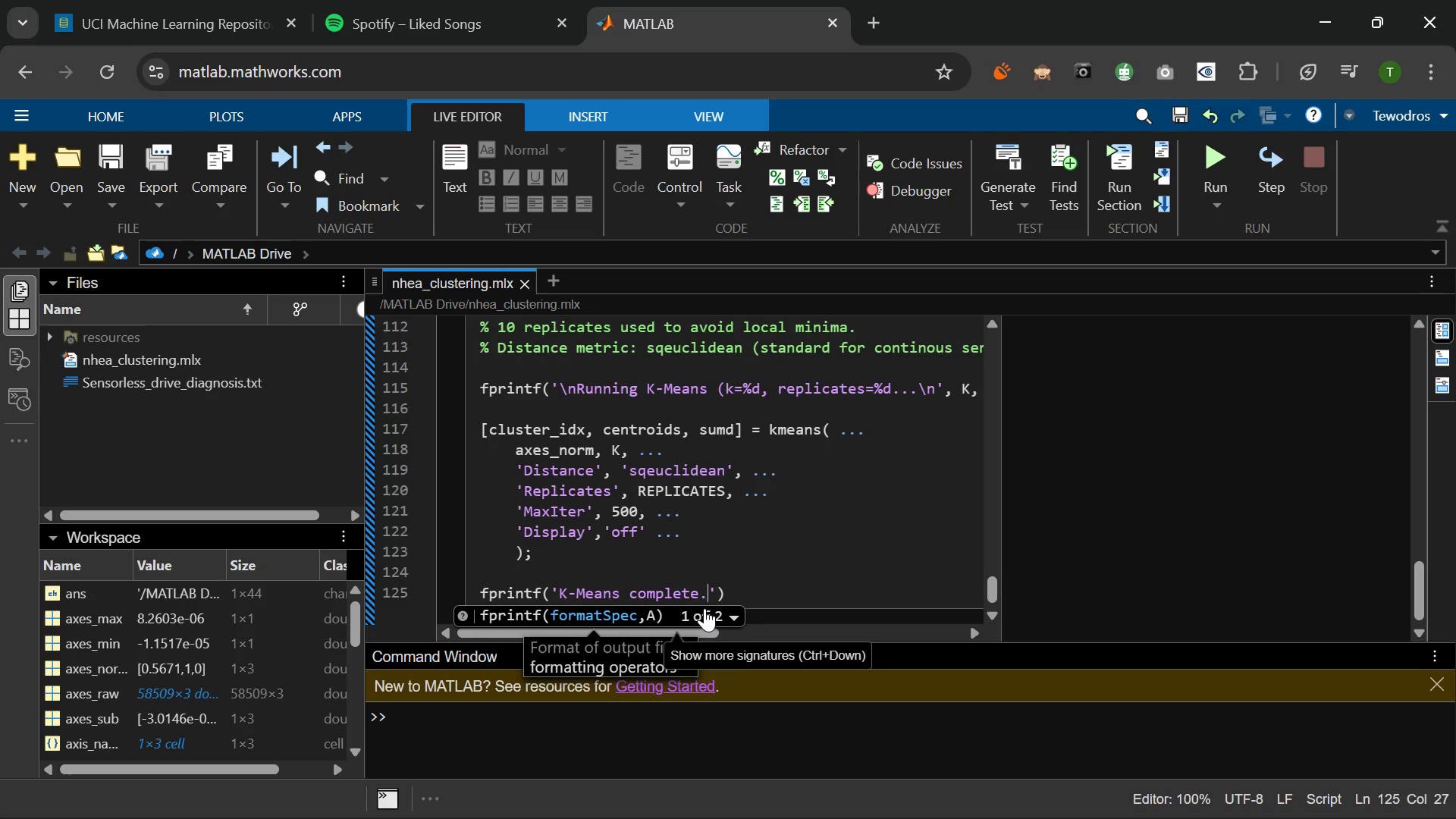 
double_click([704, 608])
 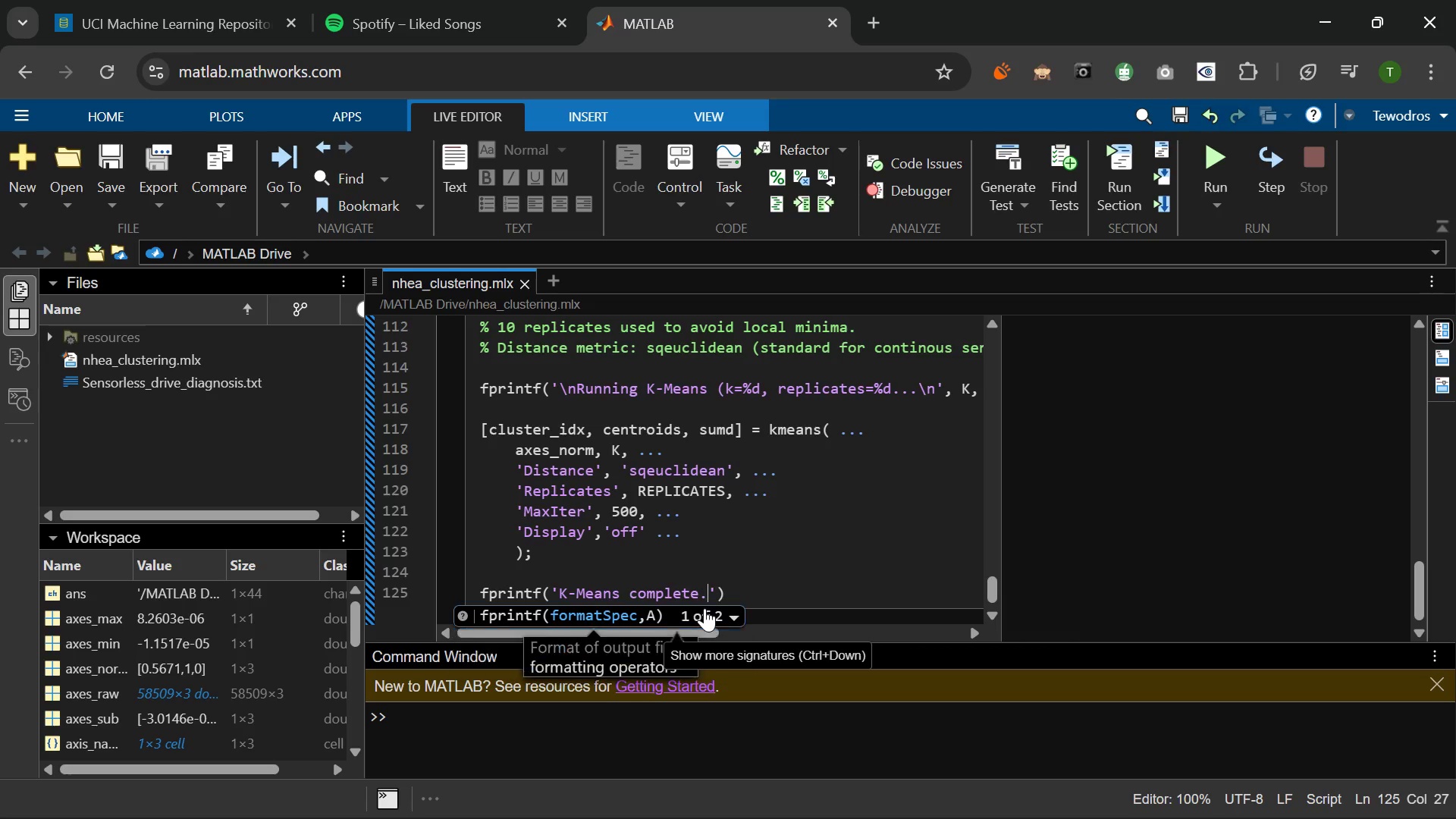 
triple_click([704, 608])
 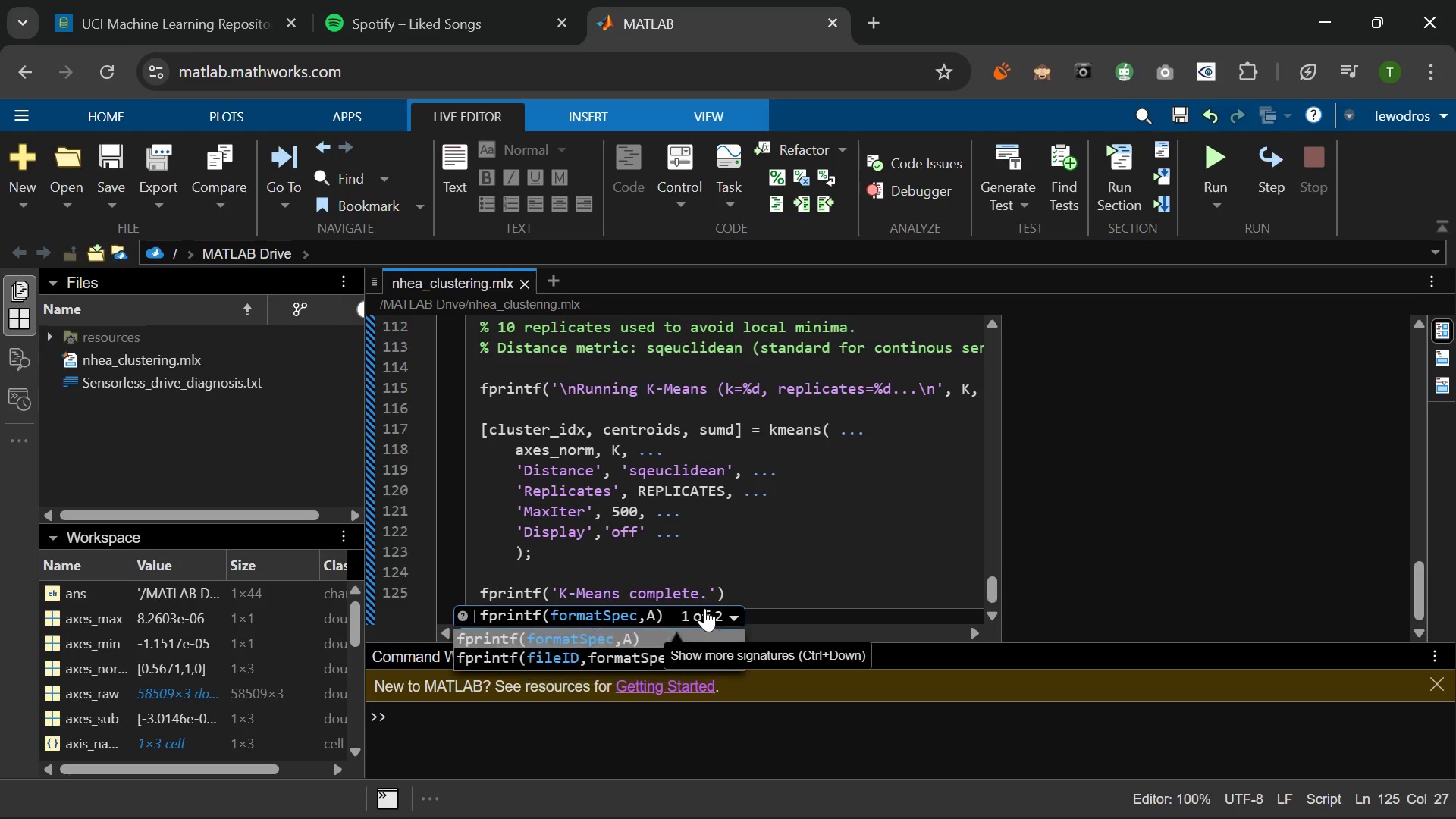 
triple_click([704, 608])
 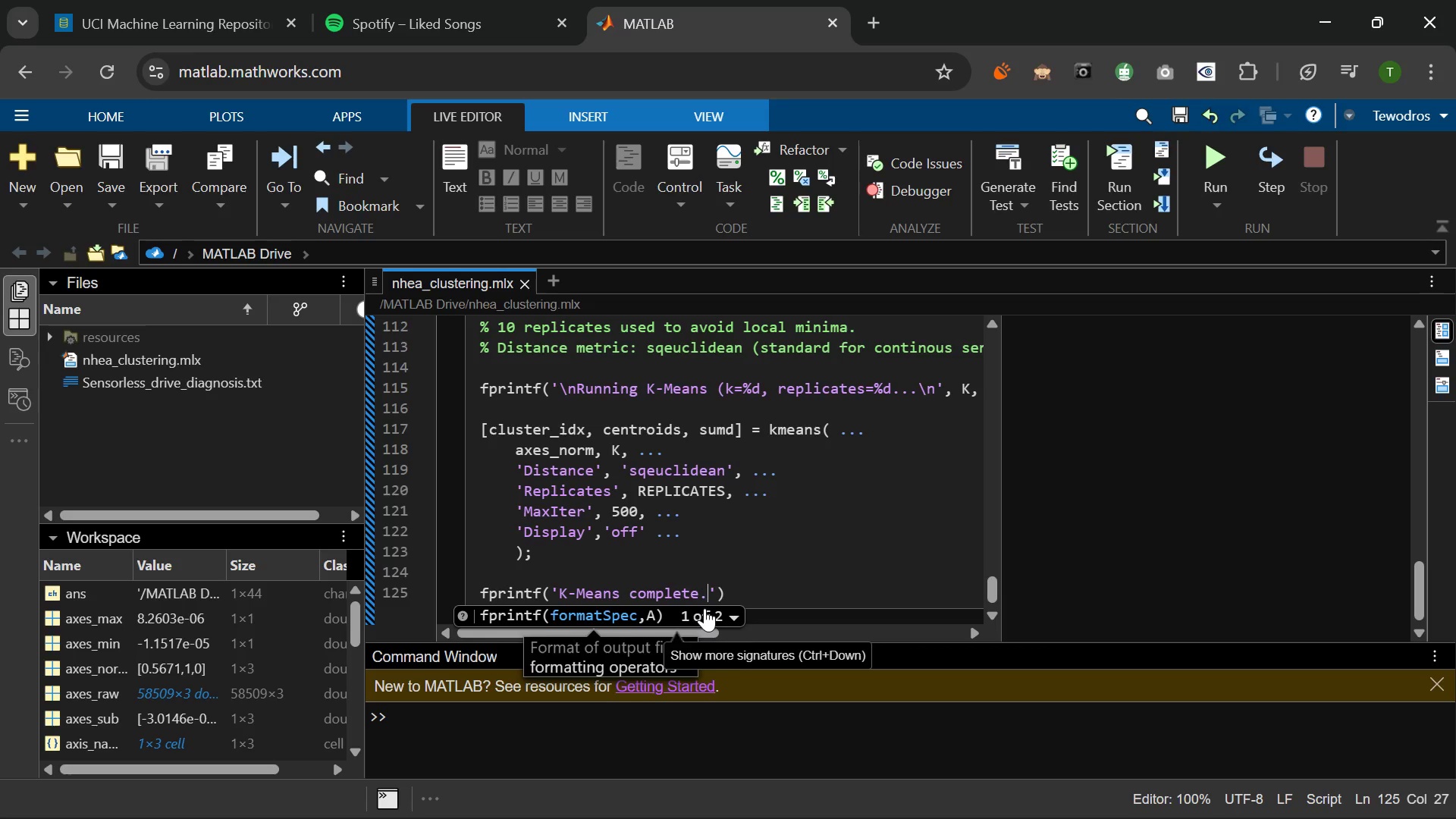 
triple_click([704, 608])
 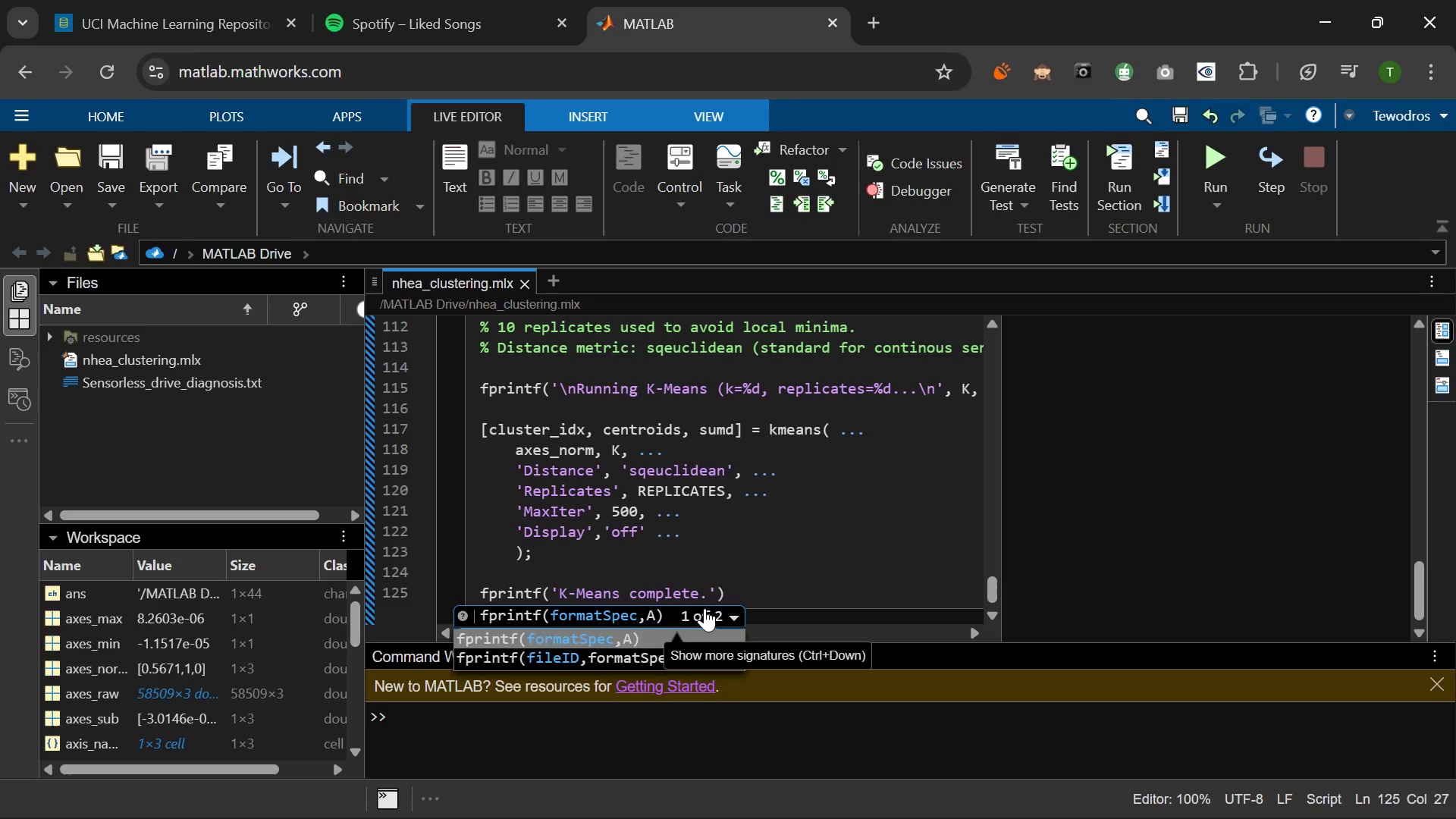 
triple_click([704, 608])
 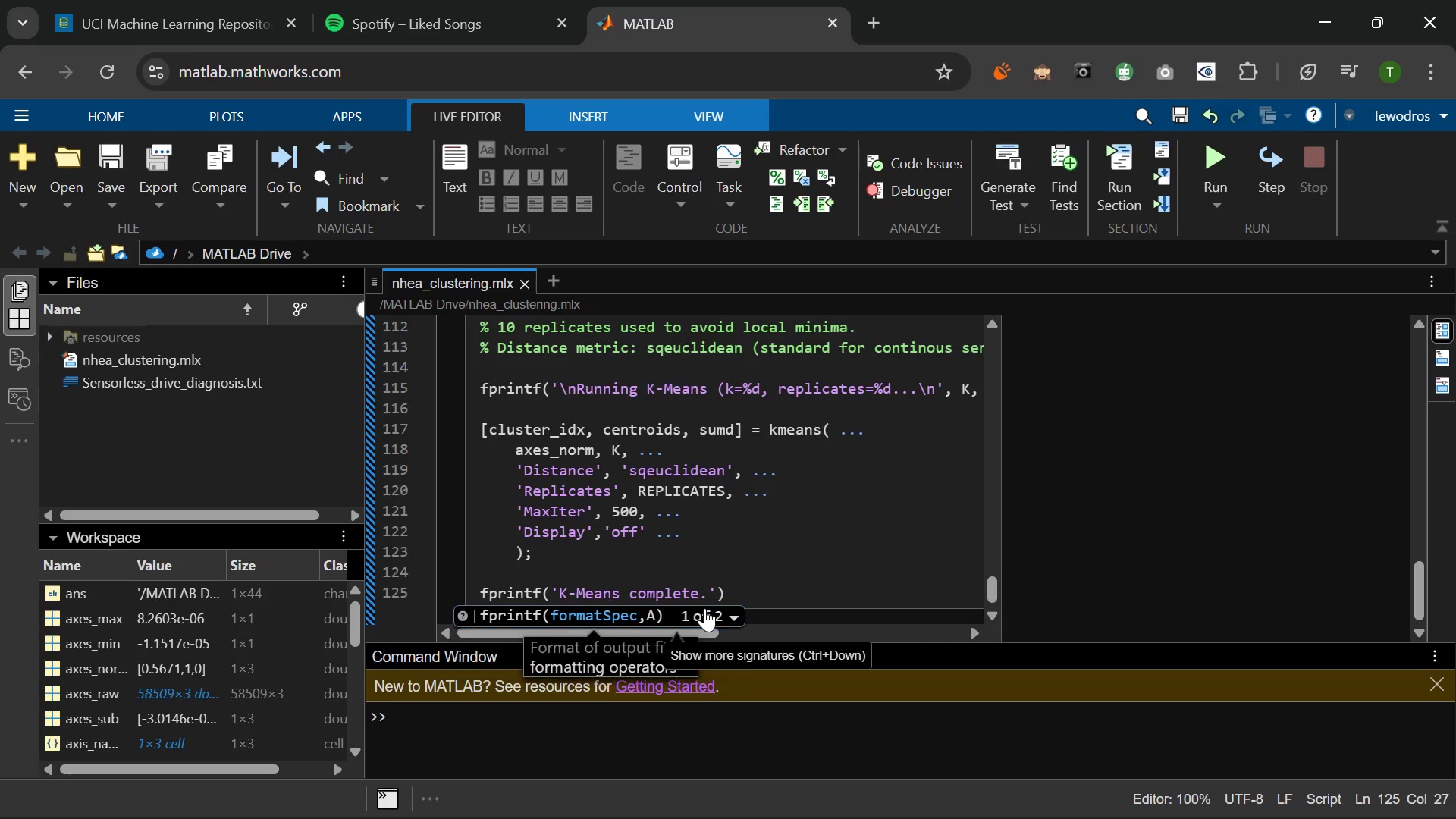 
triple_click([704, 608])
 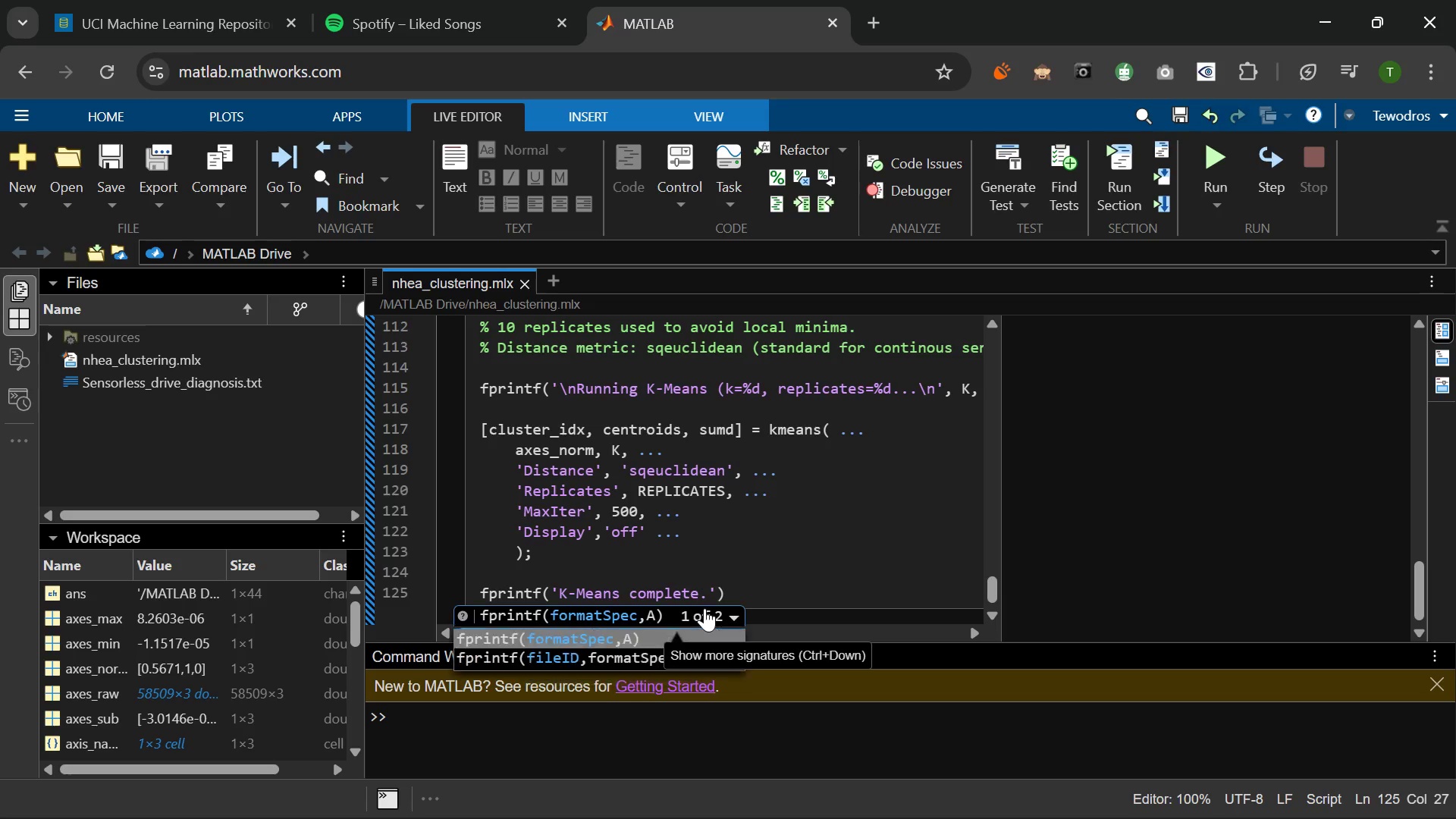 
triple_click([704, 608])
 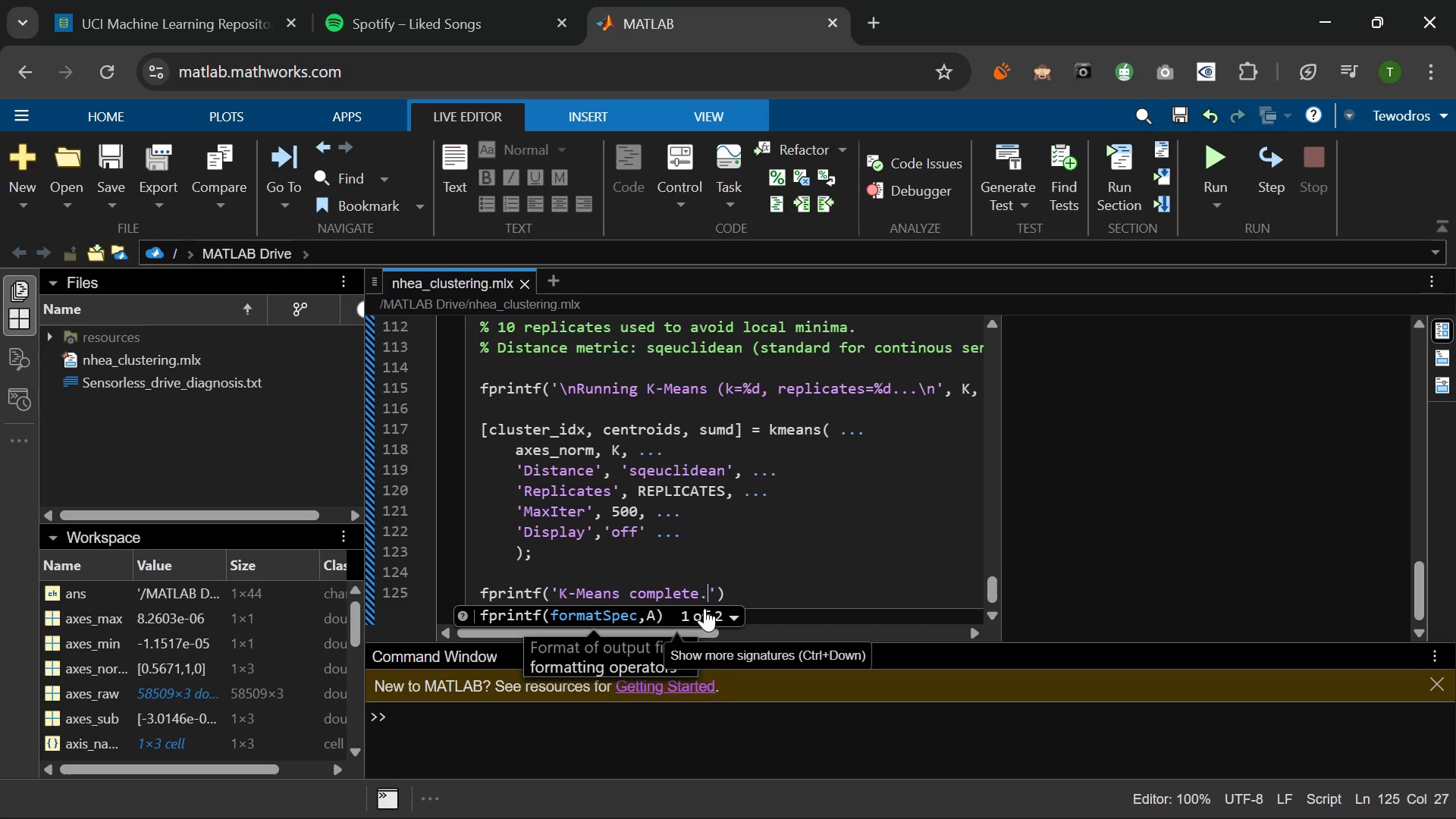 
double_click([704, 608])
 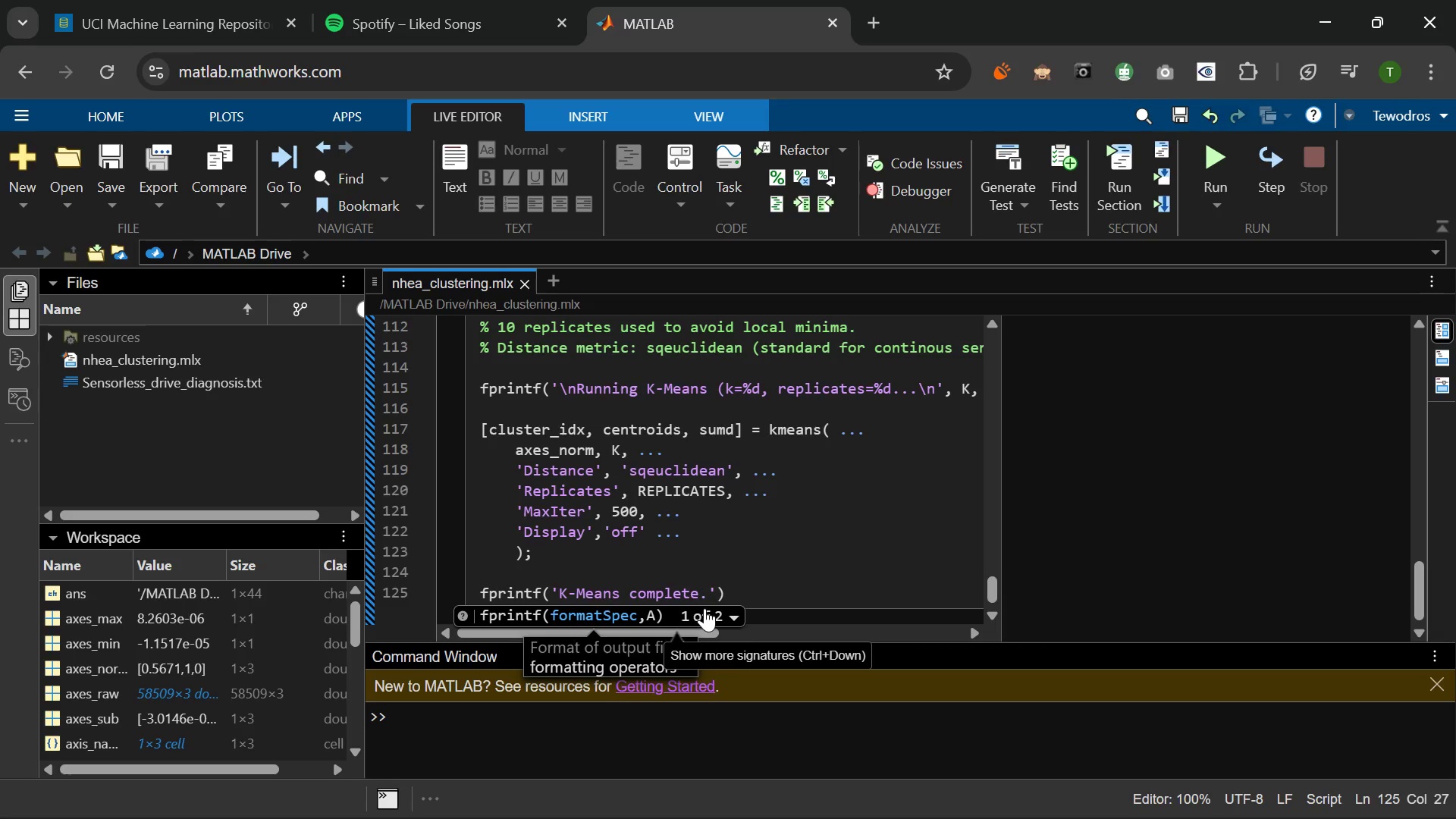 
double_click([704, 608])
 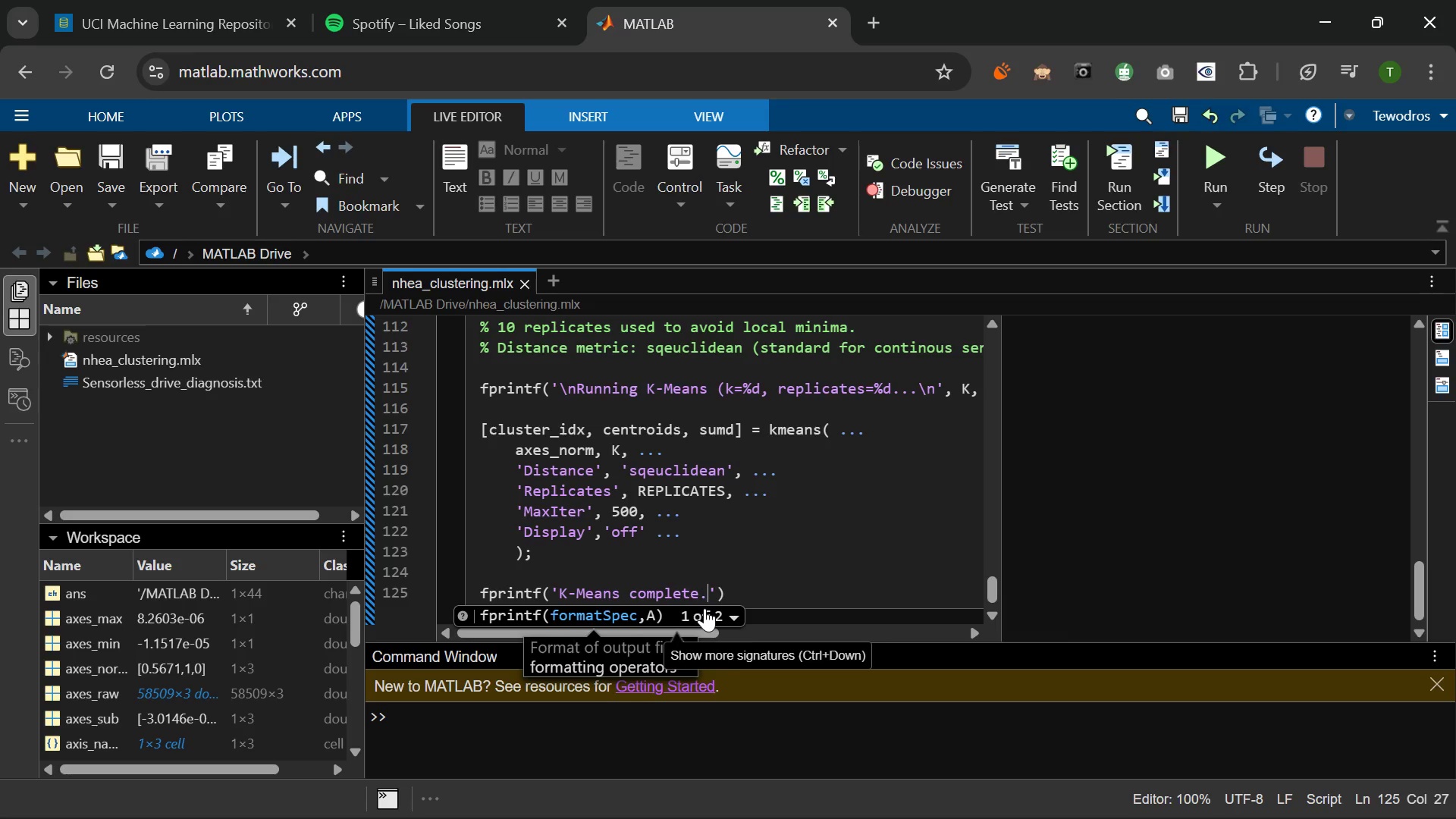 
double_click([704, 608])
 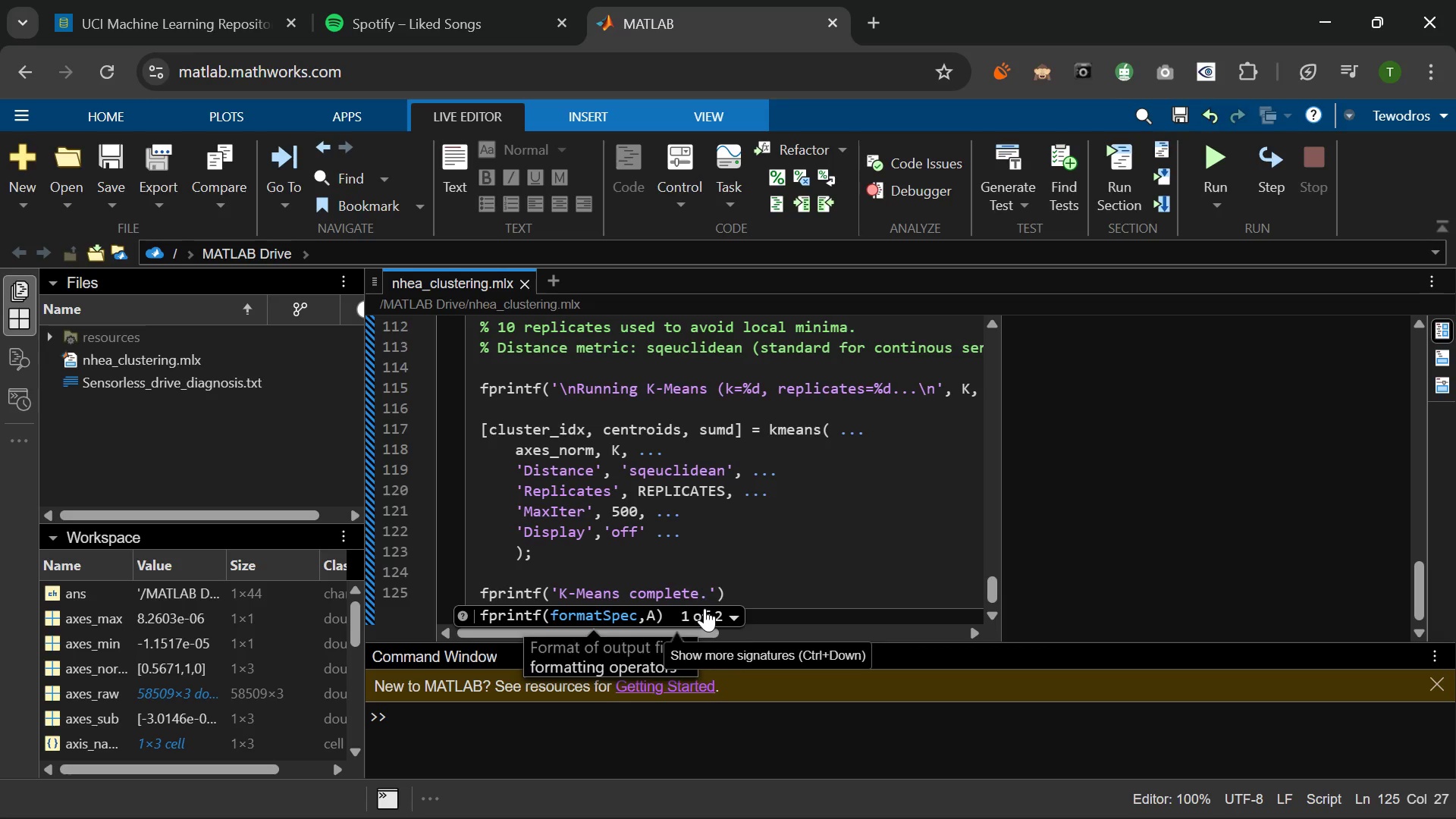 
double_click([704, 608])
 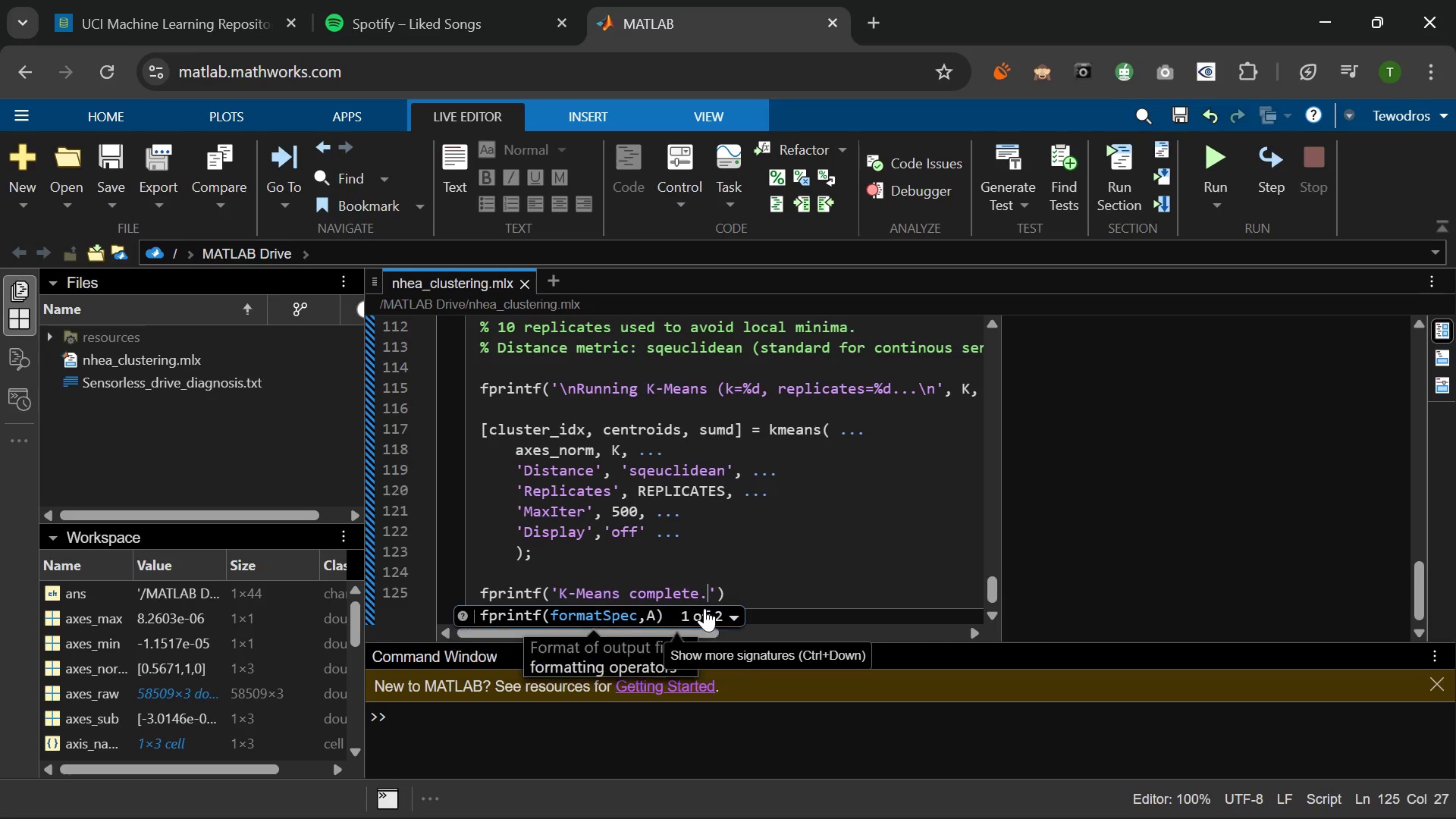 
triple_click([704, 608])
 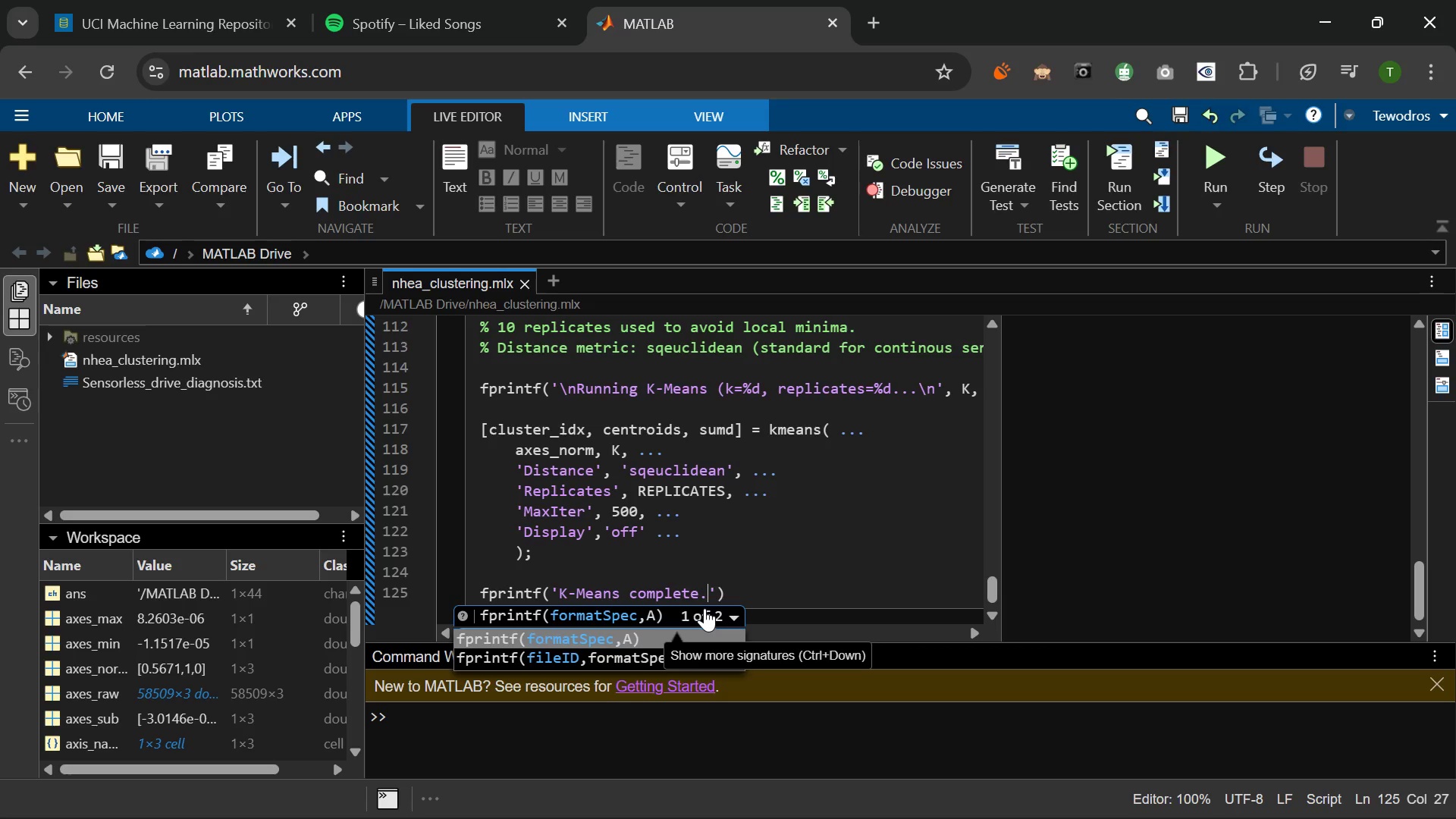 
triple_click([704, 608])
 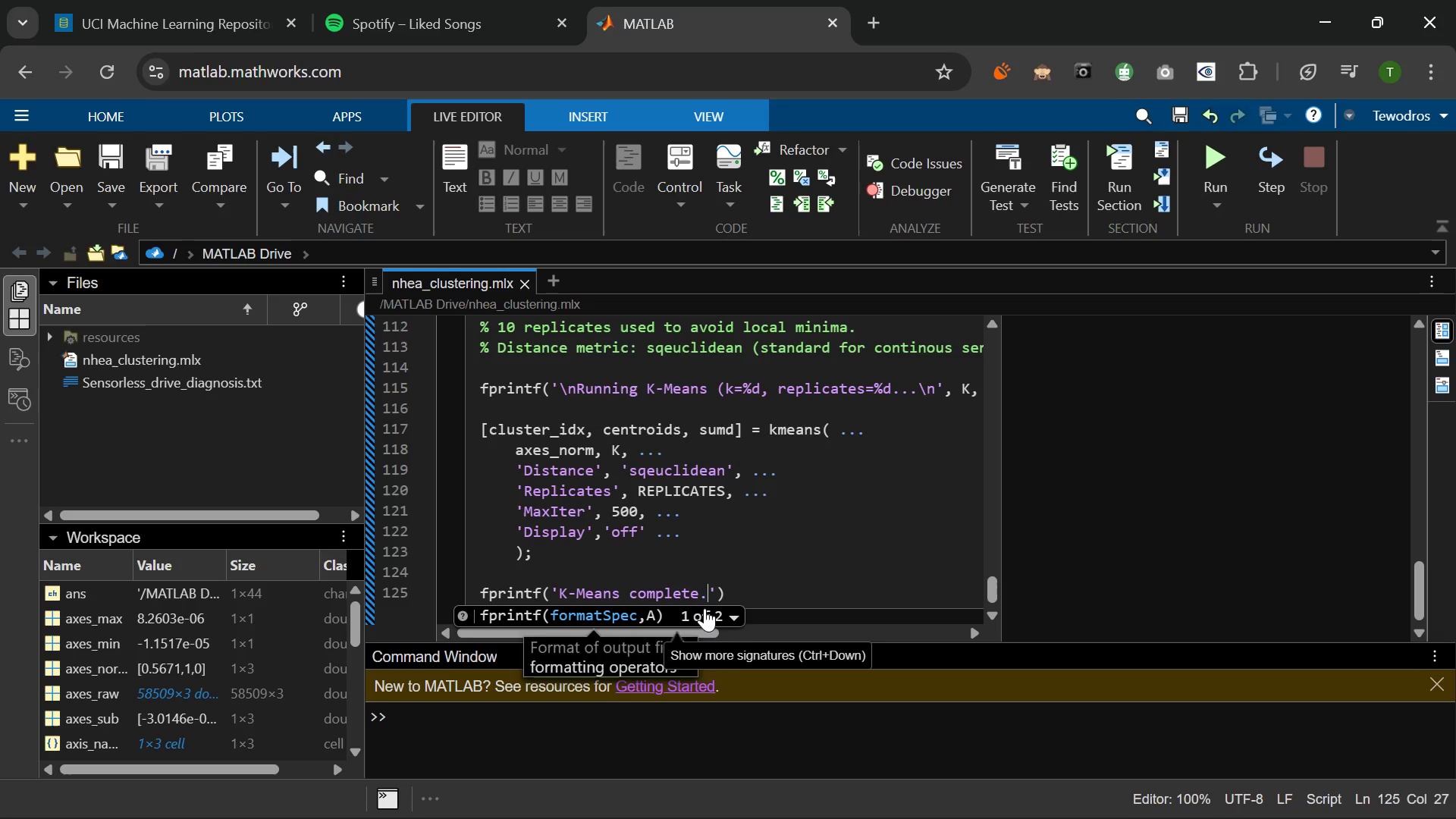 
triple_click([704, 608])
 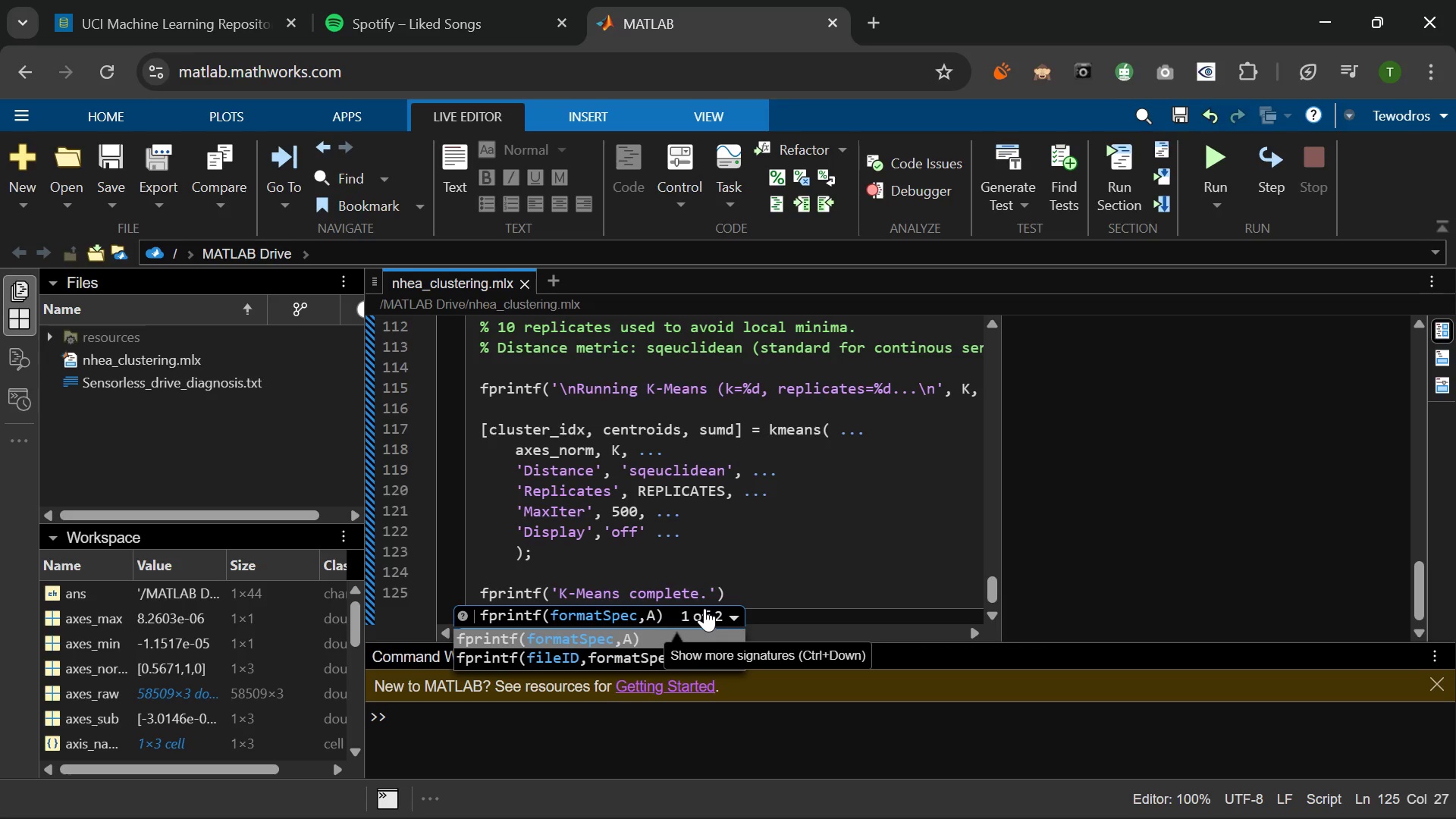 
double_click([704, 608])
 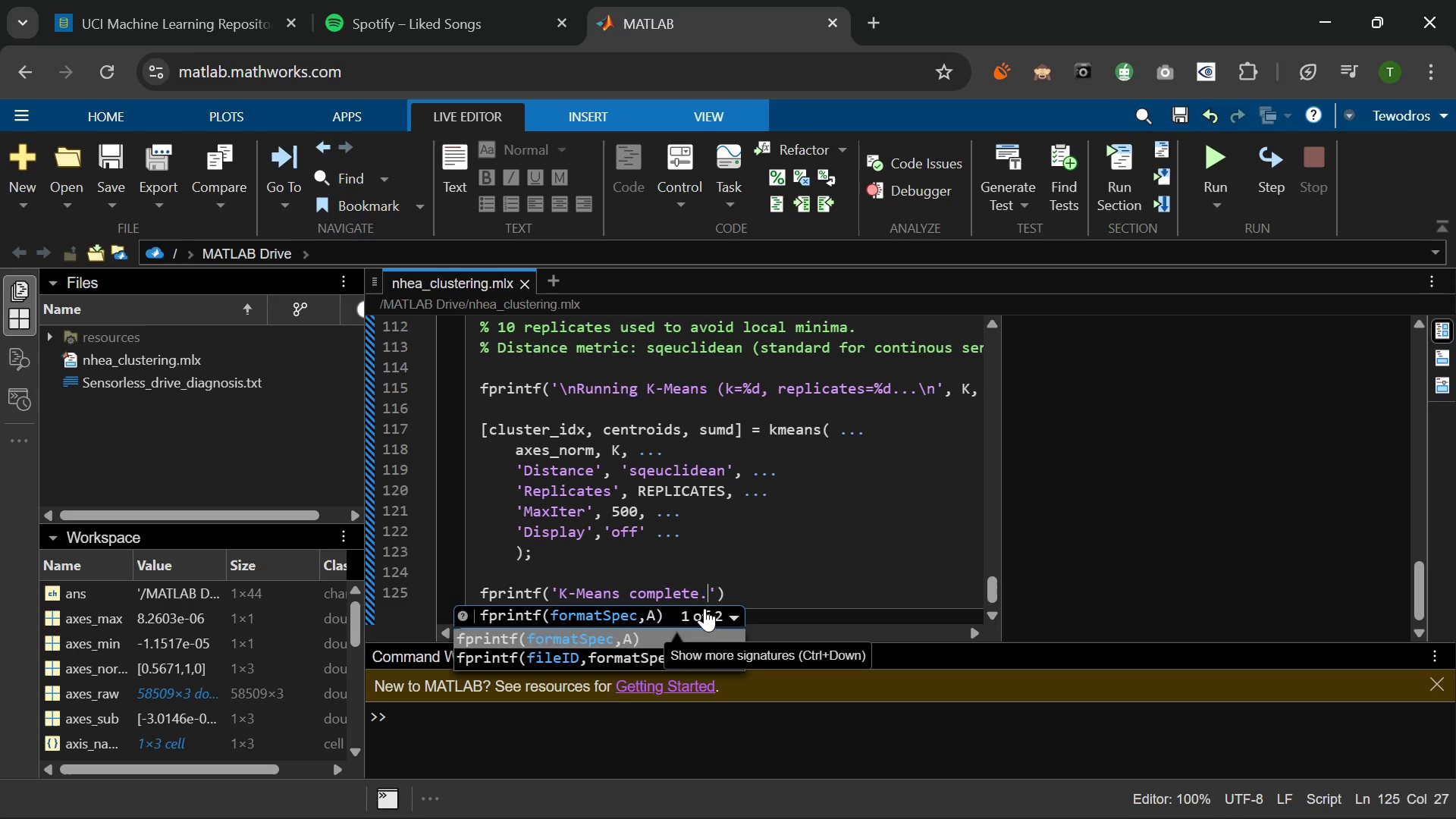 
triple_click([704, 608])
 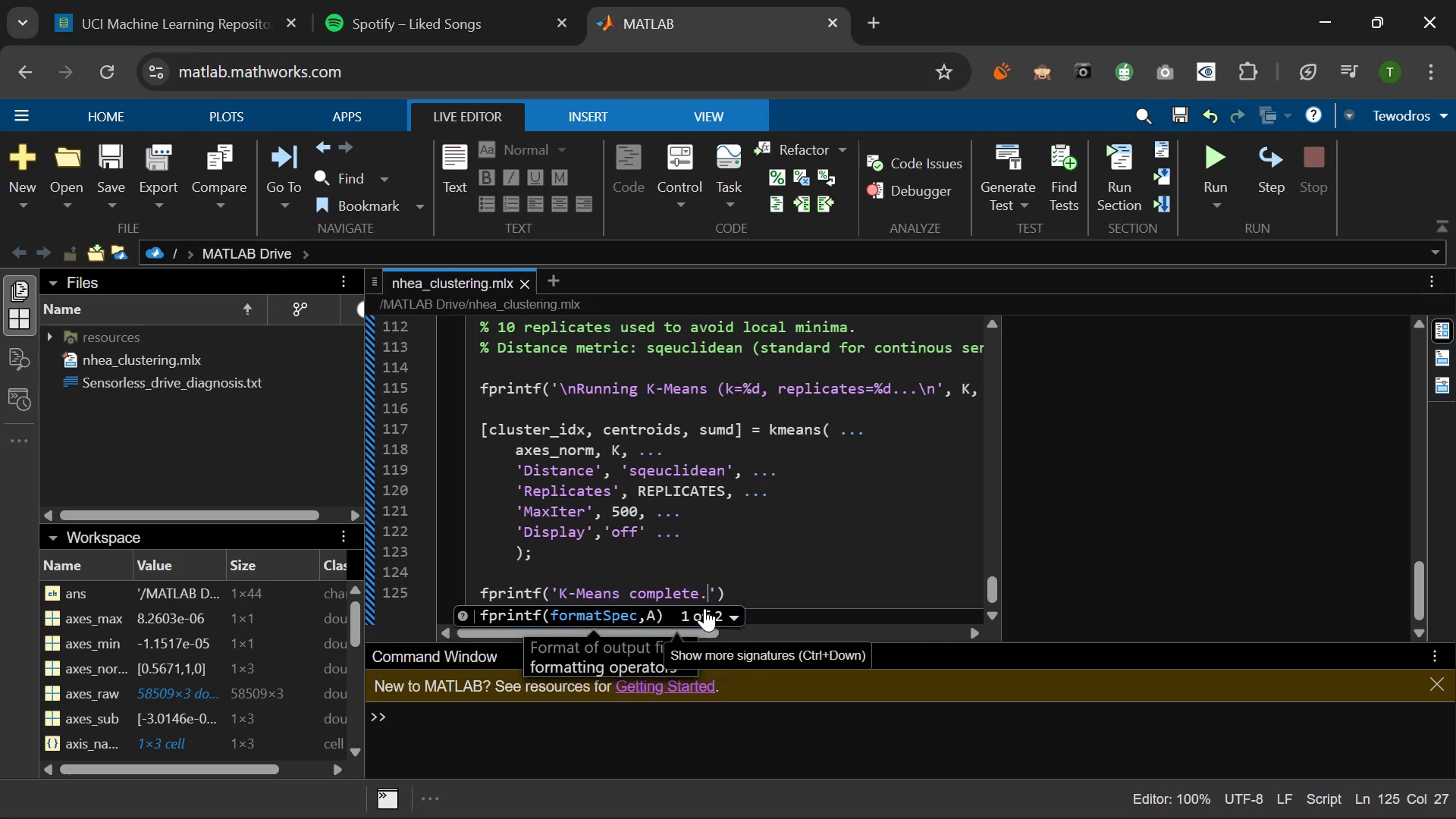 
triple_click([704, 608])
 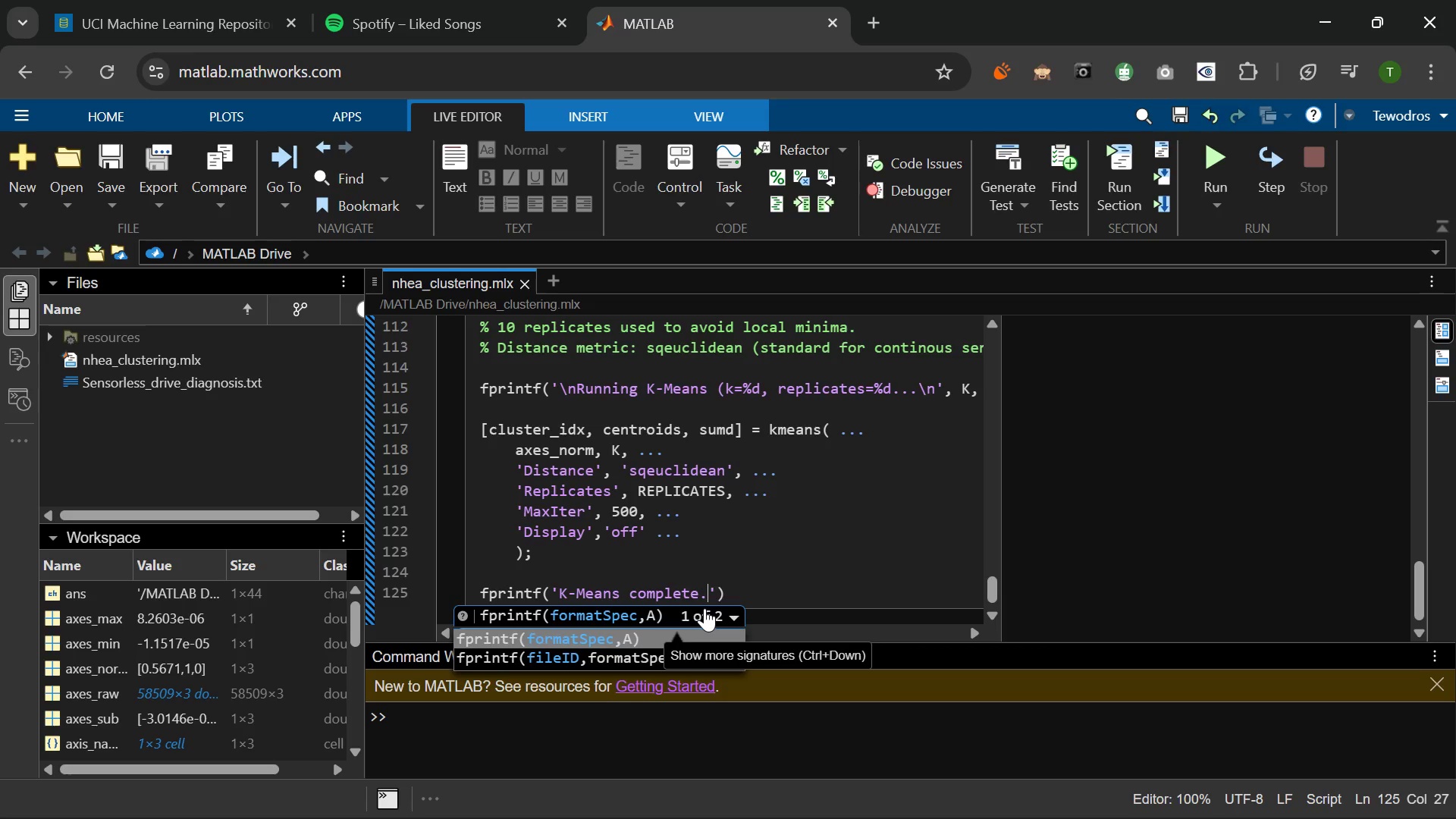 
triple_click([704, 608])
 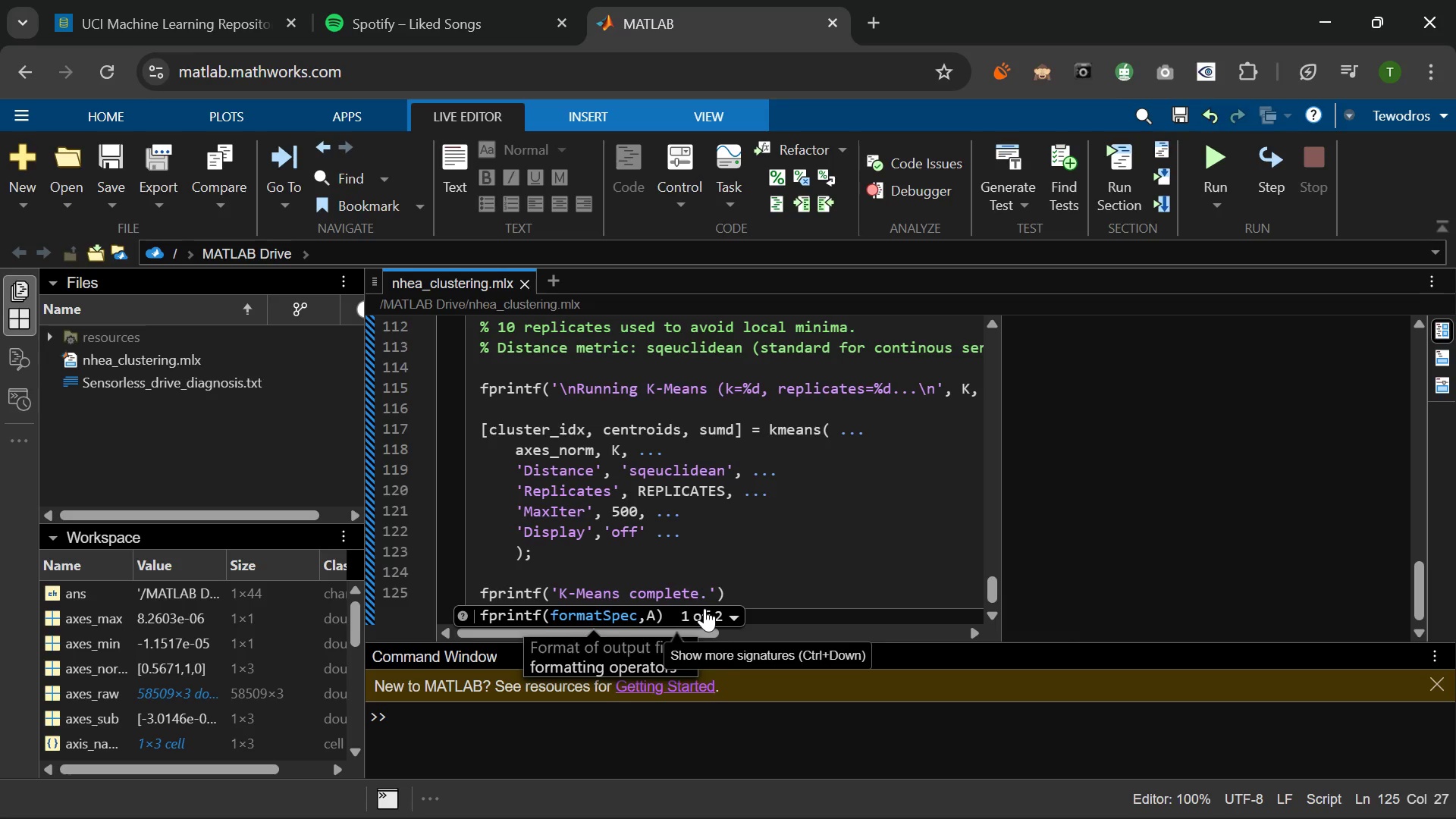 
triple_click([704, 608])
 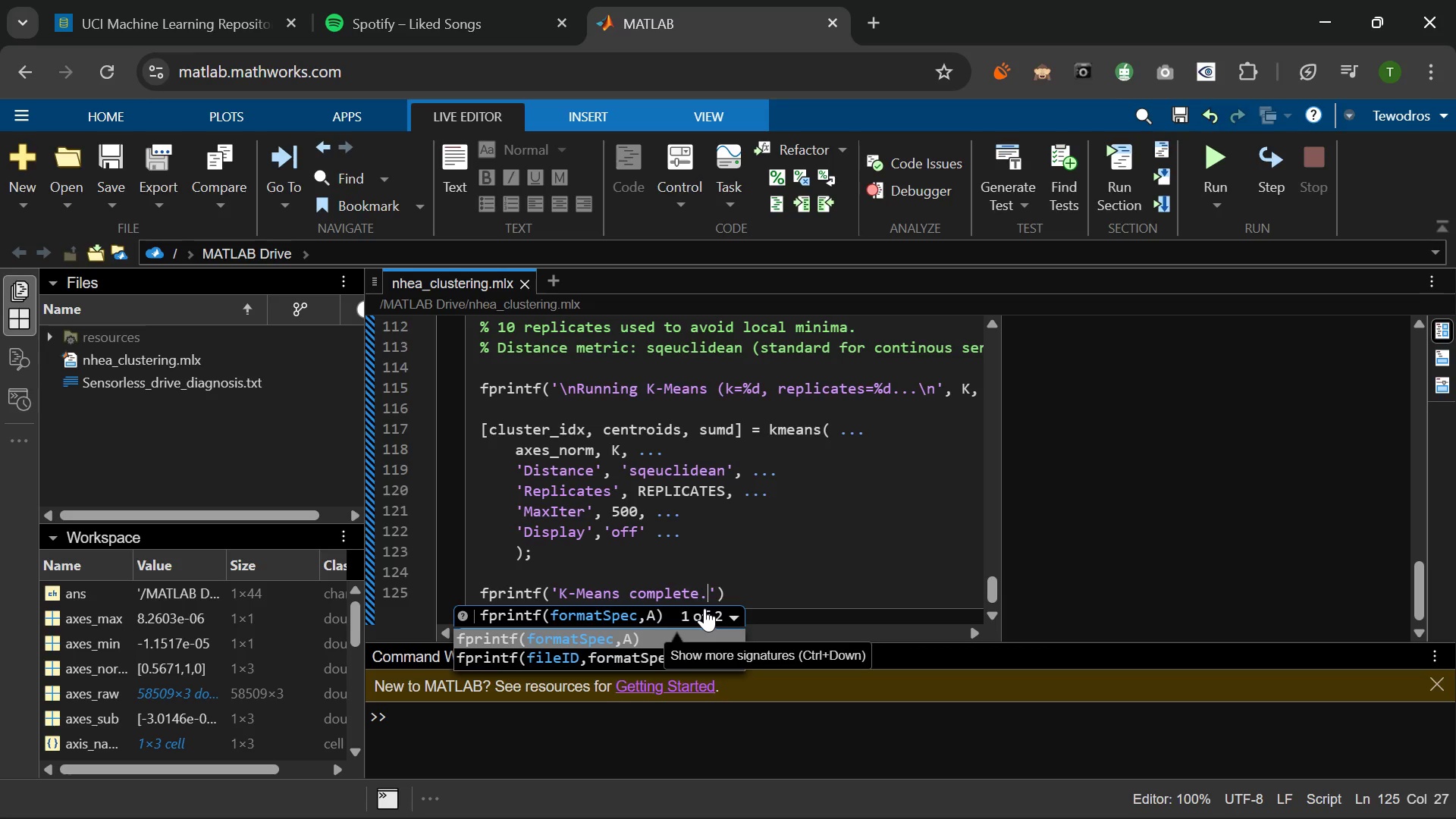 
double_click([704, 608])
 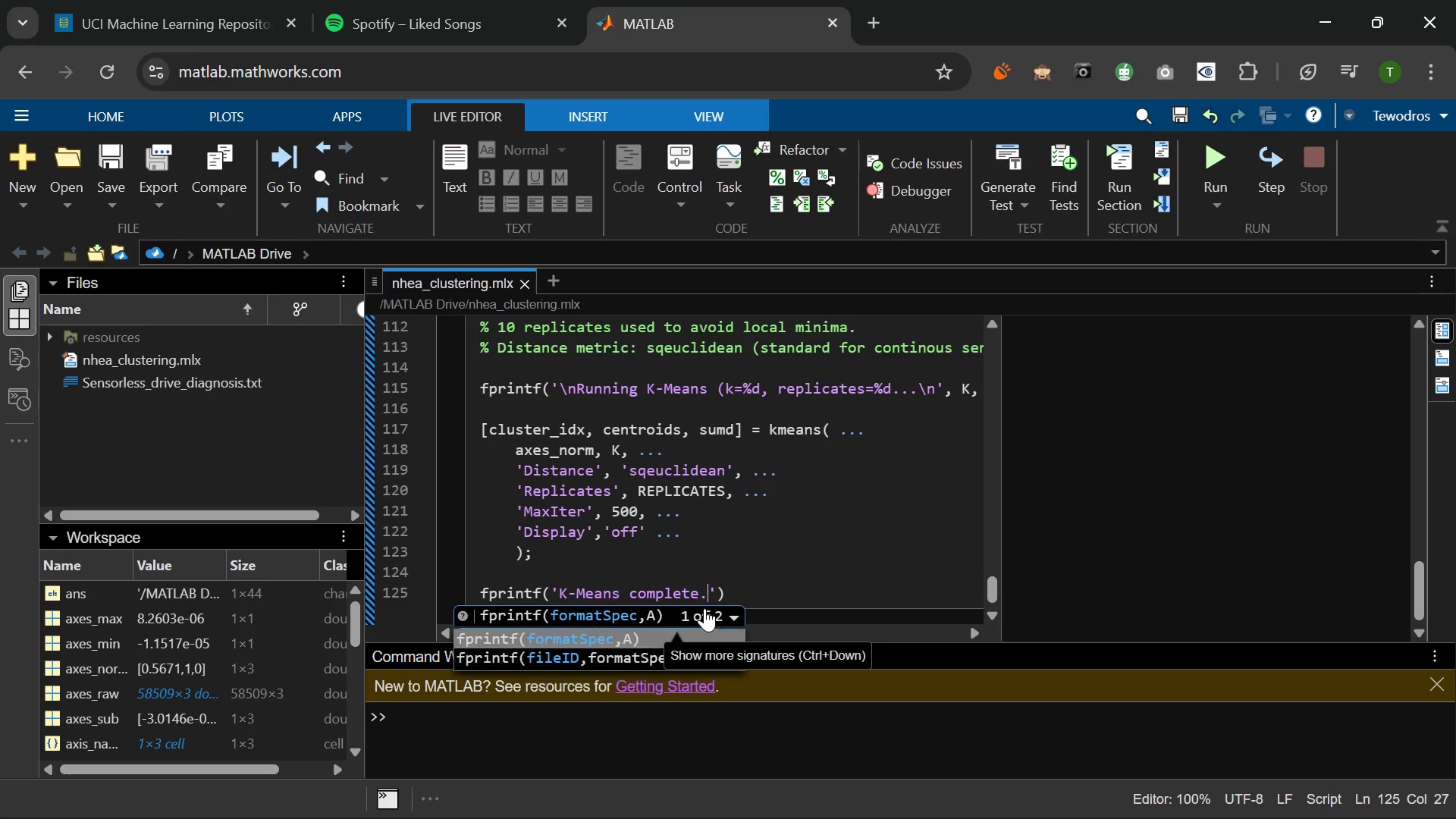 
triple_click([704, 608])
 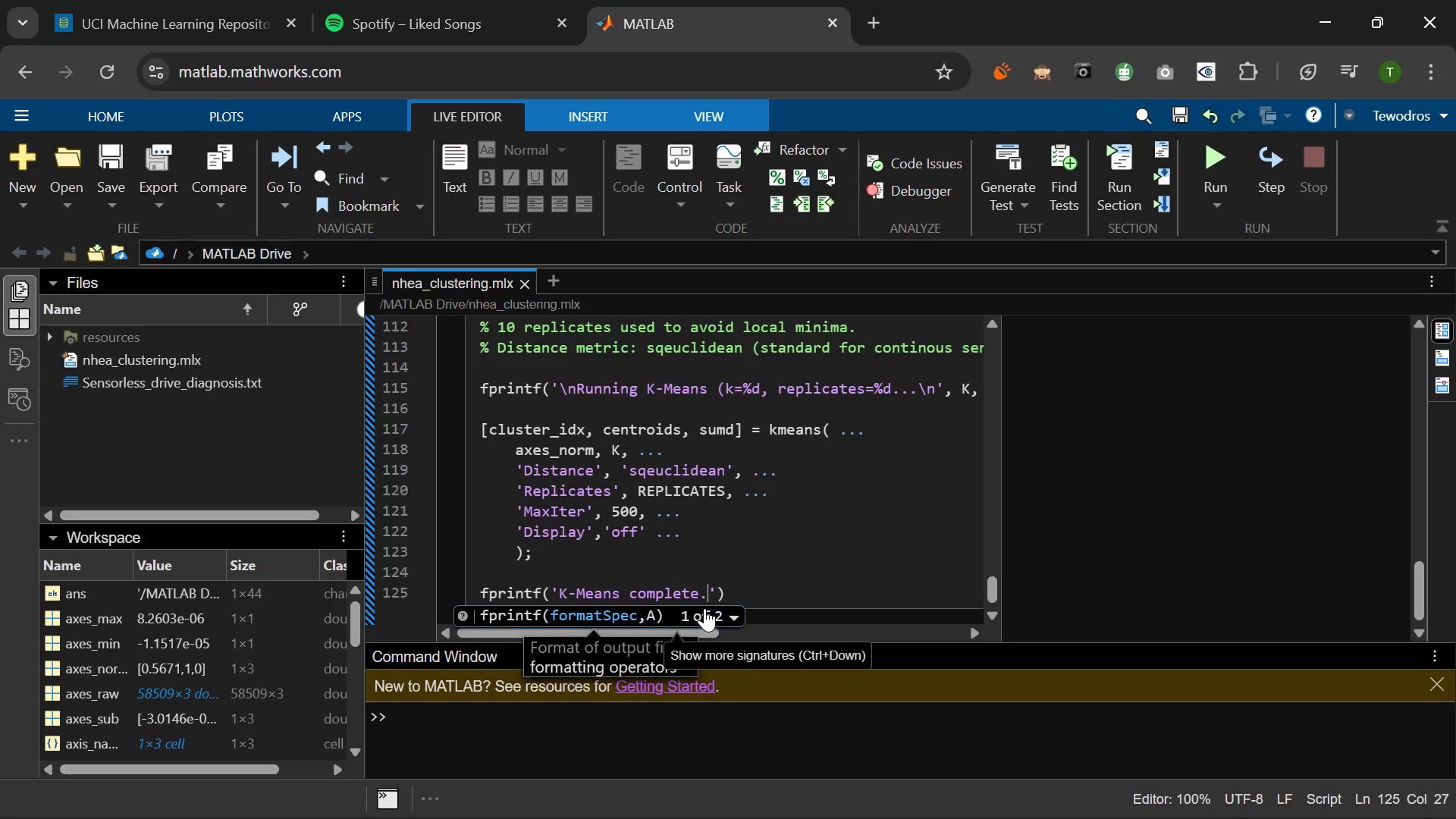 
triple_click([704, 608])
 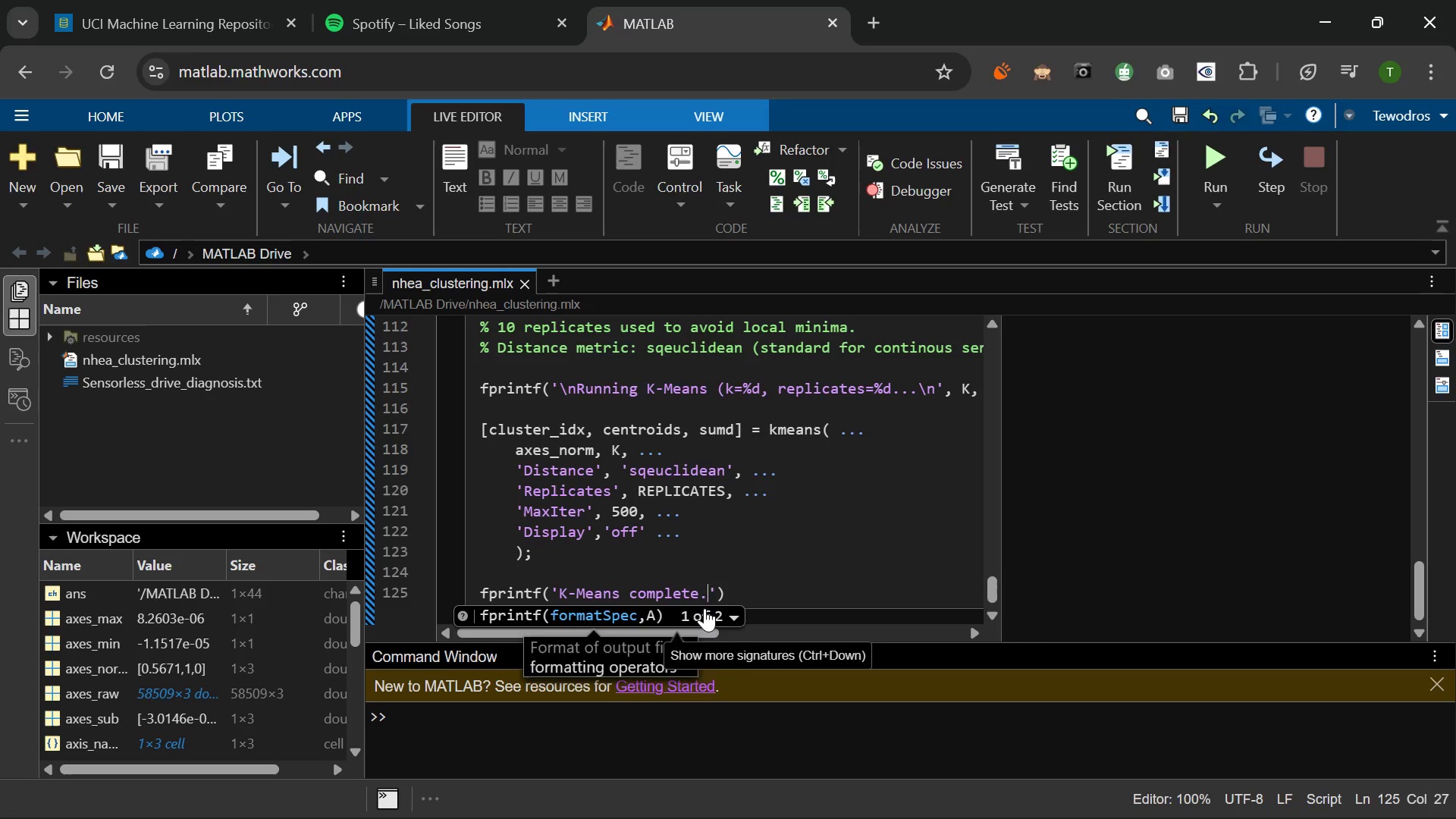 
triple_click([704, 608])
 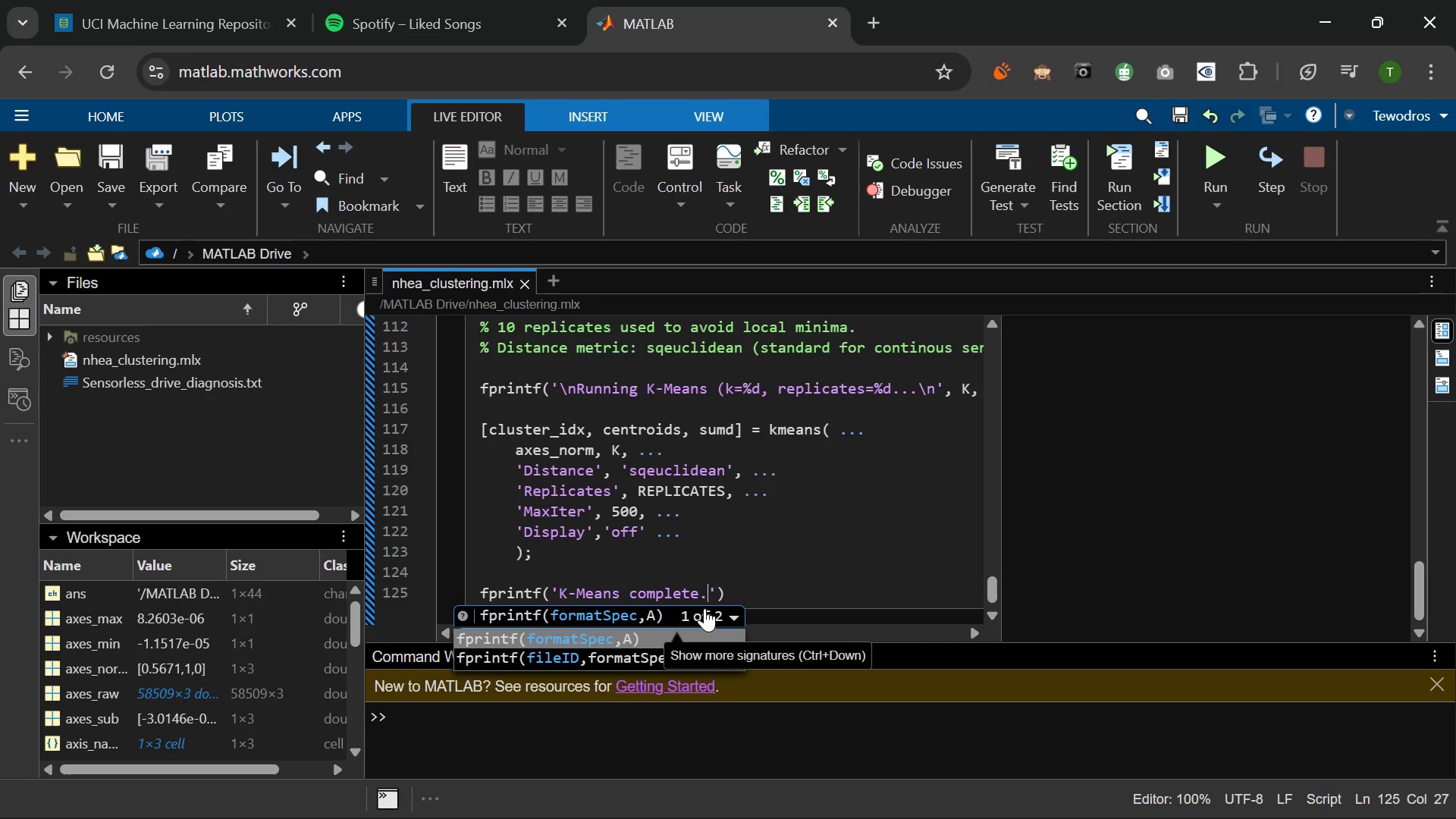 
double_click([704, 608])
 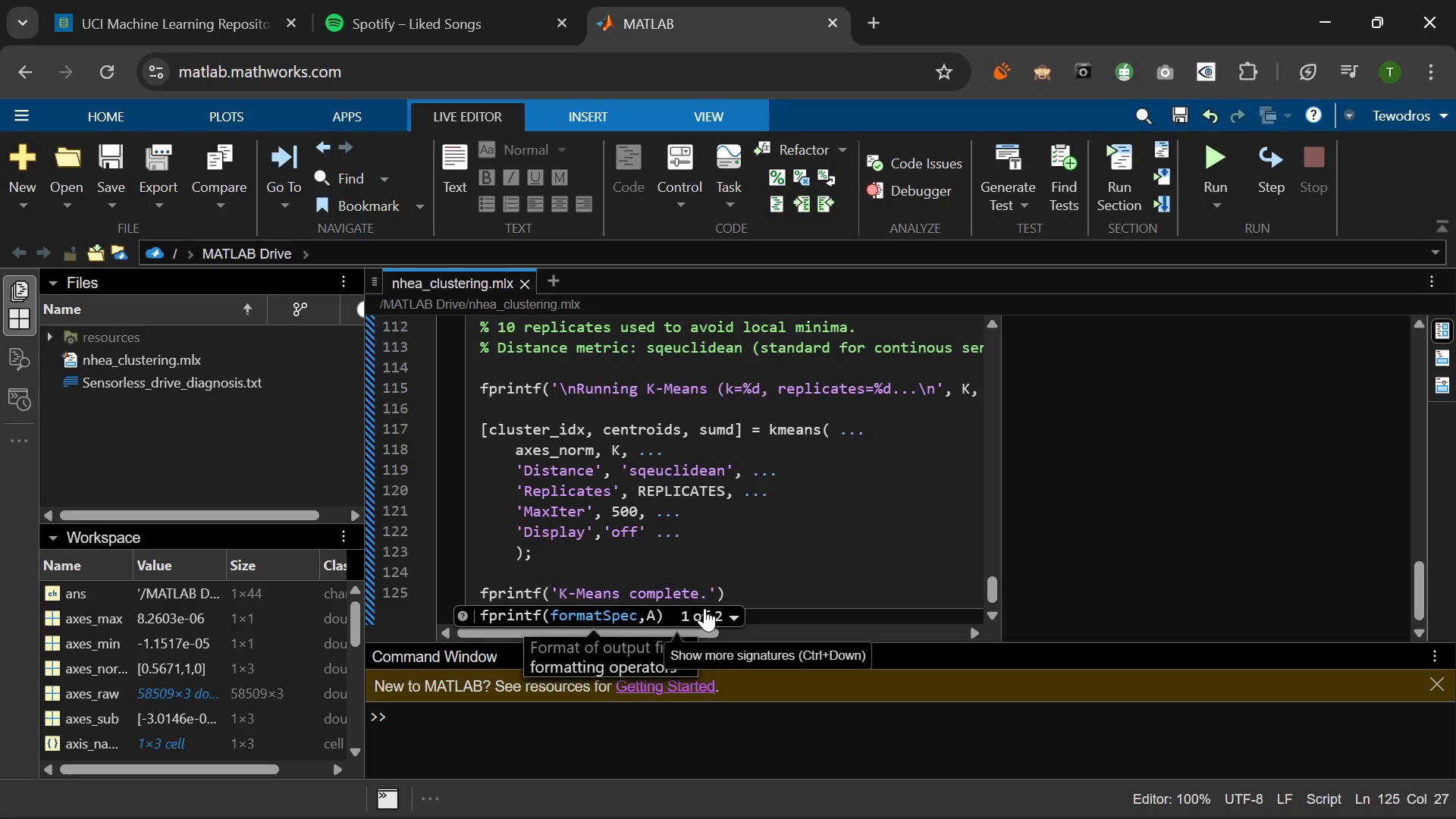 
double_click([704, 608])
 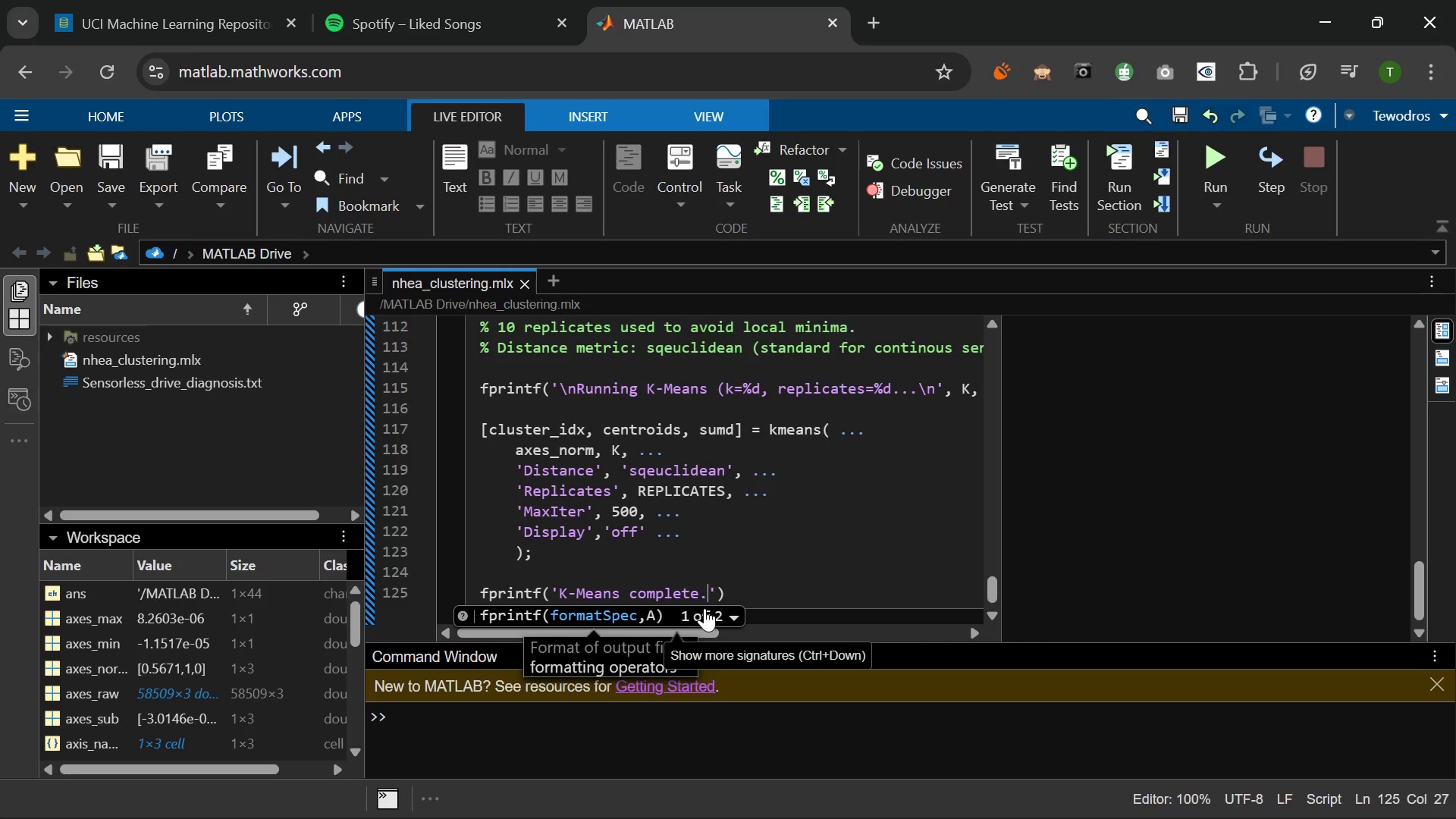 
double_click([704, 608])
 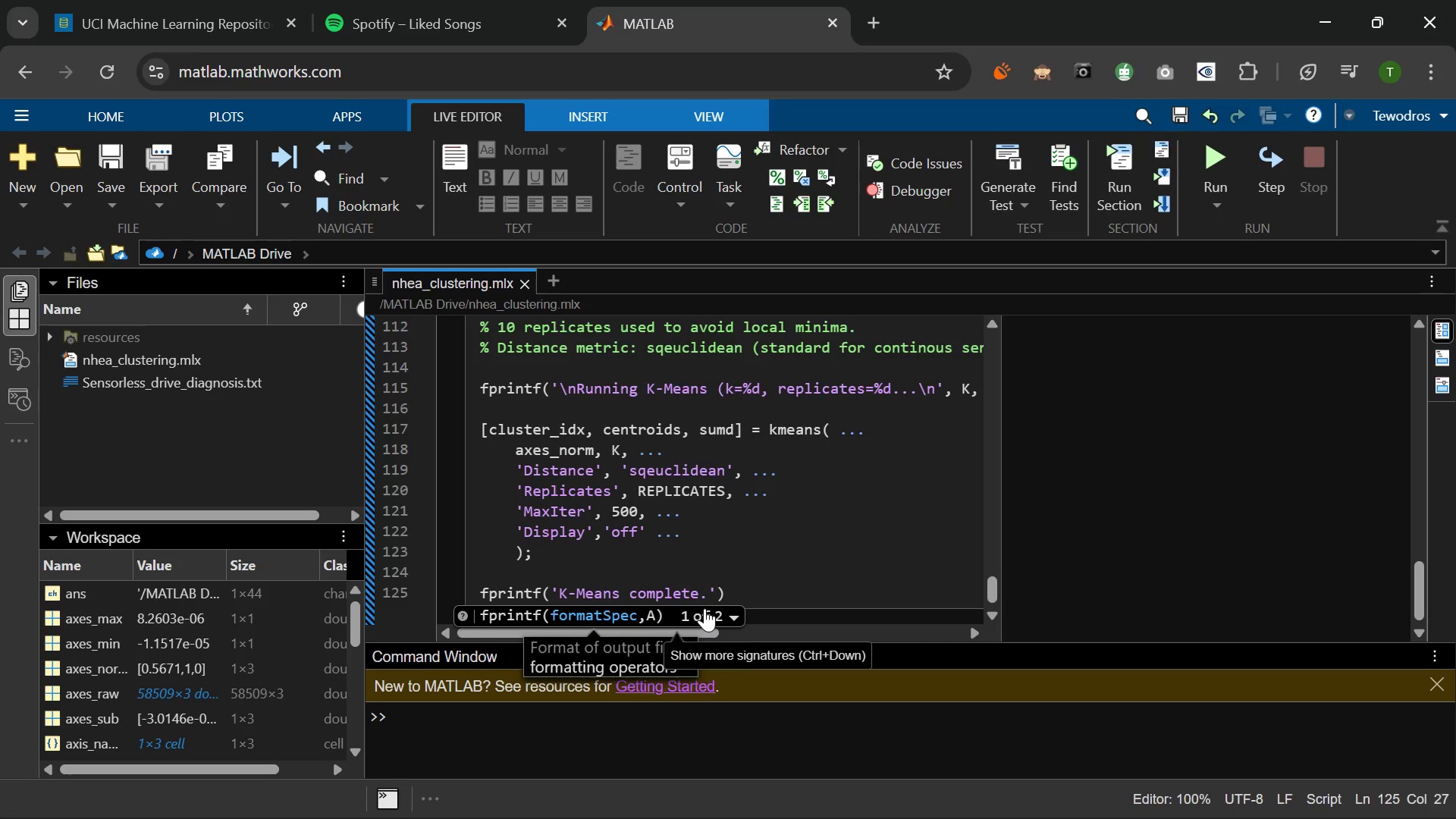 
double_click([704, 608])
 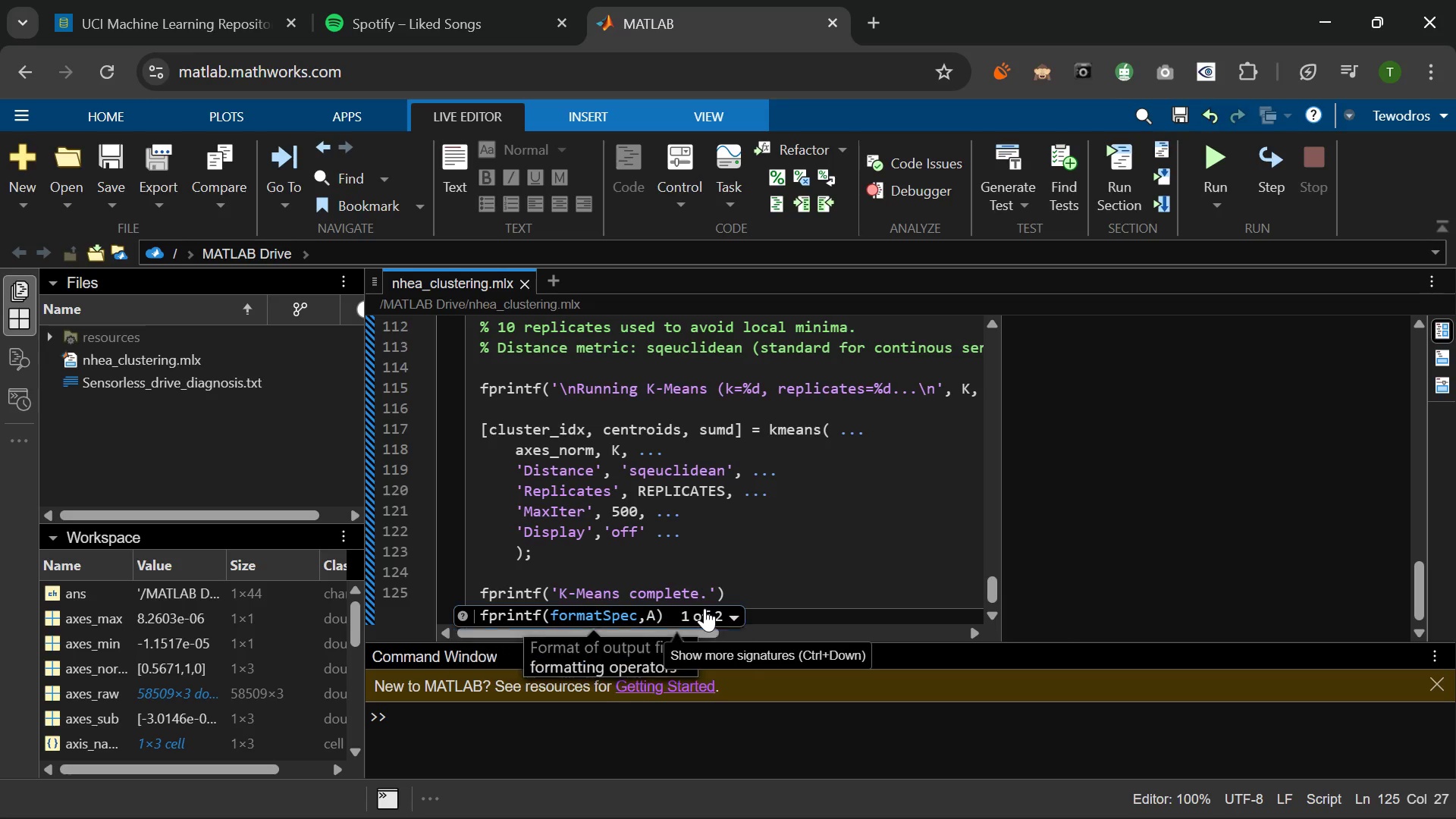 
triple_click([704, 608])
 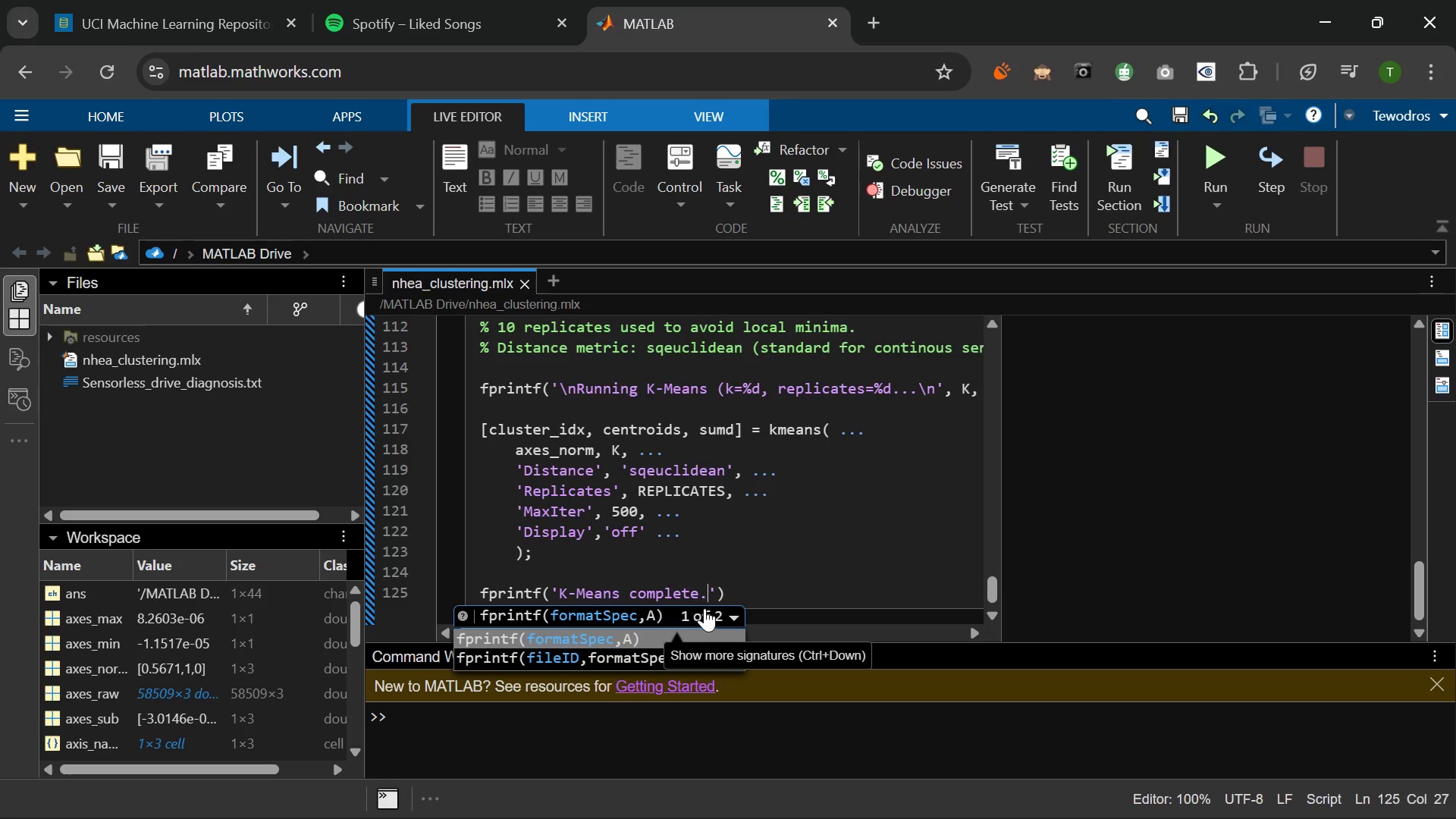 
double_click([704, 608])
 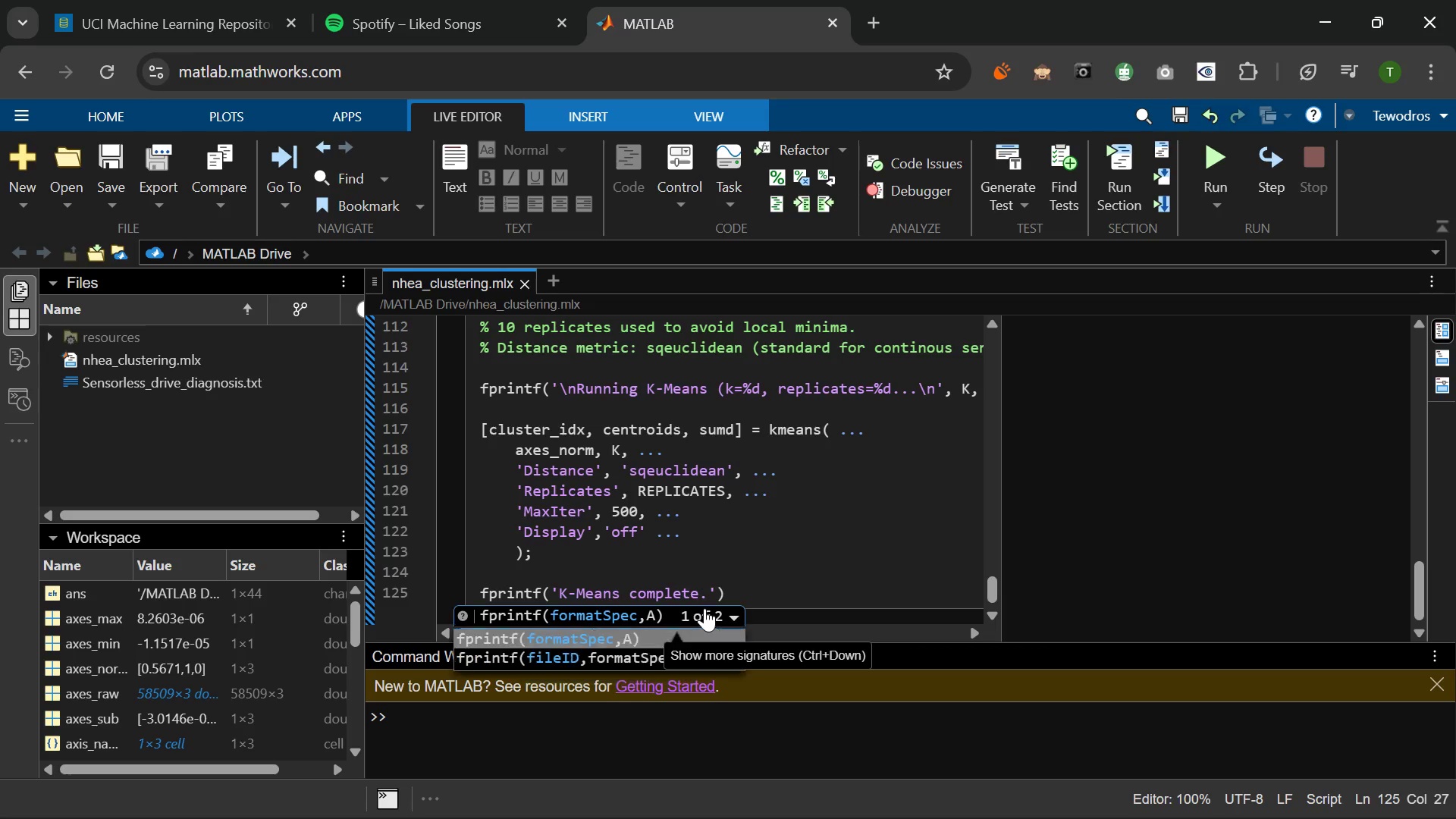 
triple_click([704, 608])
 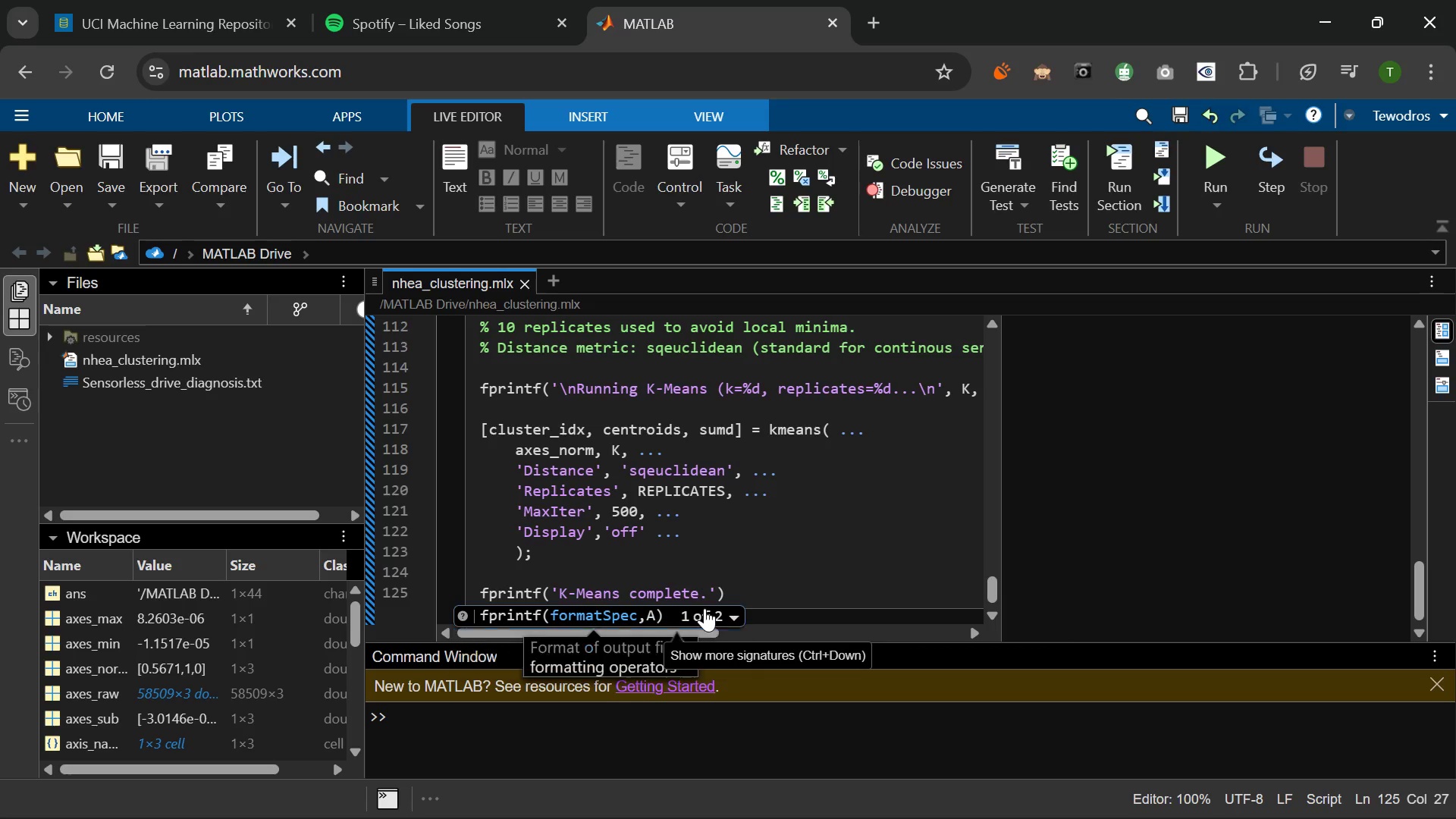 
triple_click([704, 608])
 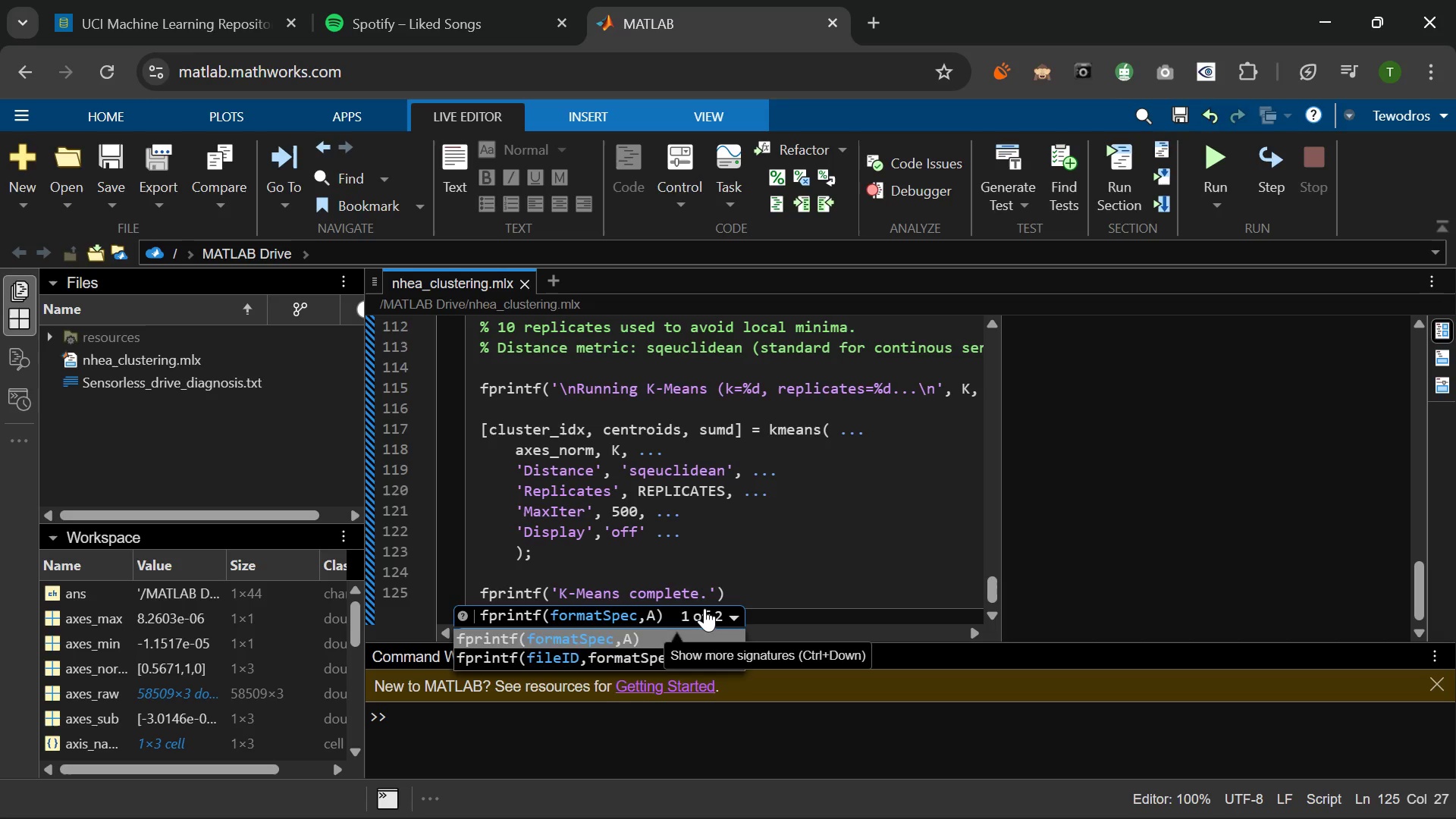 
triple_click([704, 608])
 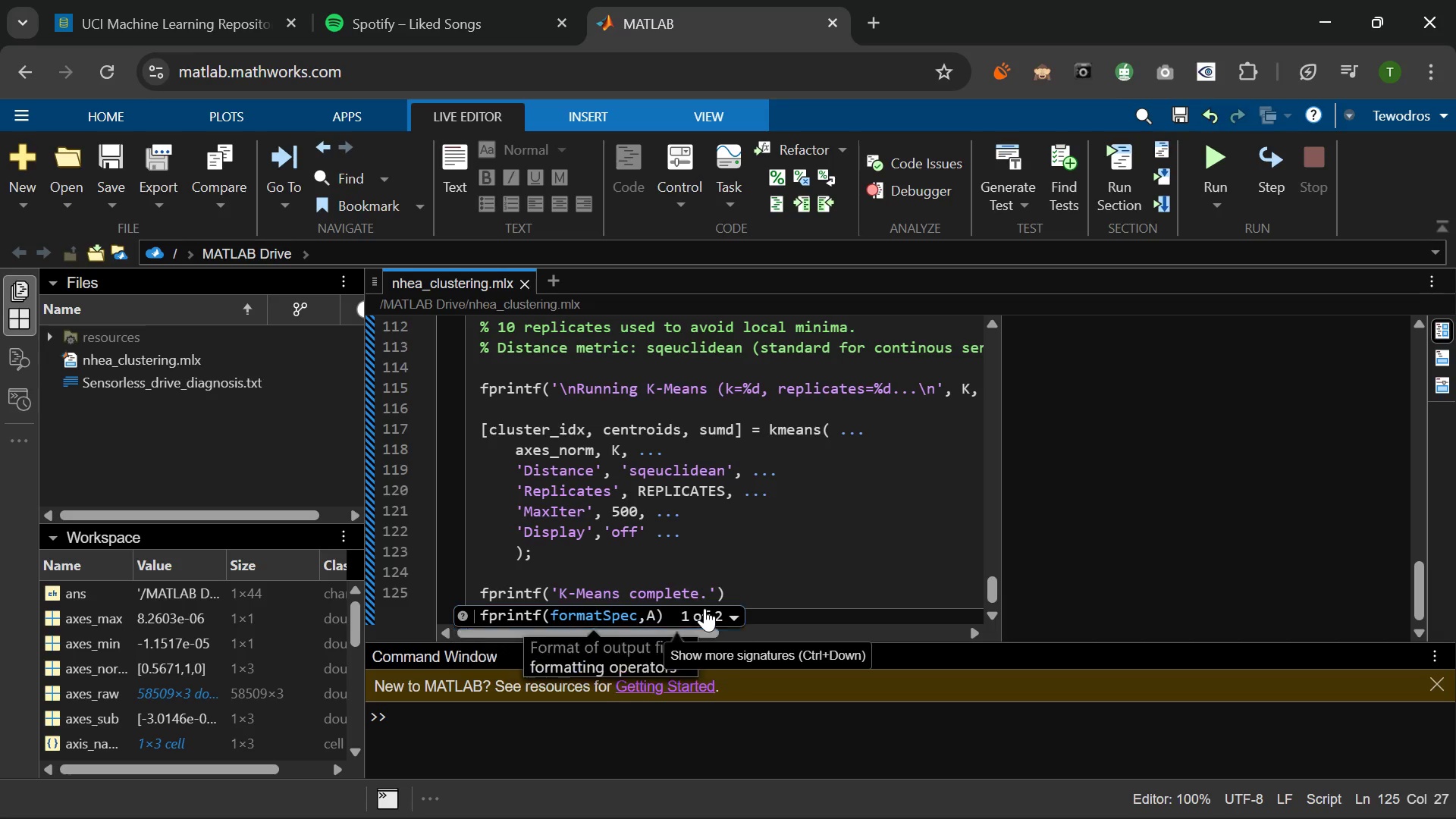 
triple_click([704, 608])
 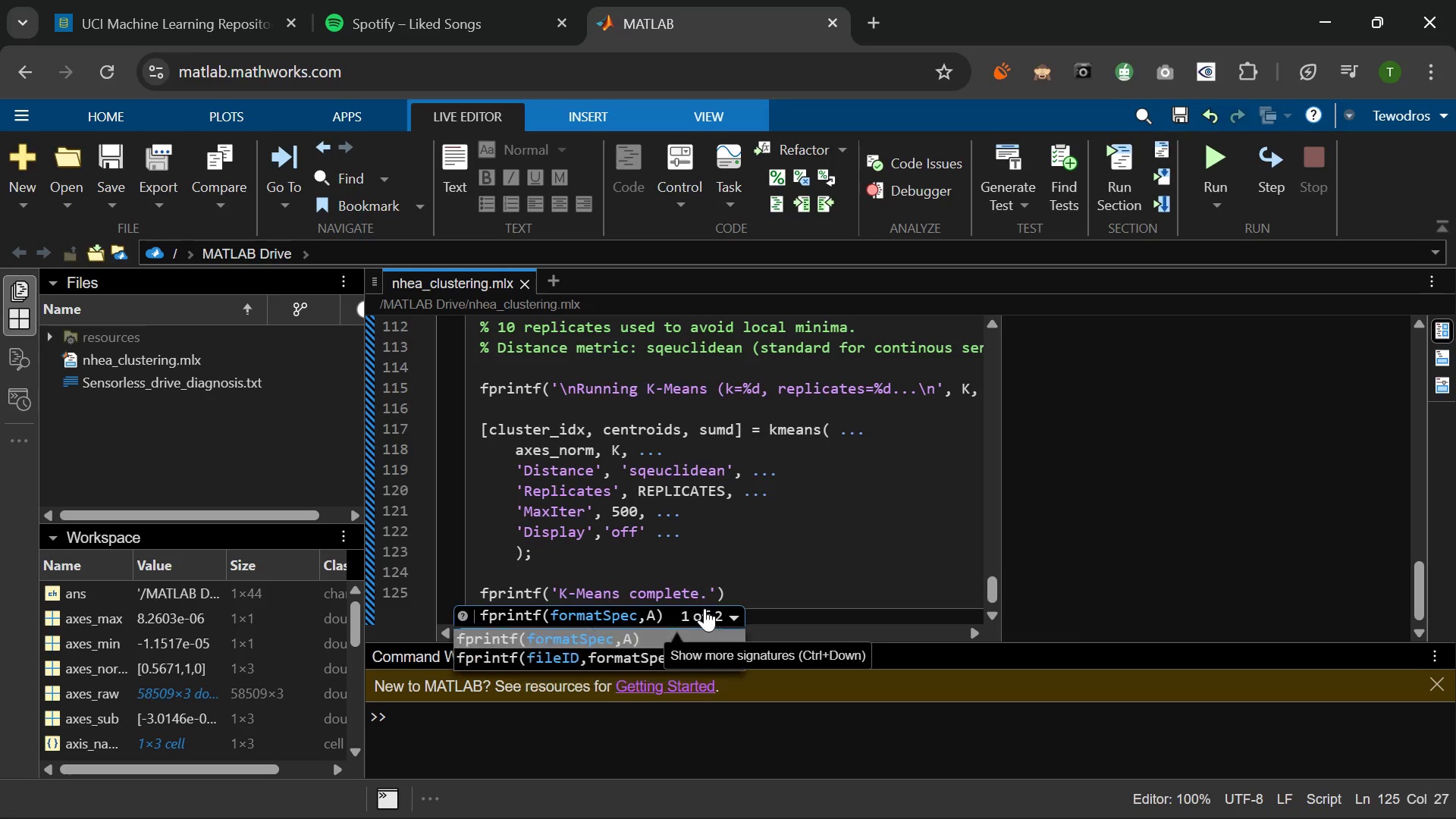 
triple_click([704, 608])
 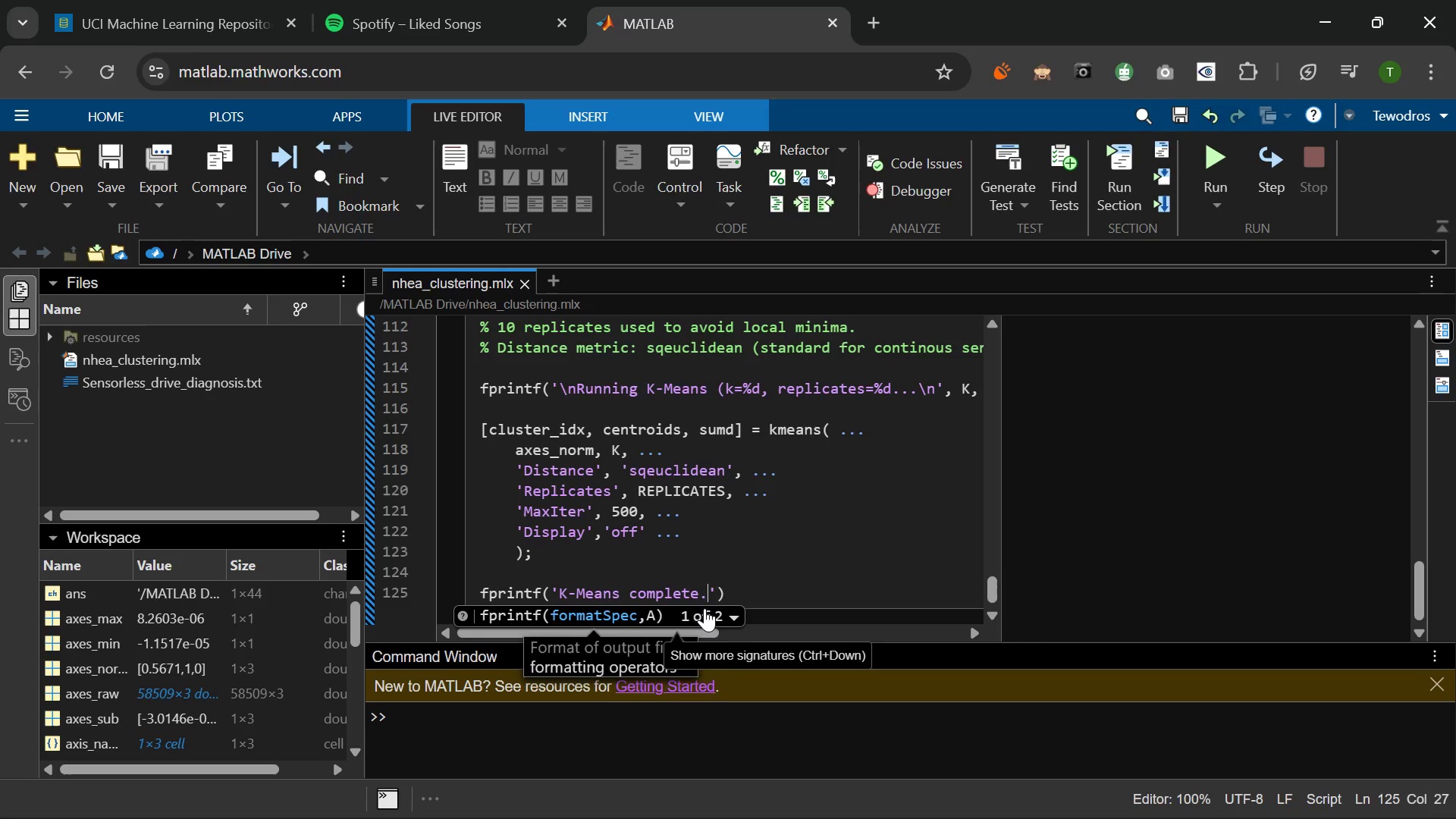 
triple_click([704, 608])
 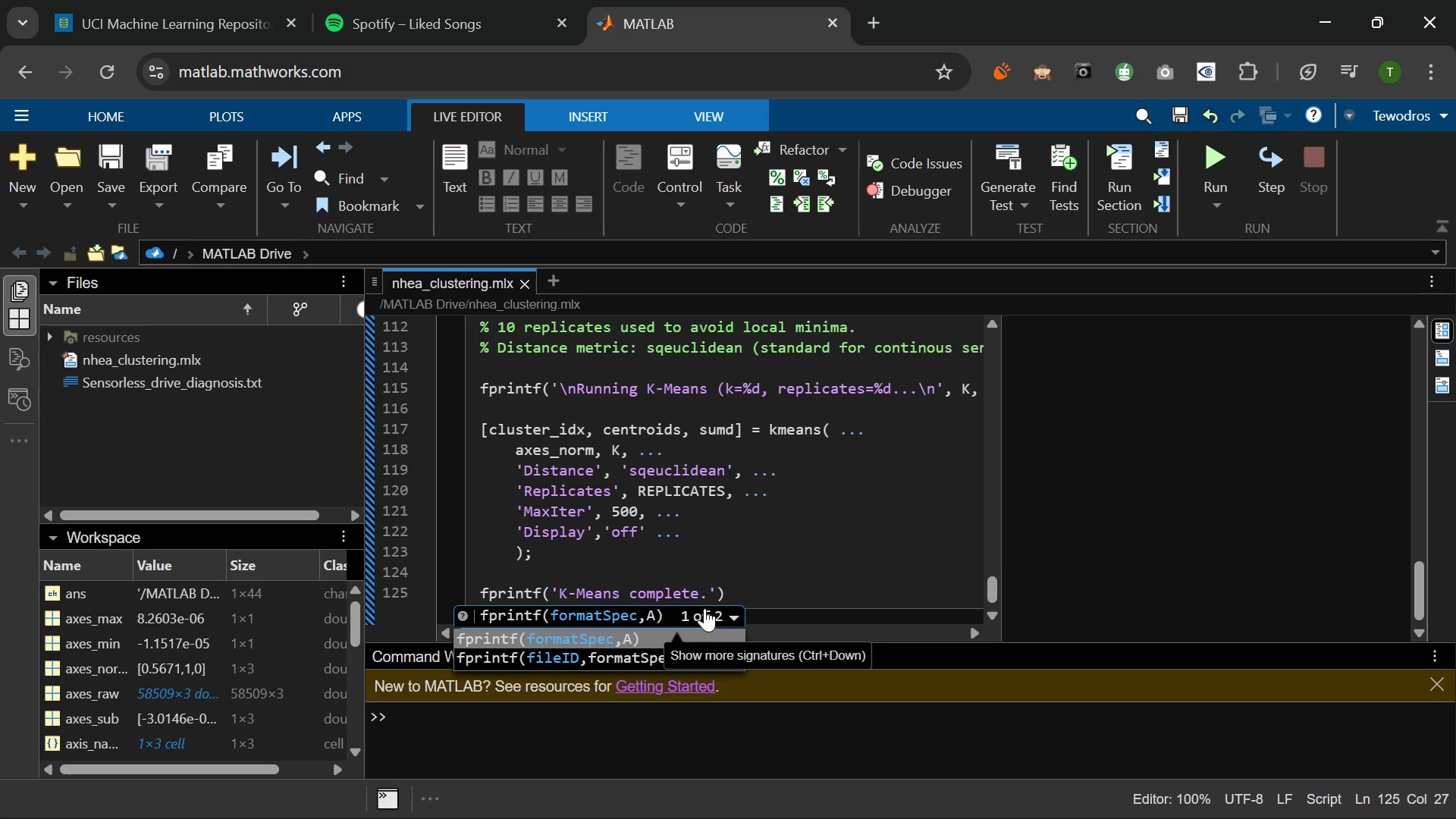 
double_click([704, 608])
 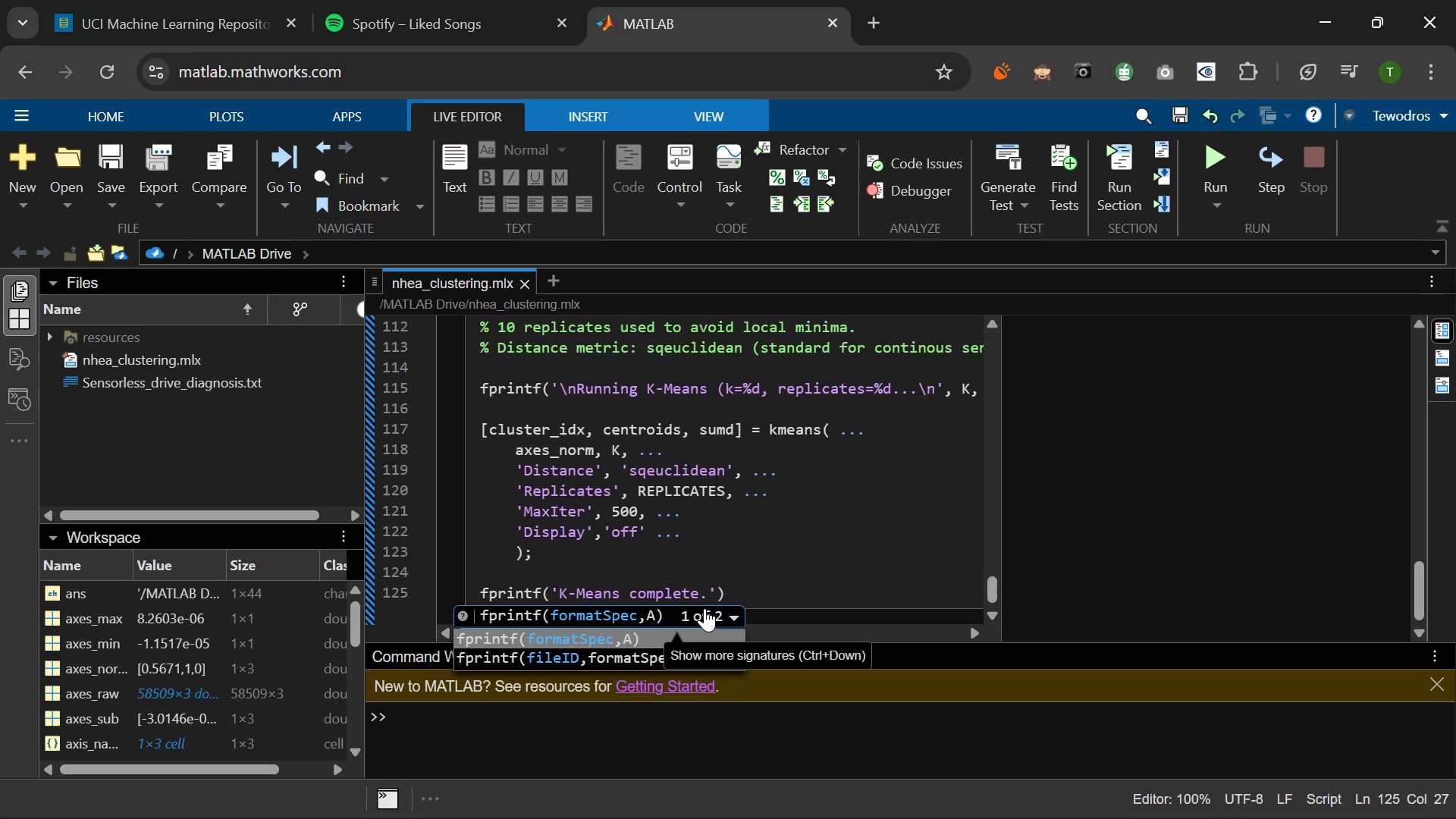 
triple_click([704, 608])
 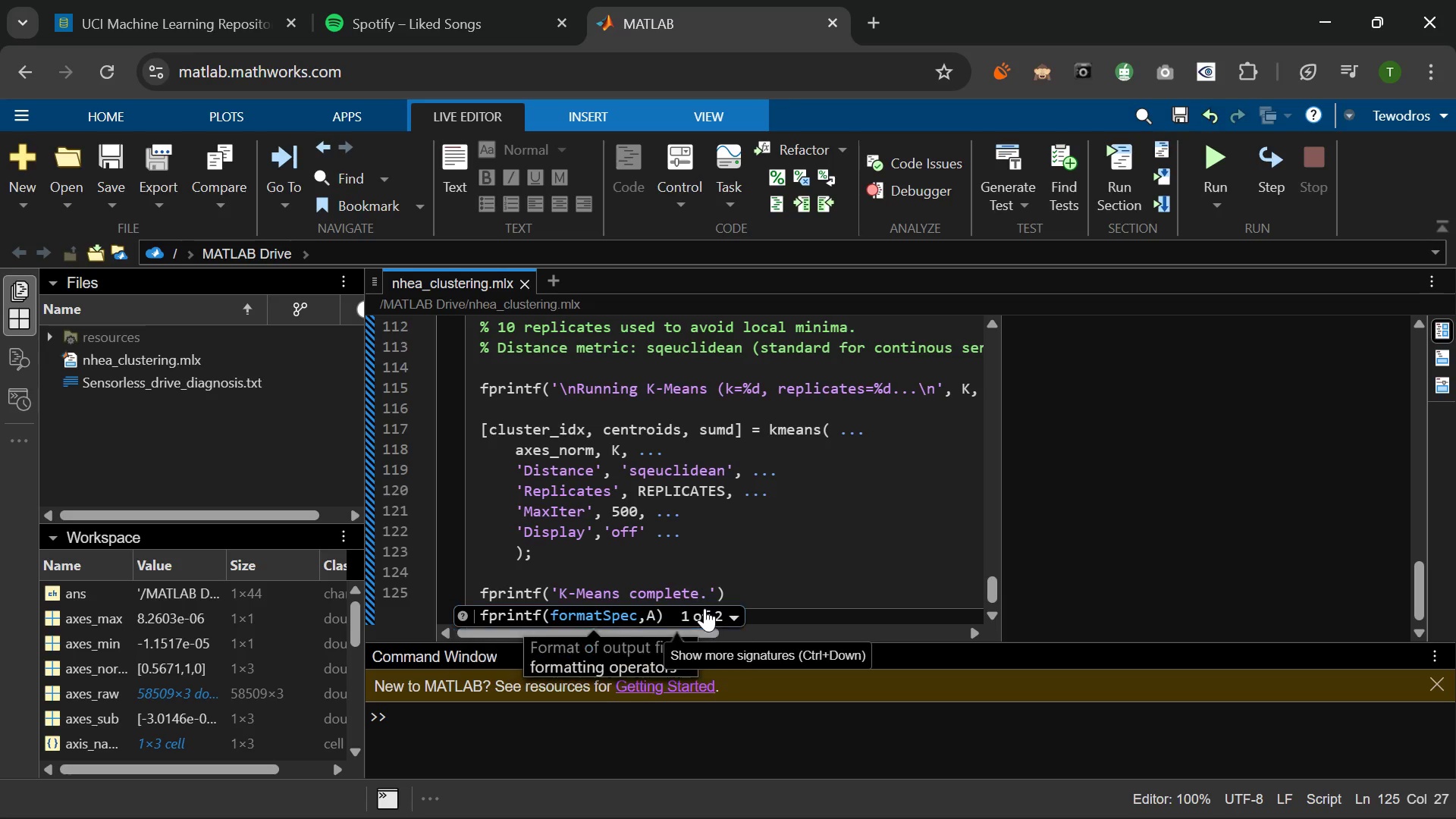 
triple_click([704, 608])
 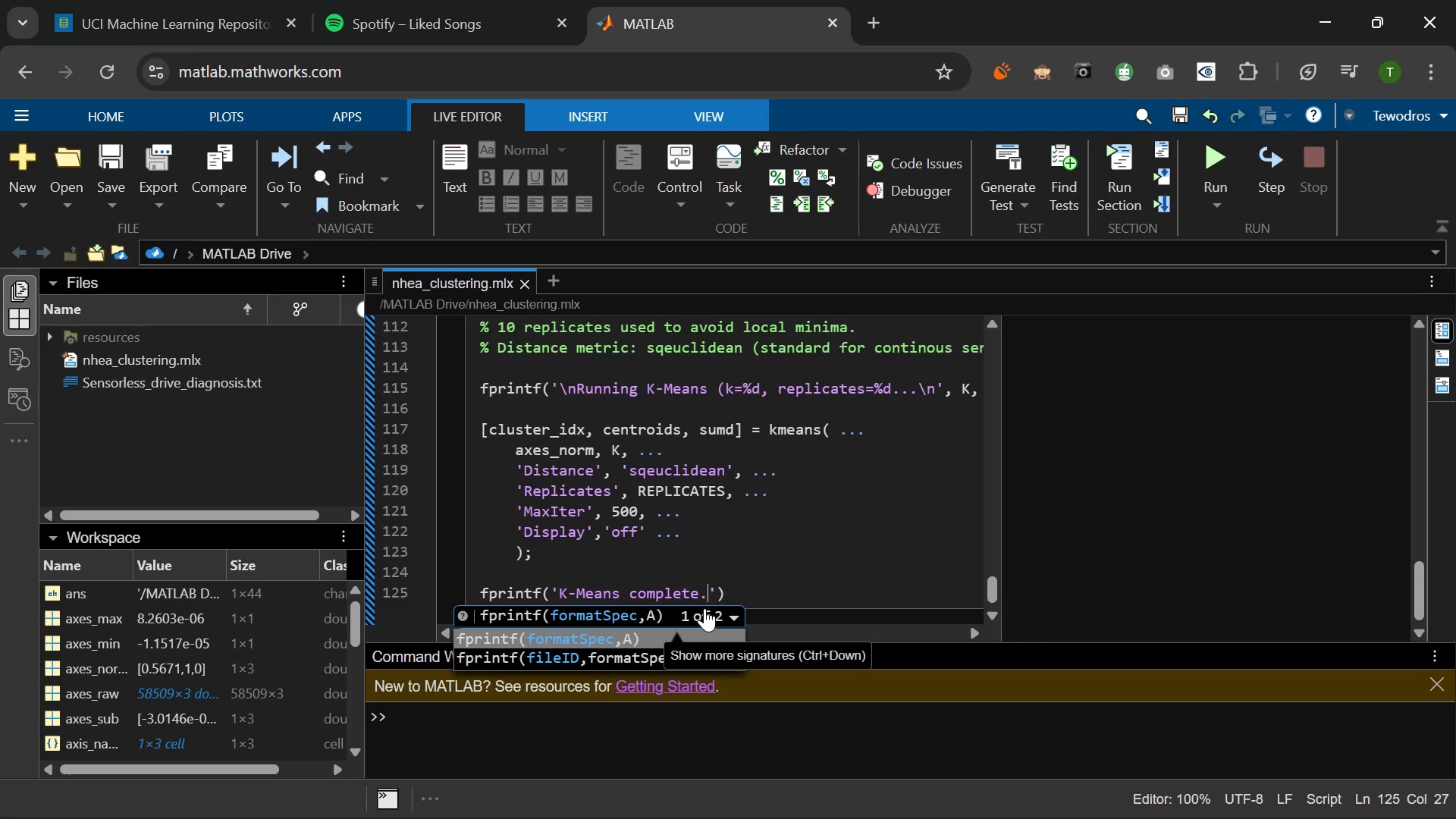 
double_click([704, 608])
 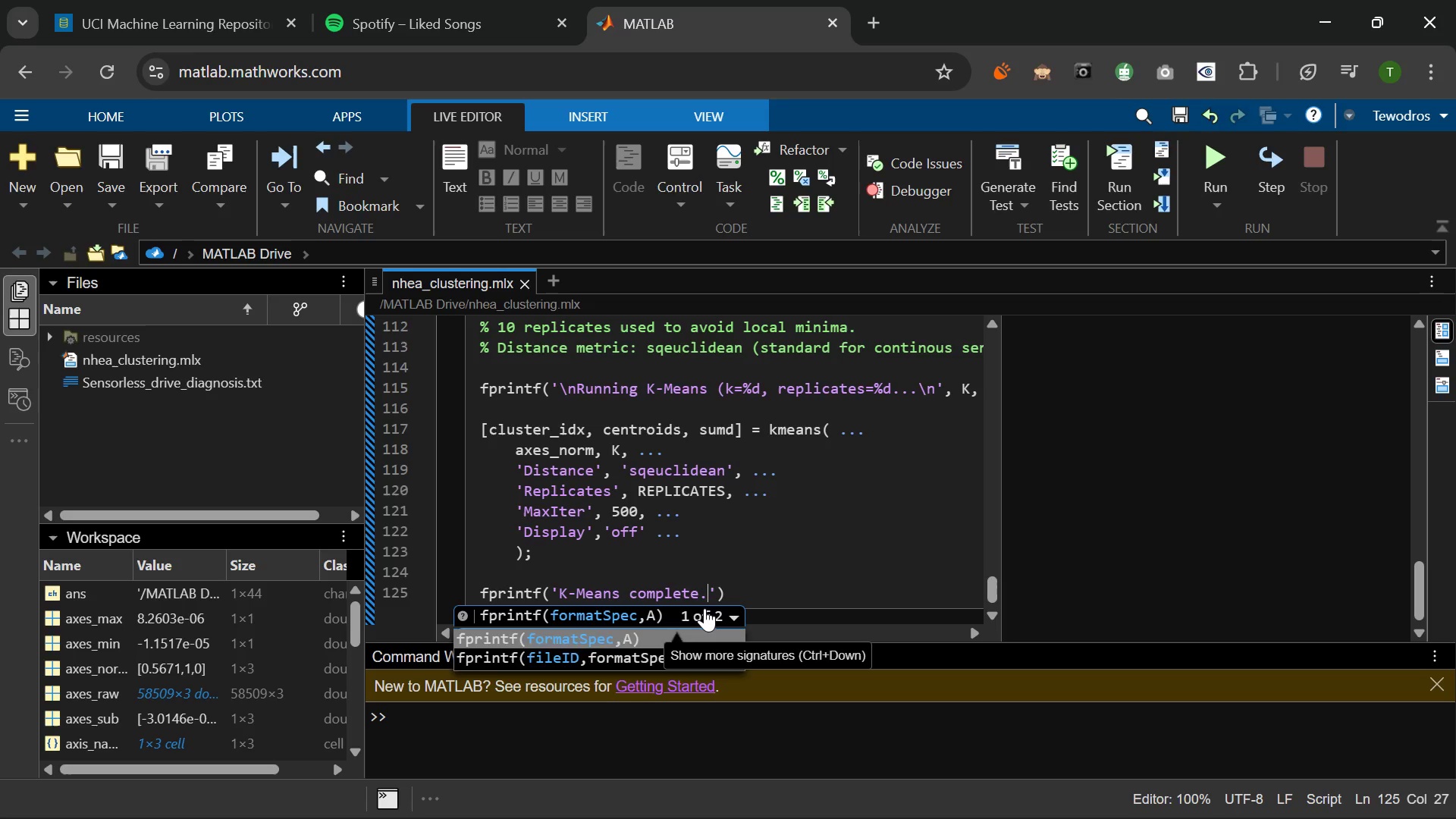 
double_click([704, 608])
 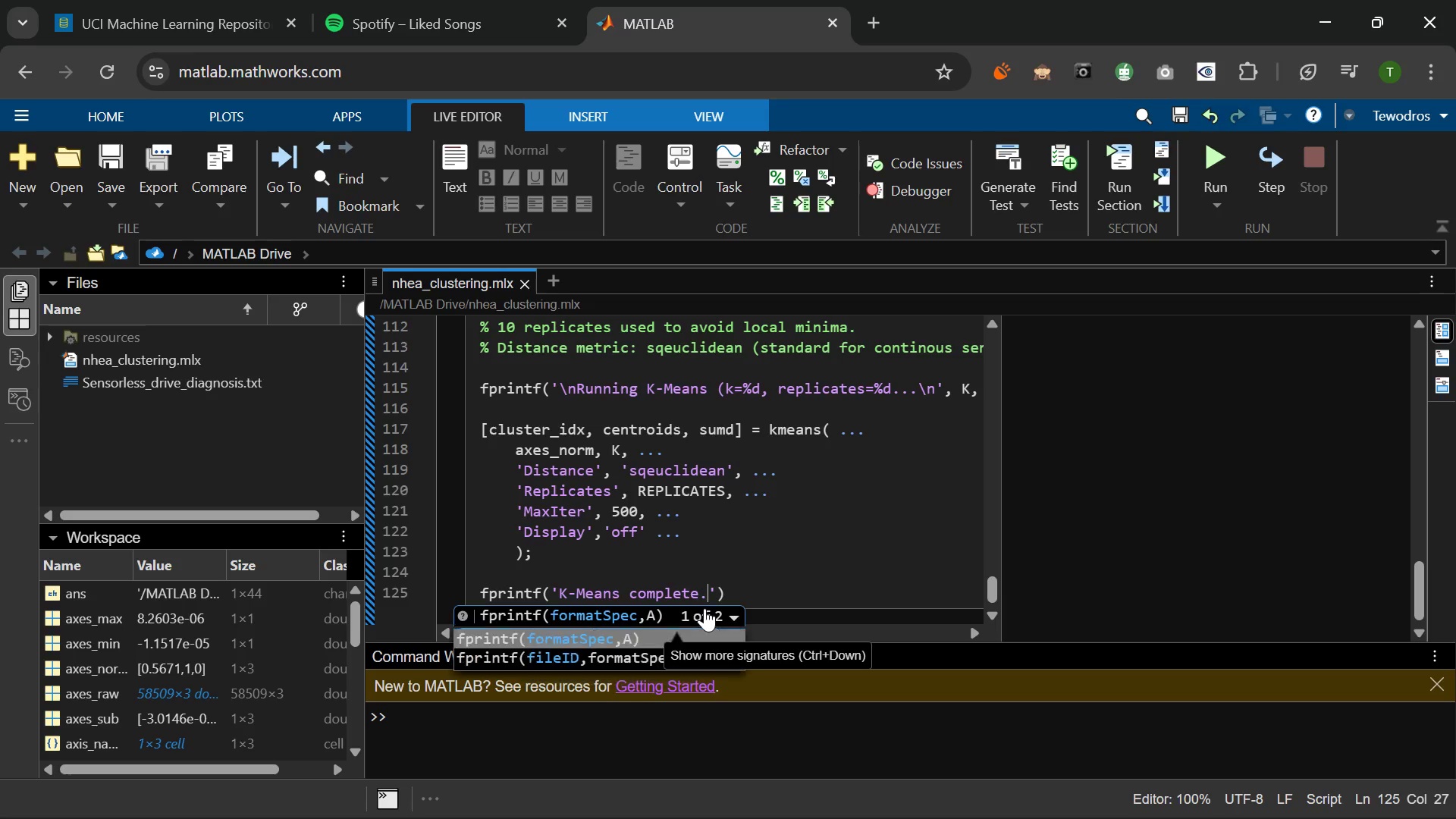 
triple_click([704, 608])
 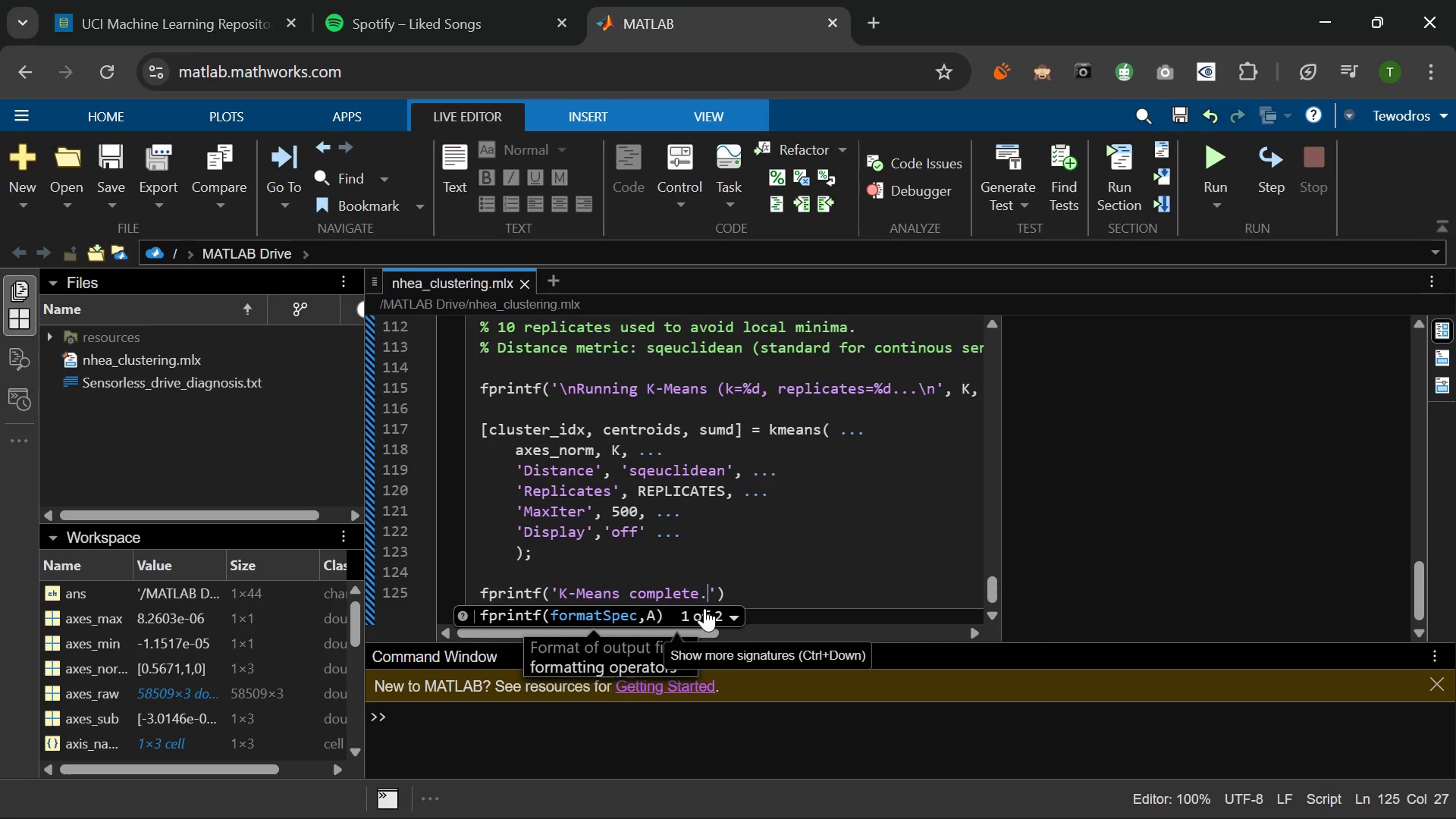 
triple_click([704, 608])
 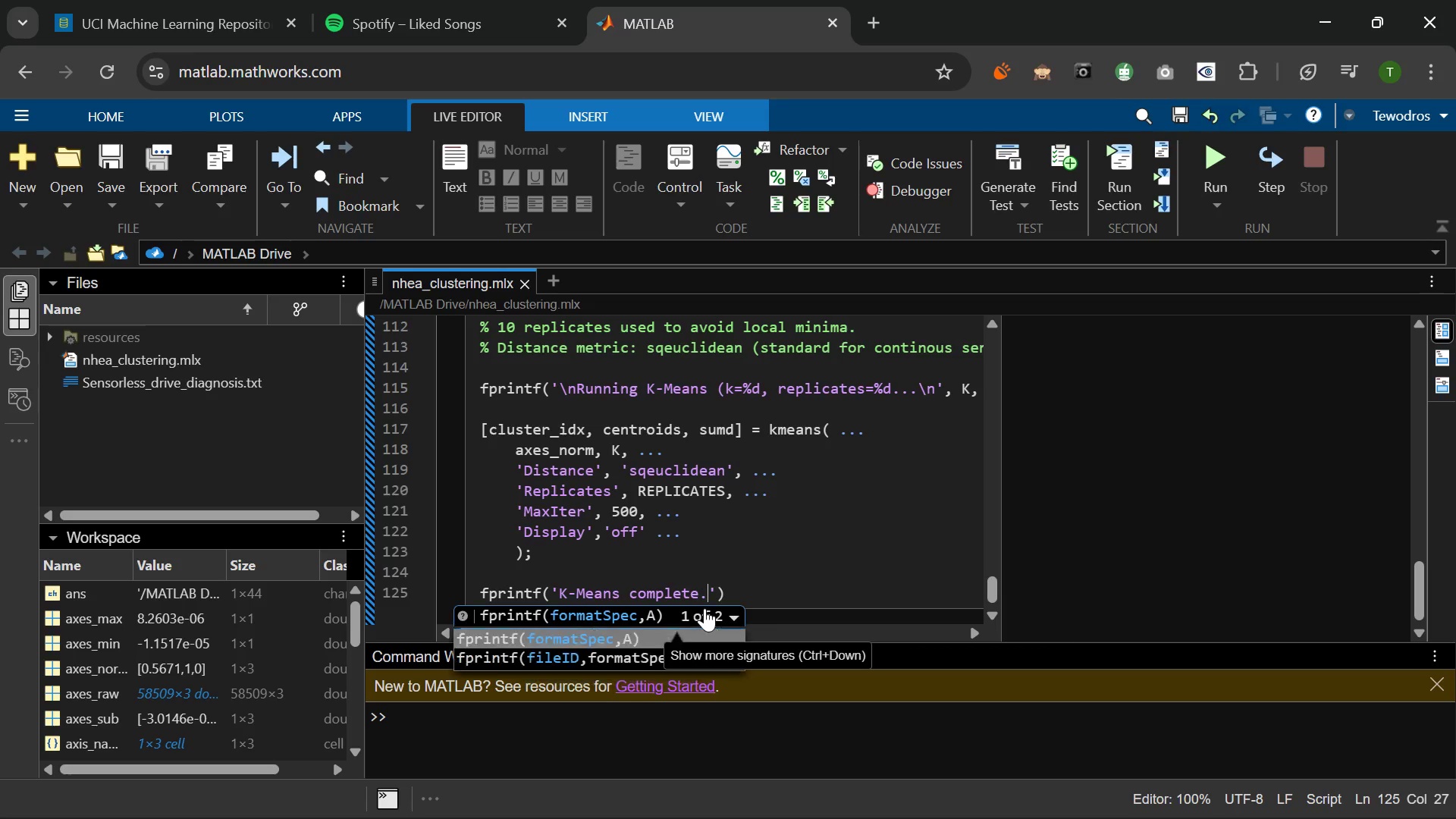 
triple_click([704, 608])
 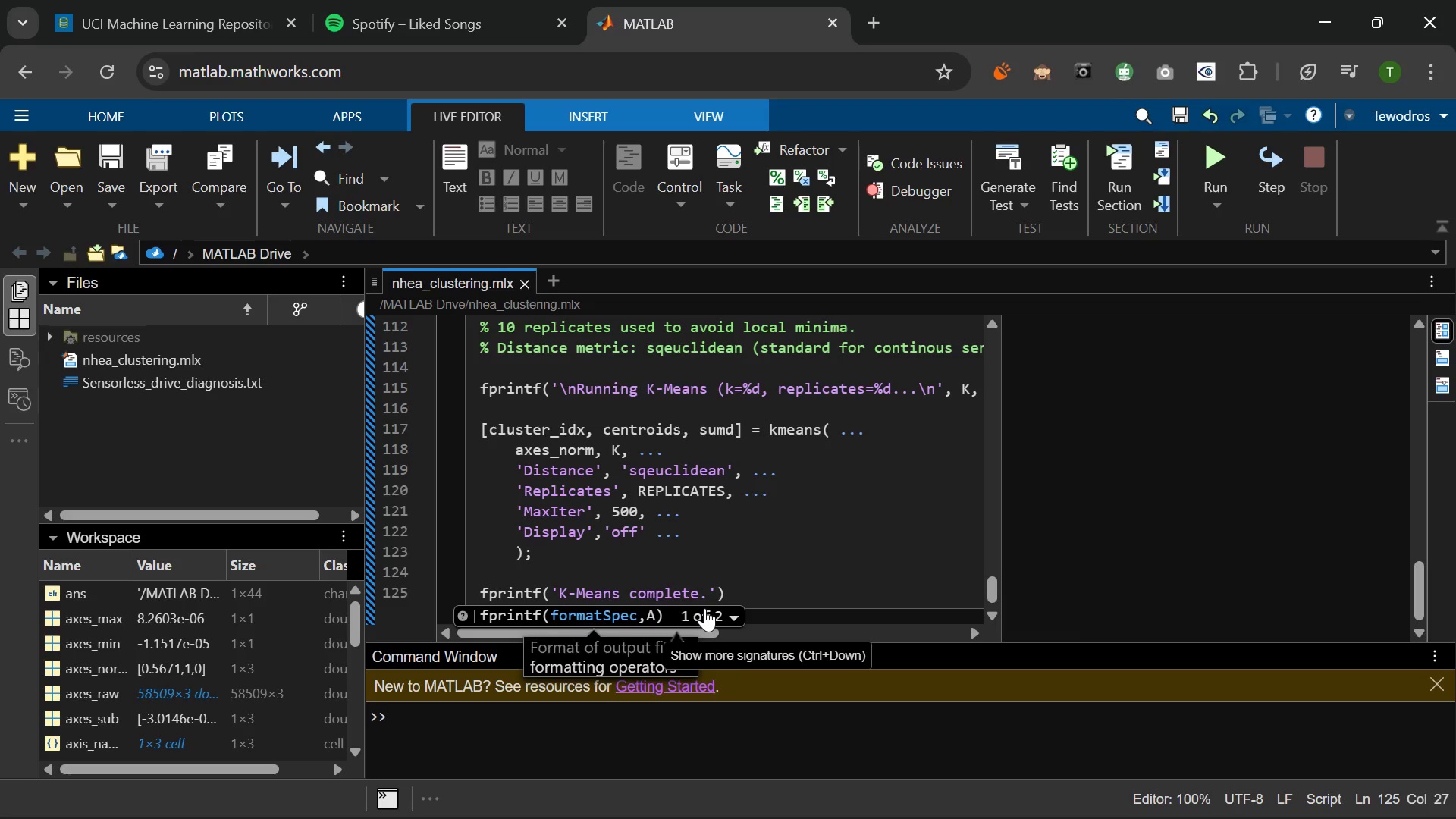 
double_click([704, 608])
 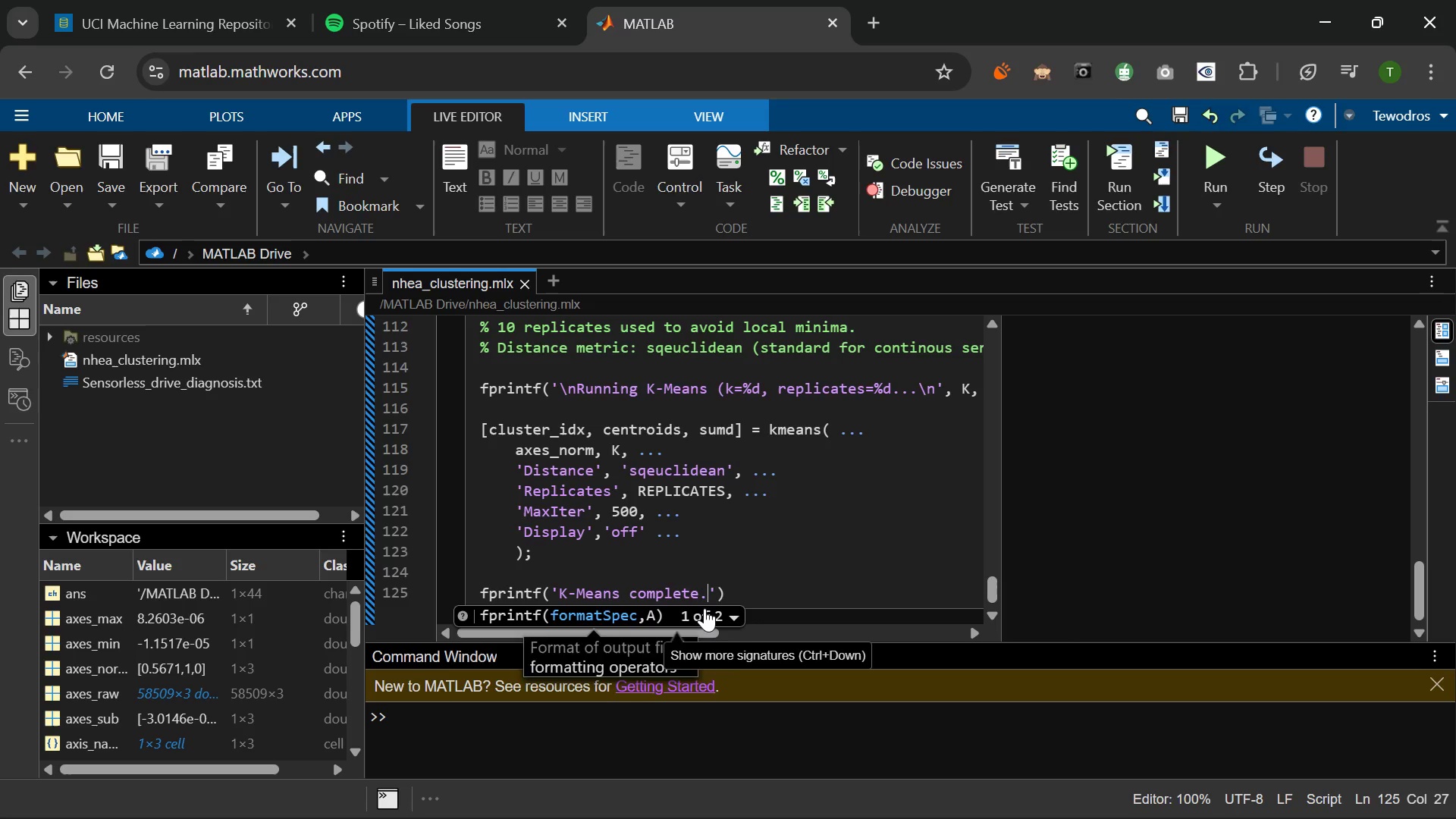 
triple_click([704, 608])
 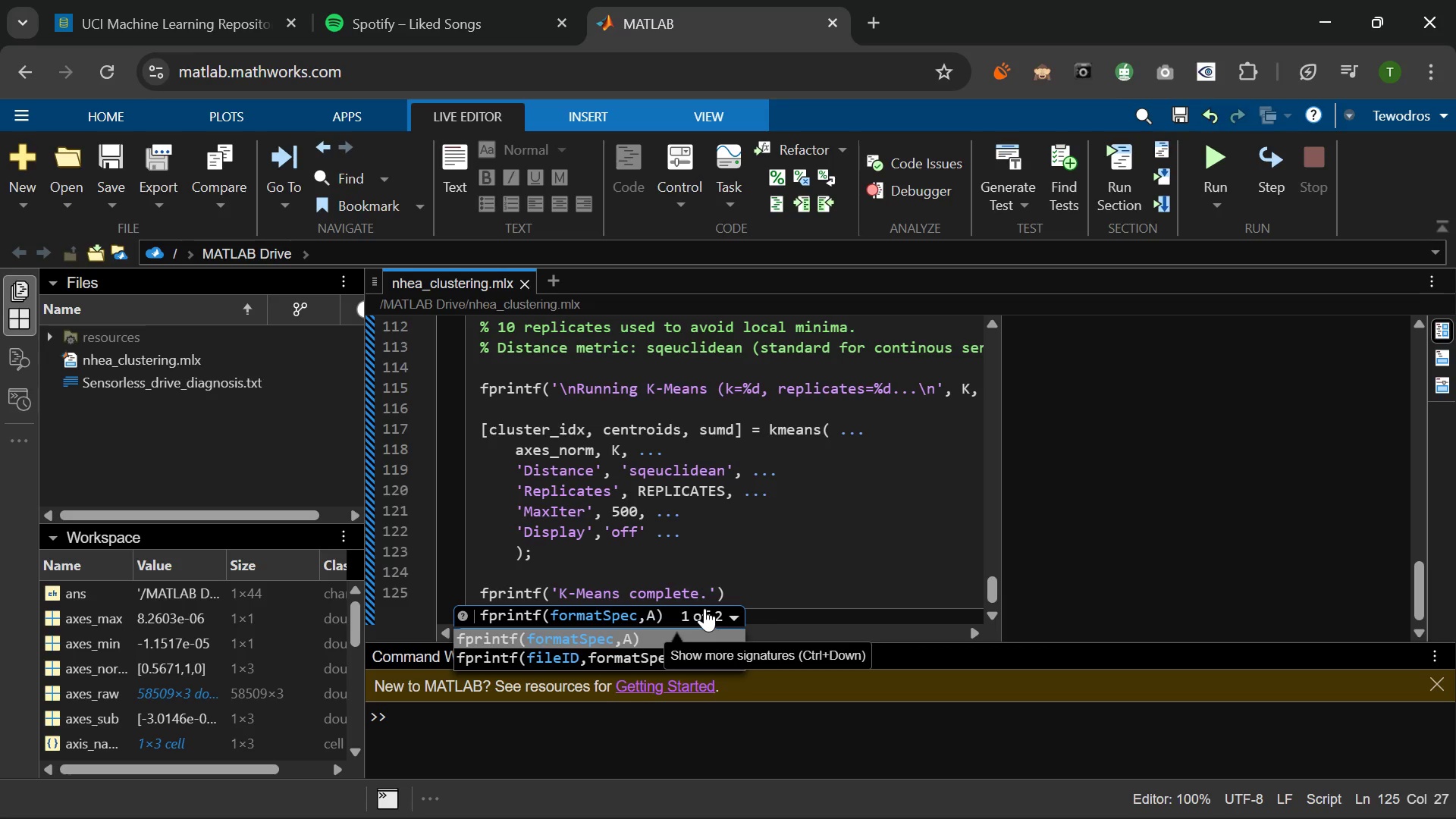 
double_click([704, 608])
 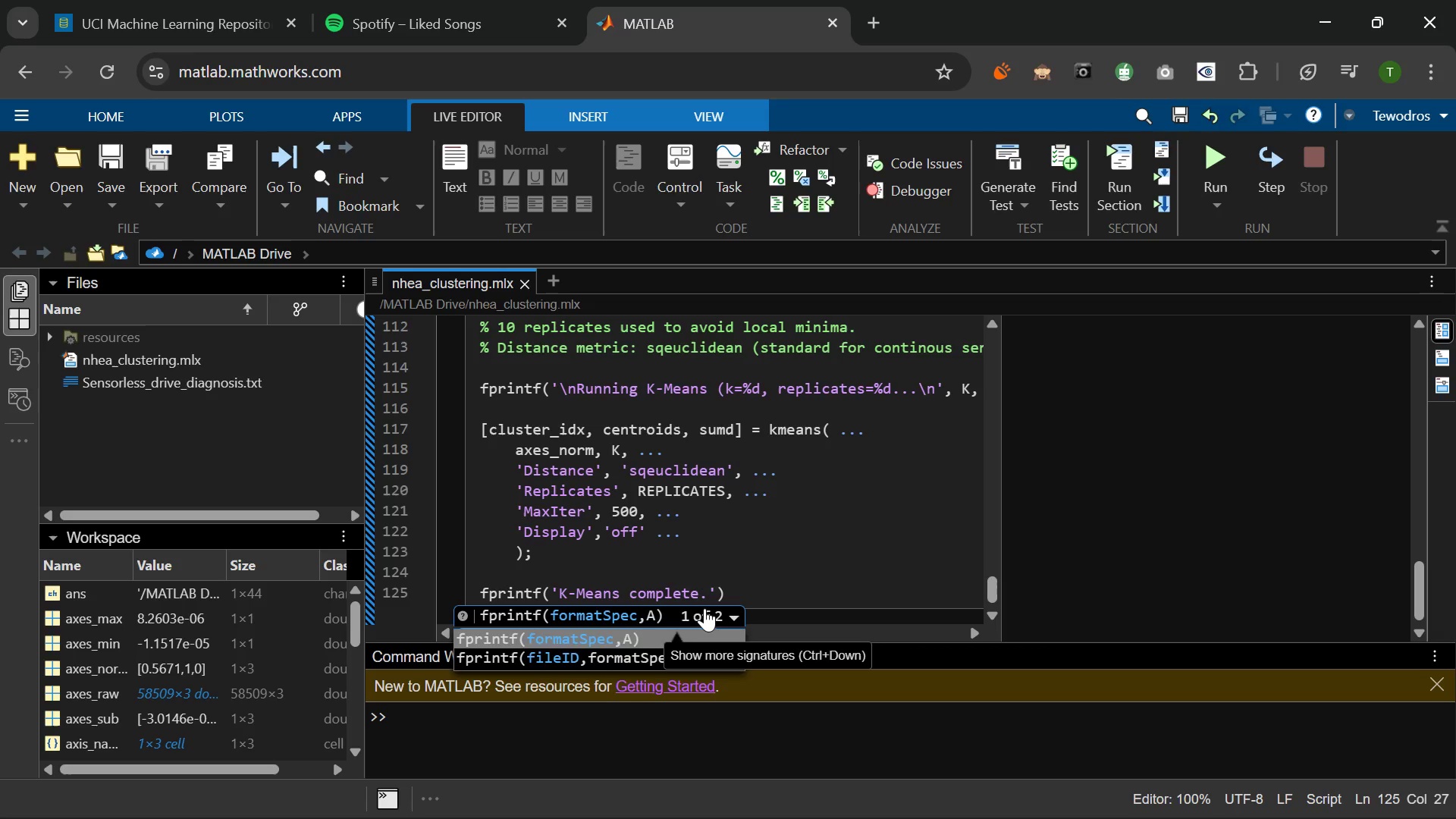 
triple_click([704, 608])
 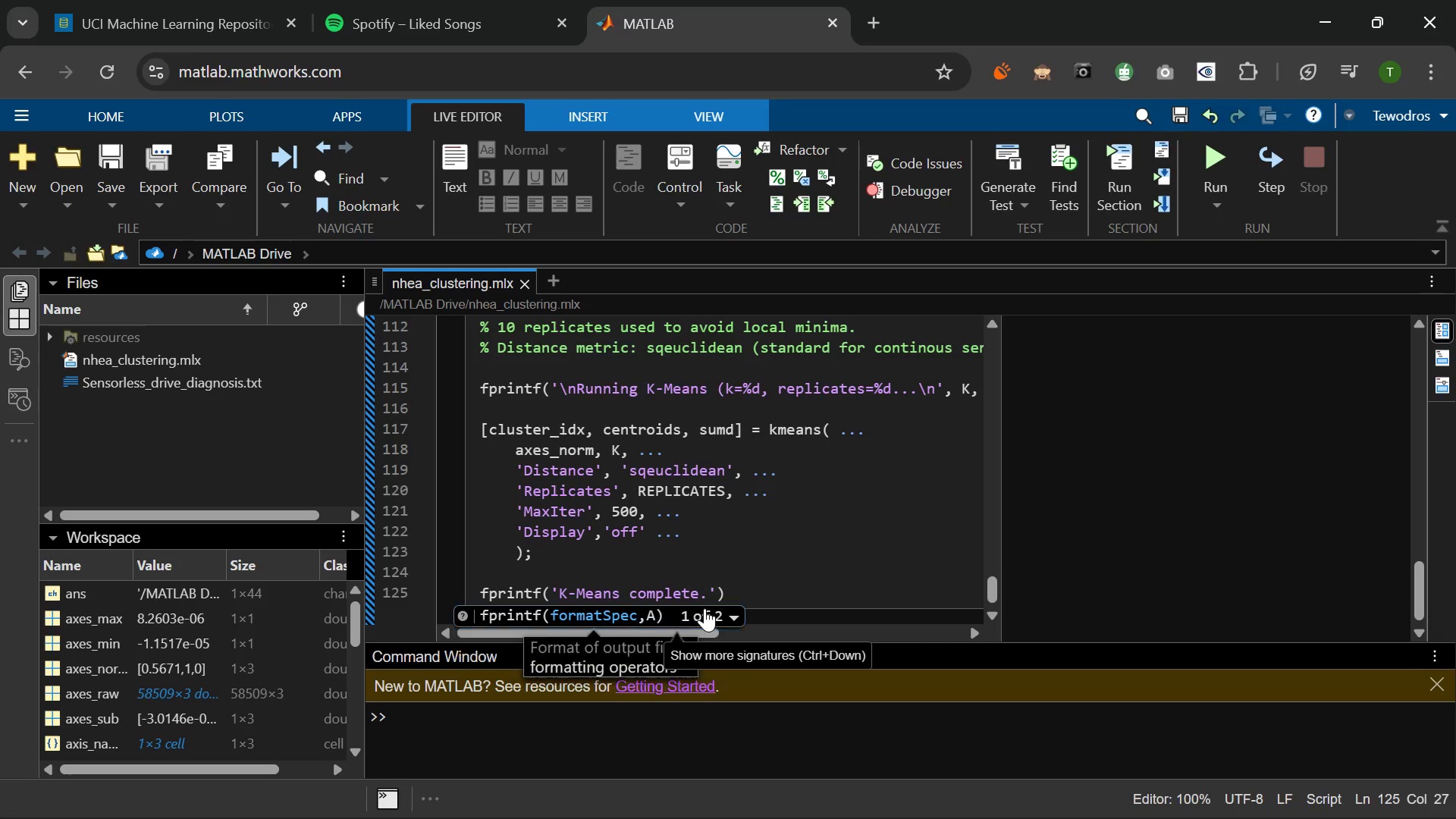 
triple_click([704, 608])
 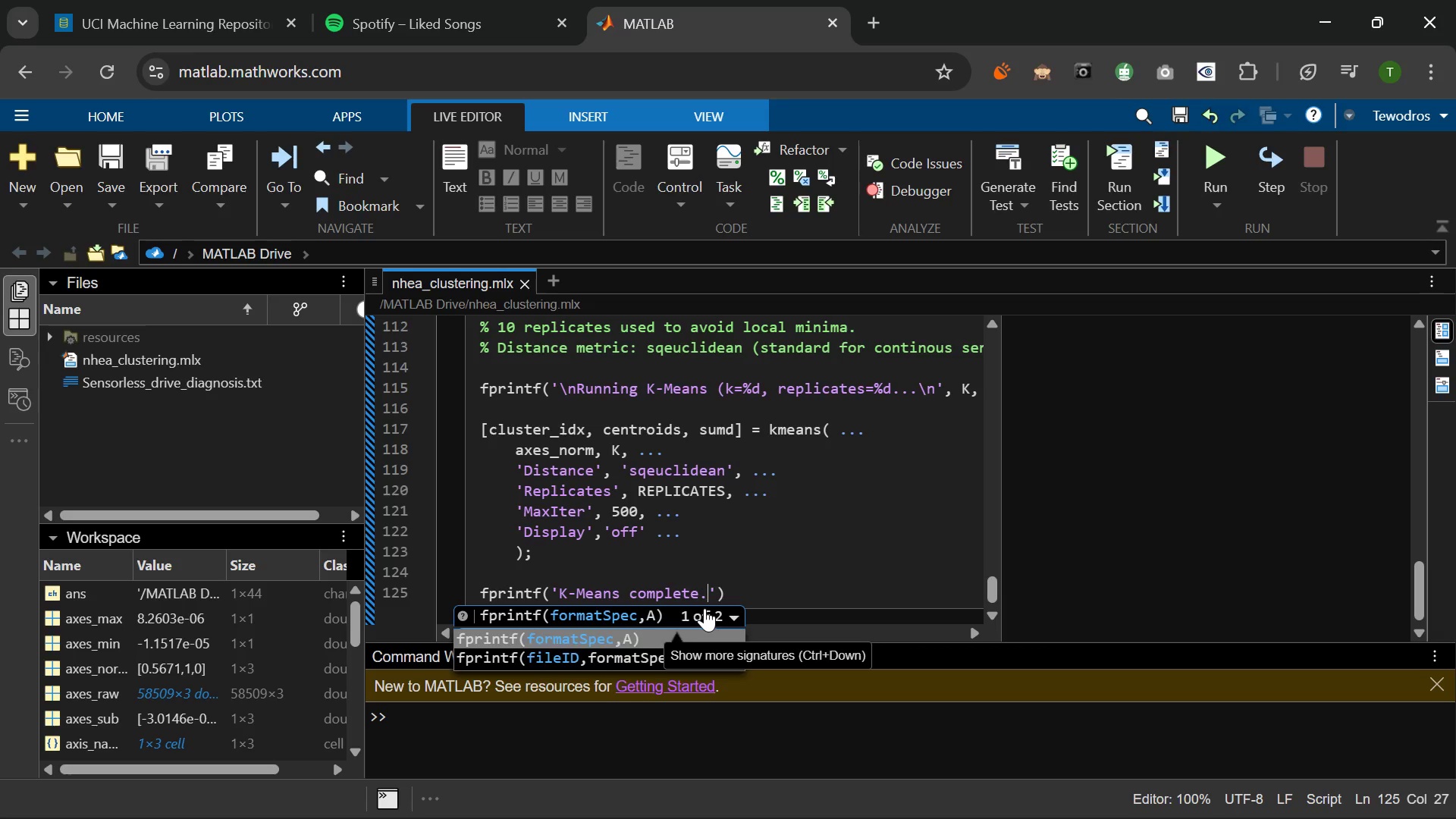 
double_click([704, 608])
 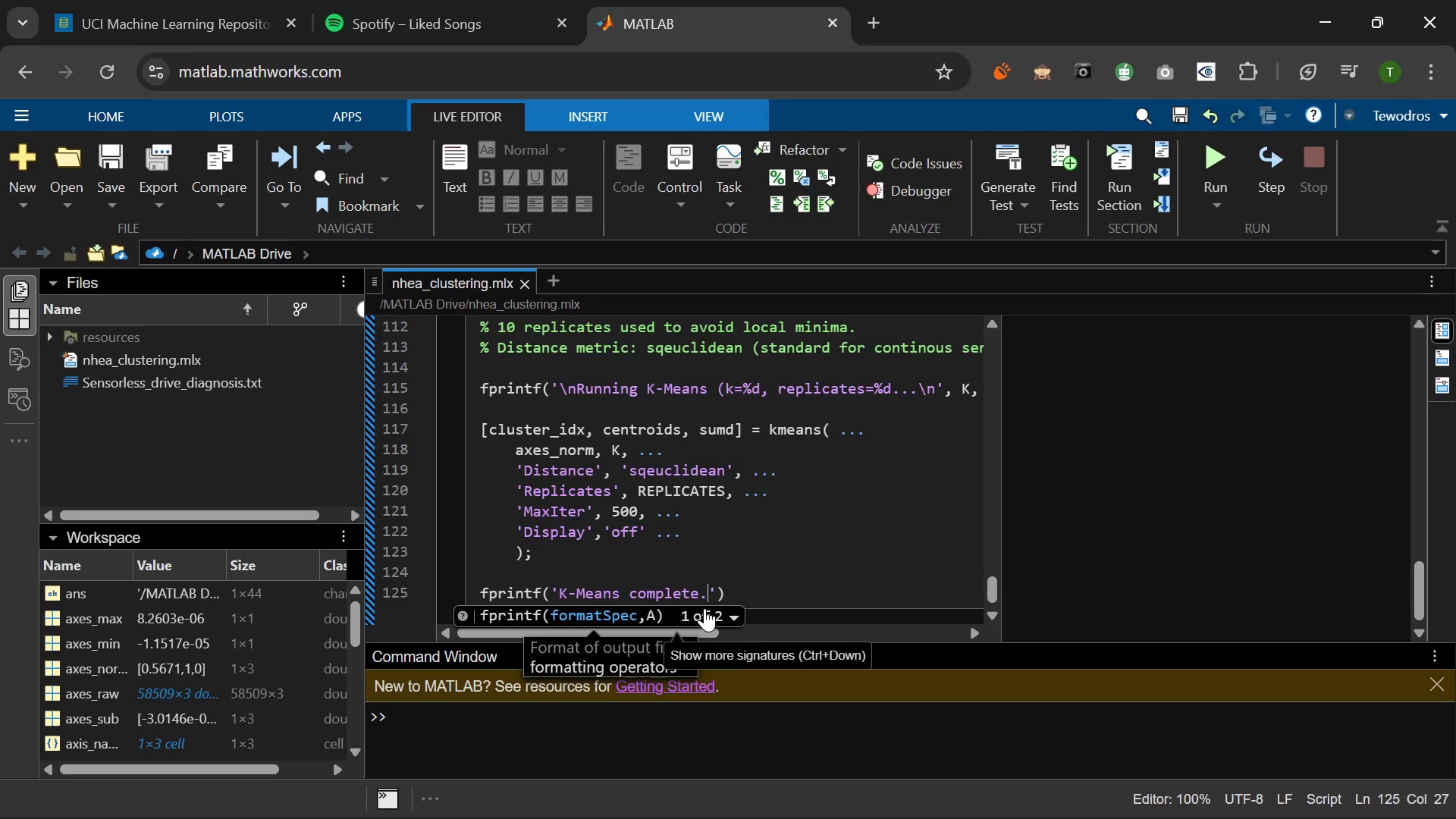 
double_click([704, 608])
 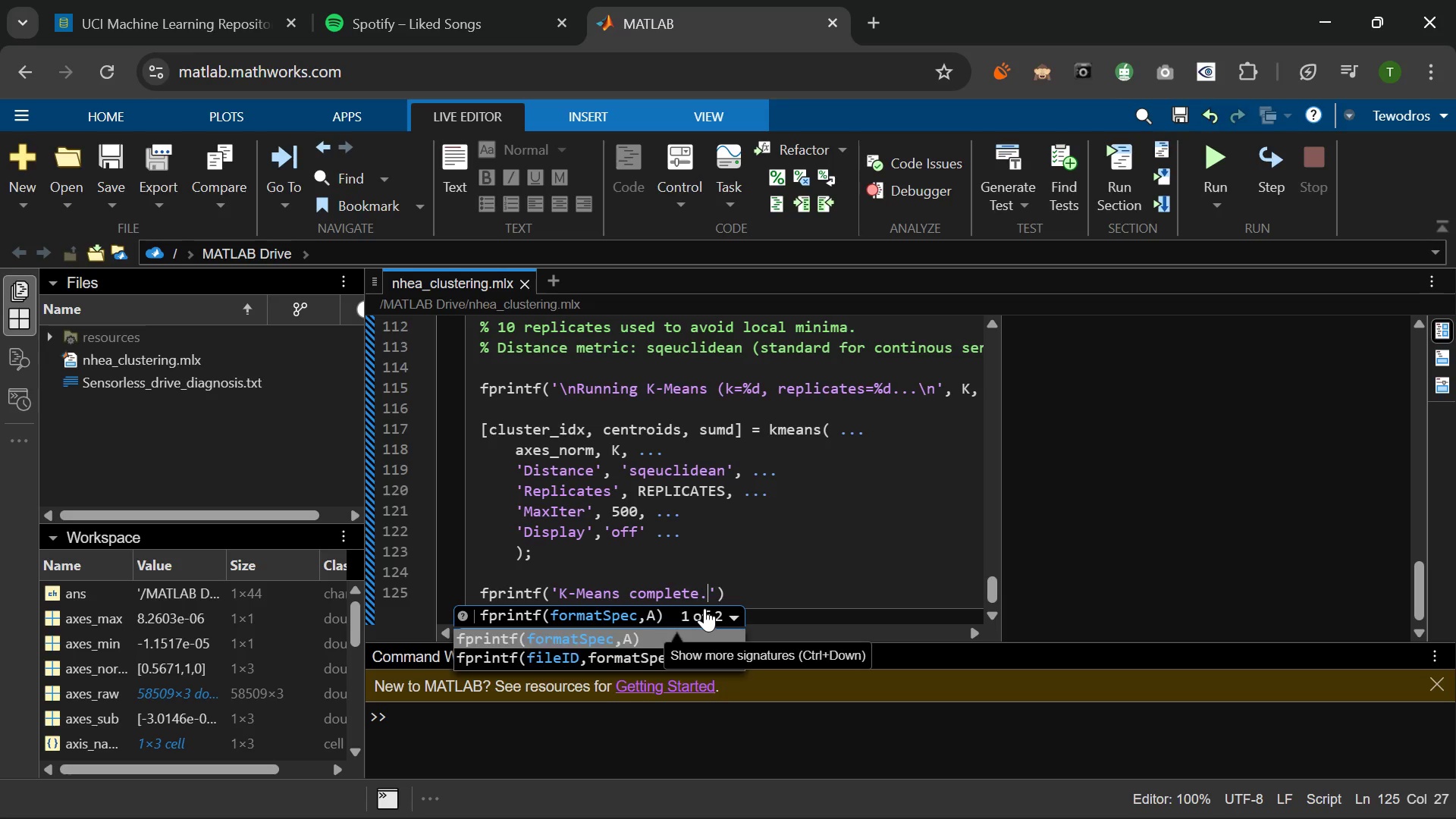 
triple_click([704, 608])
 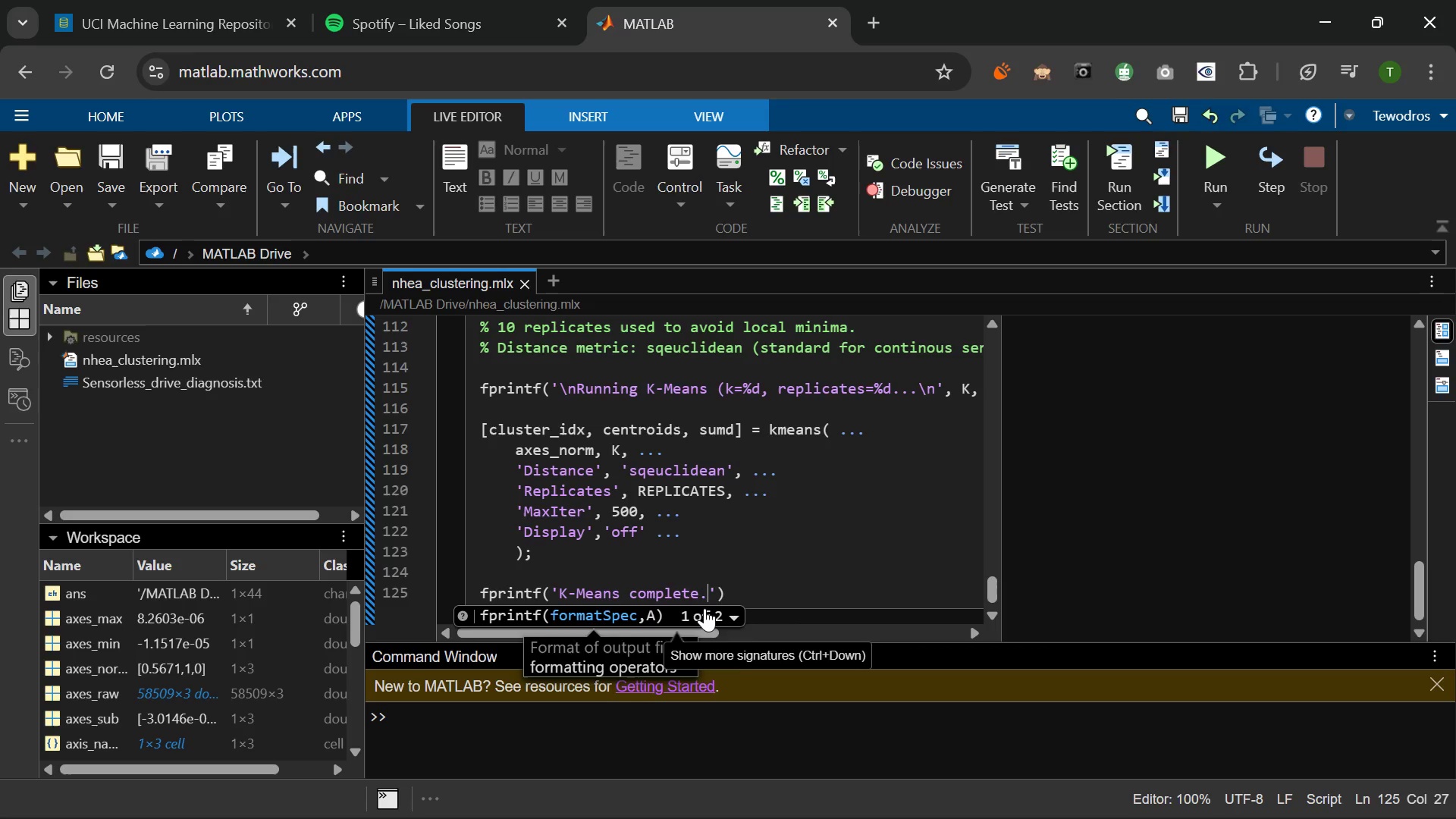 
triple_click([704, 608])
 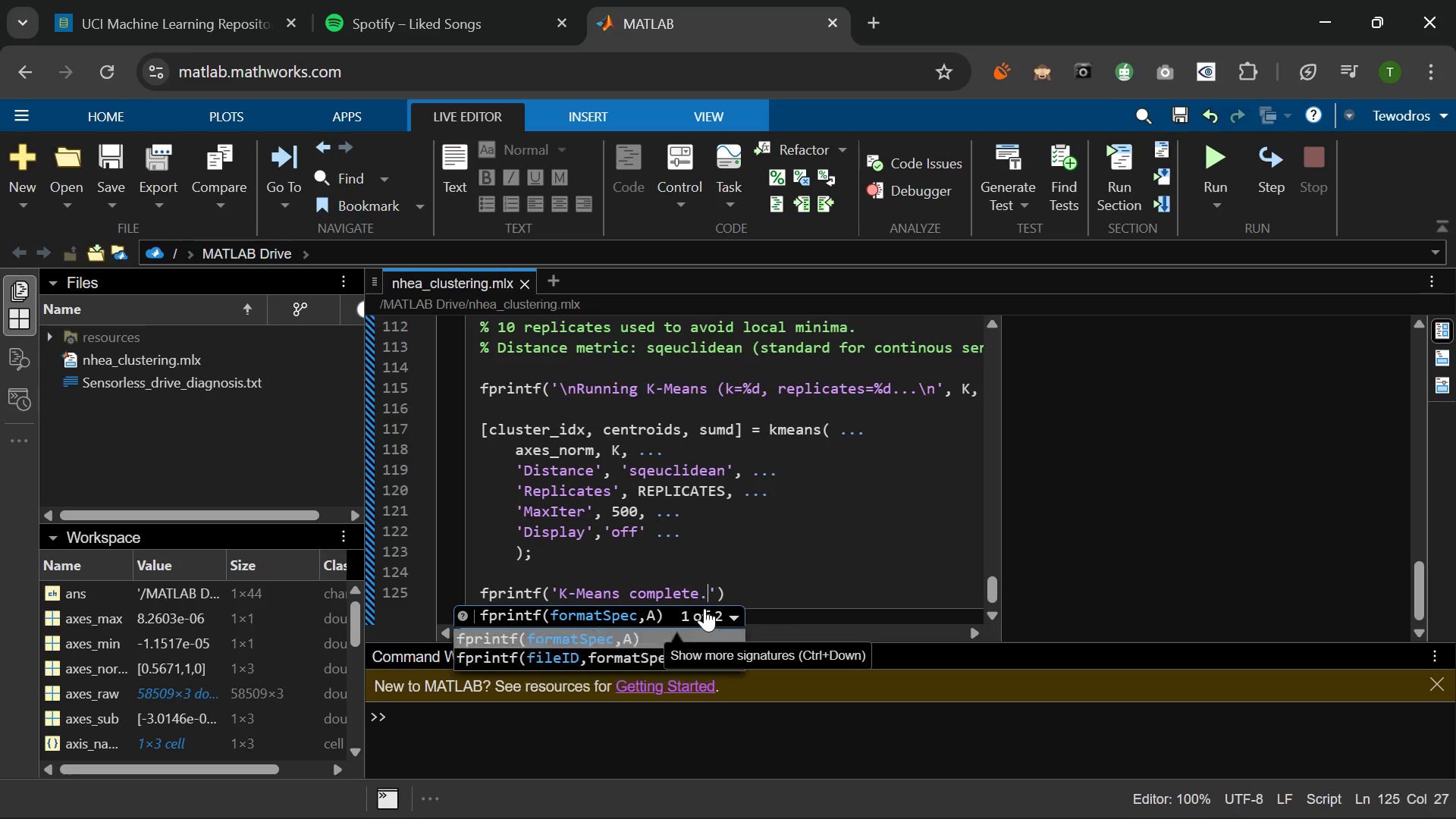 
triple_click([704, 608])
 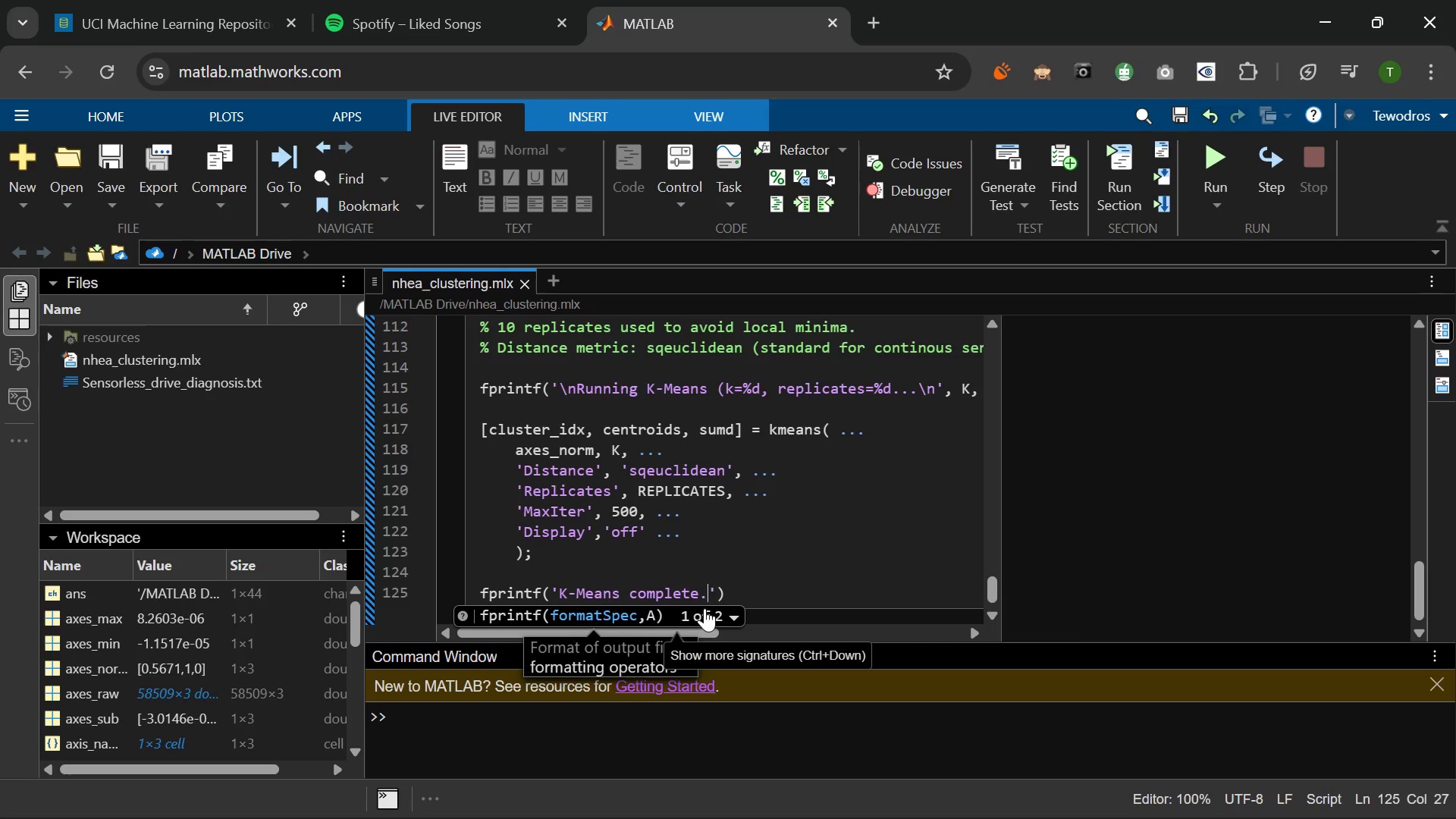 
triple_click([704, 608])
 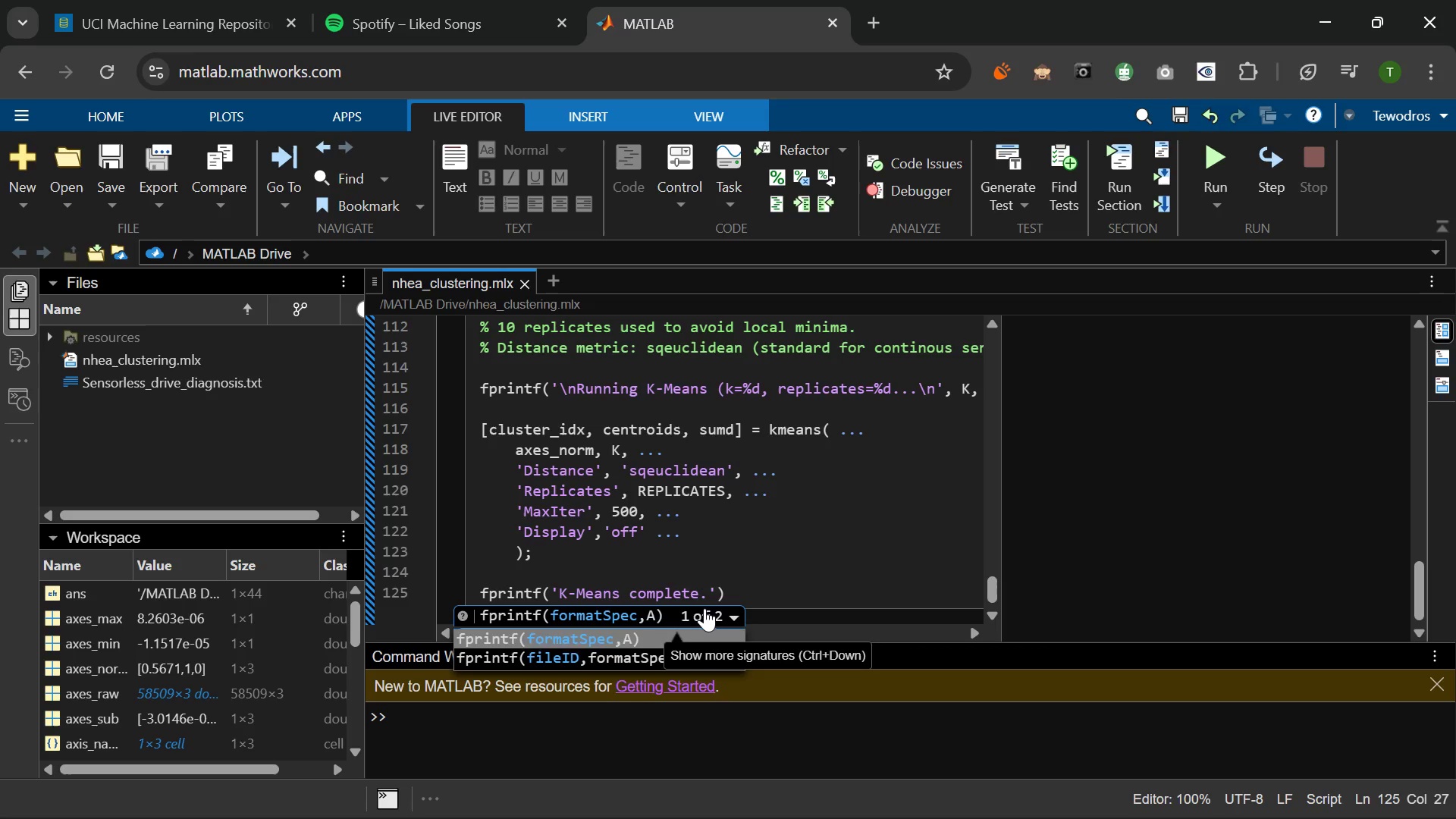 
triple_click([704, 608])
 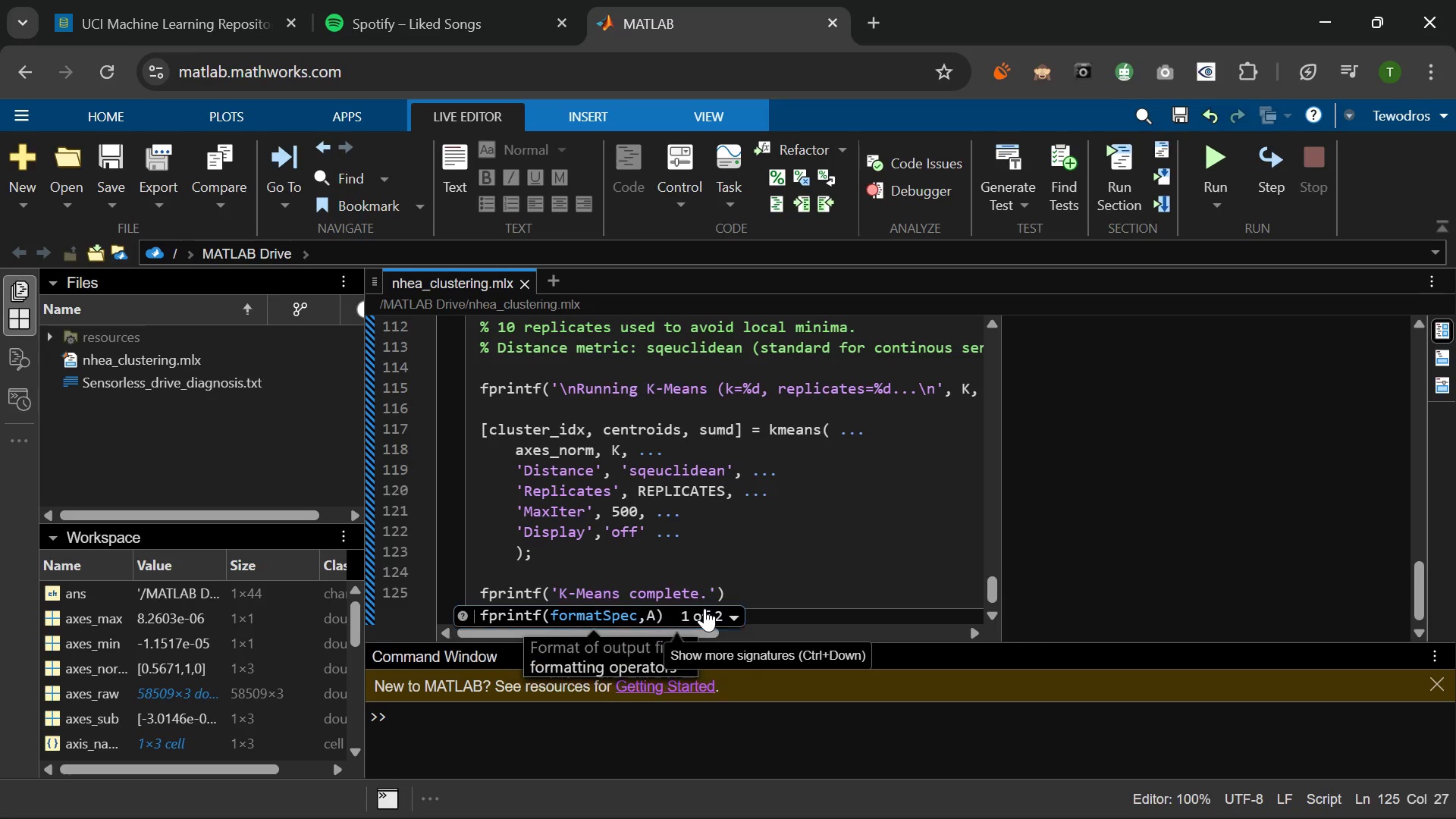 
triple_click([704, 608])
 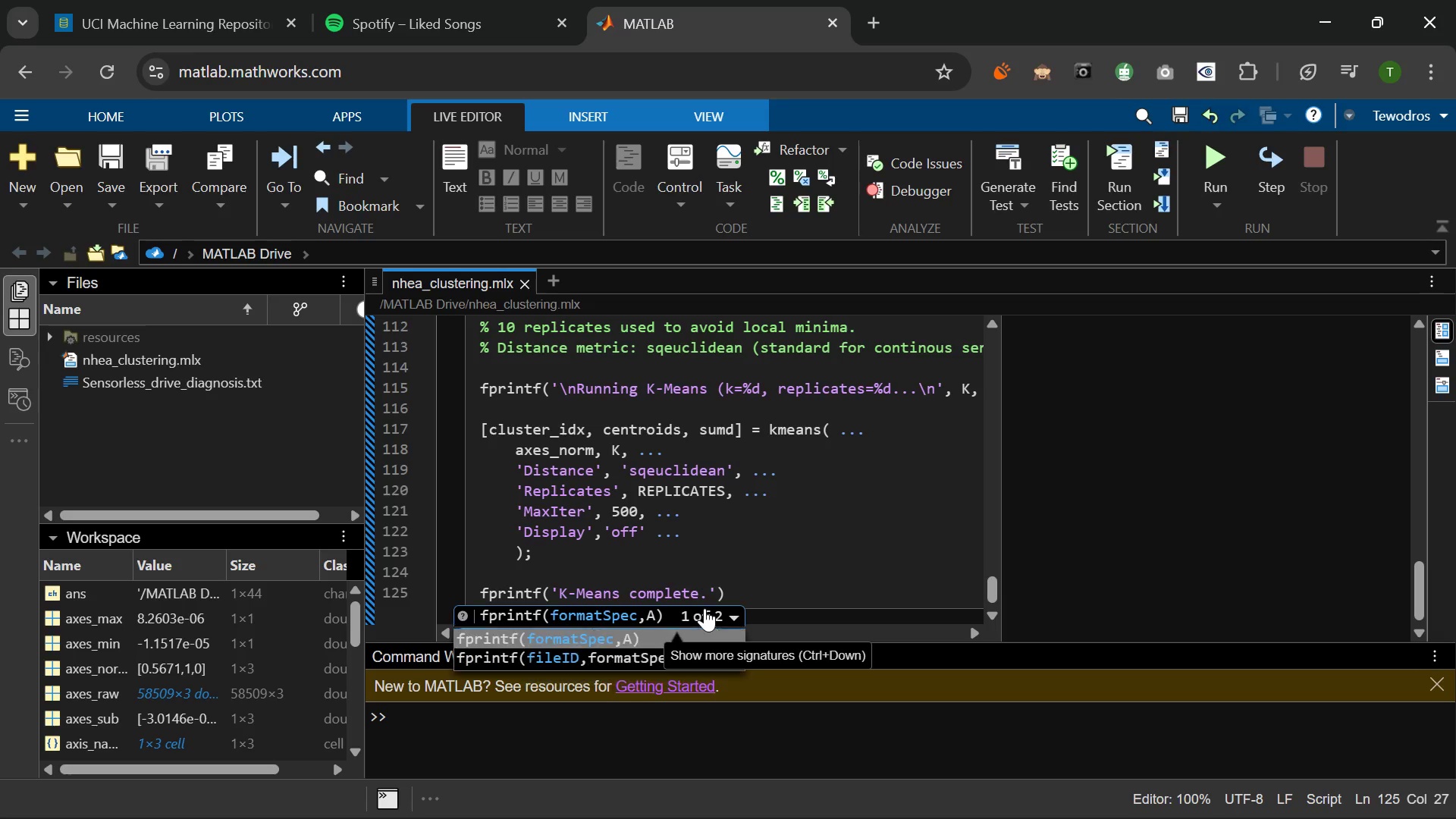 
triple_click([704, 608])
 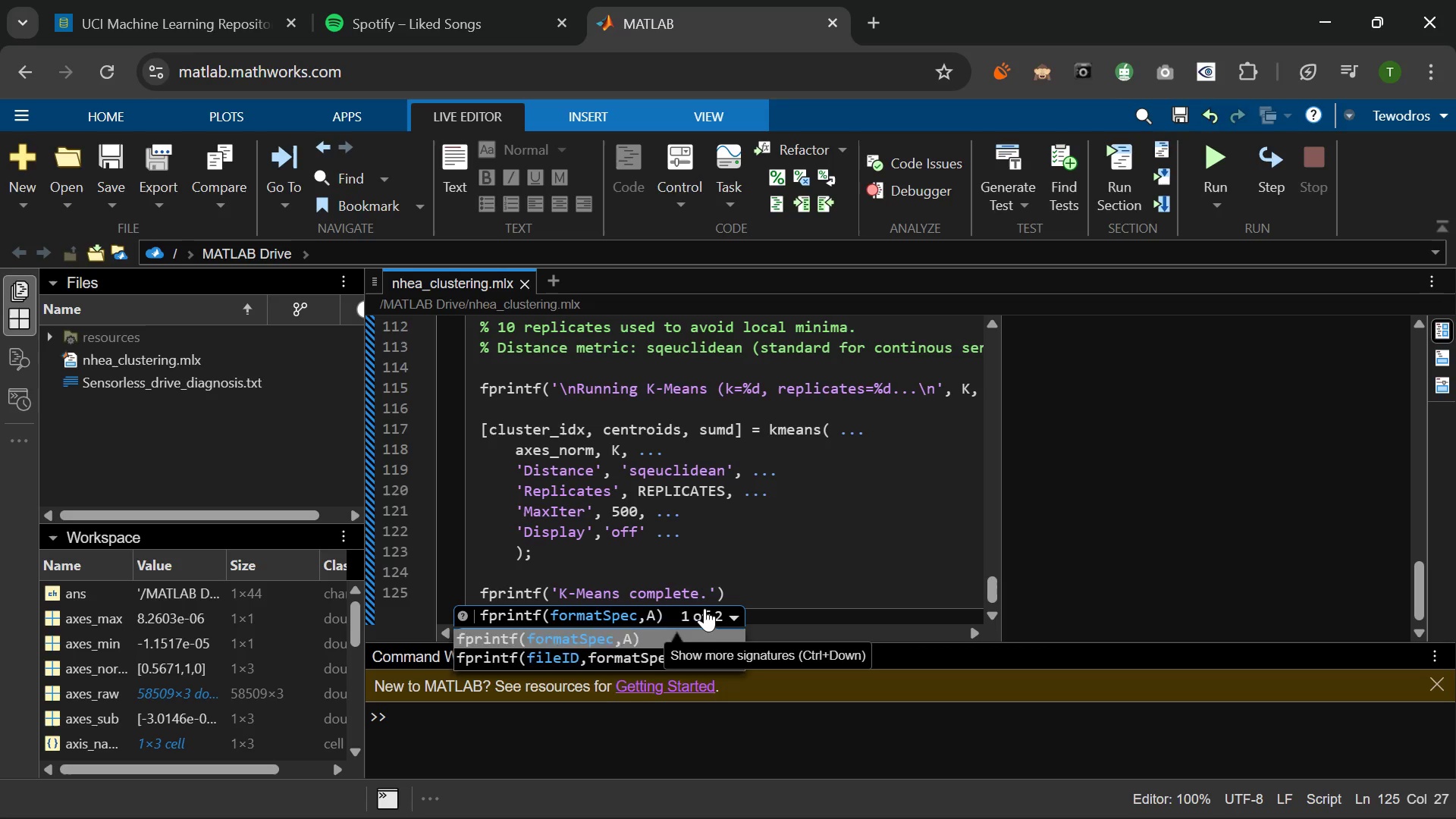 
triple_click([704, 608])
 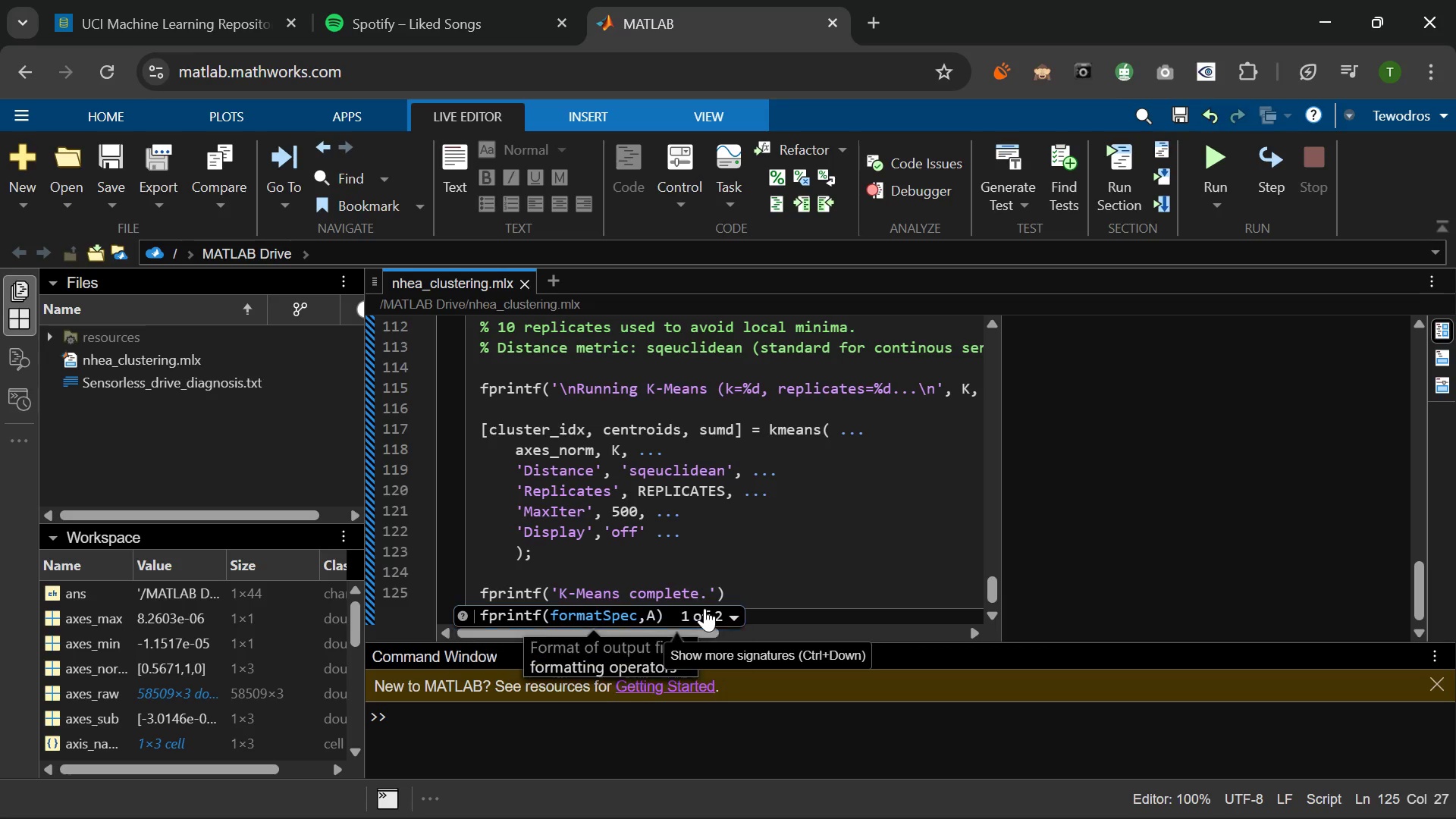 
triple_click([704, 608])
 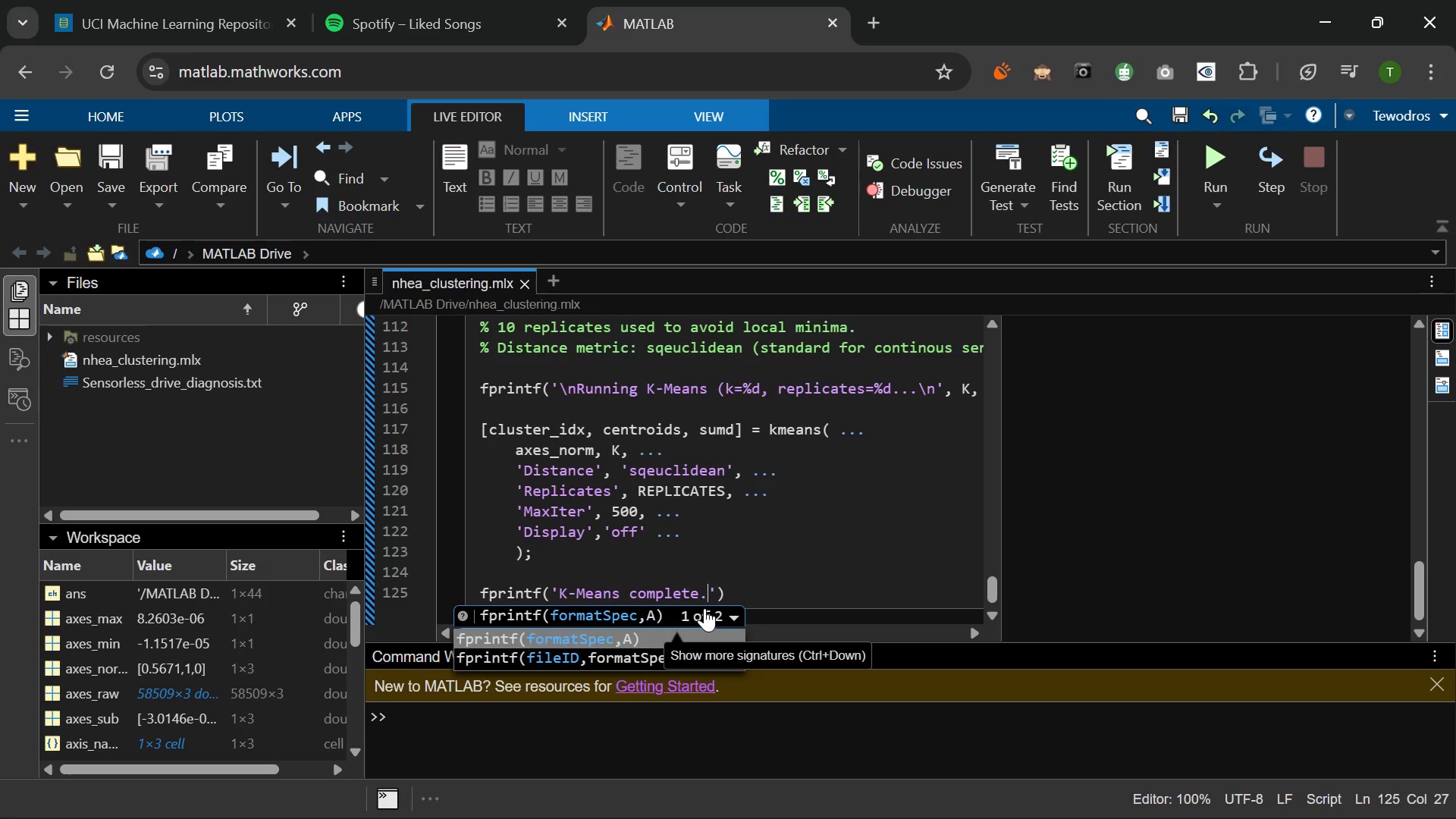 
triple_click([704, 608])
 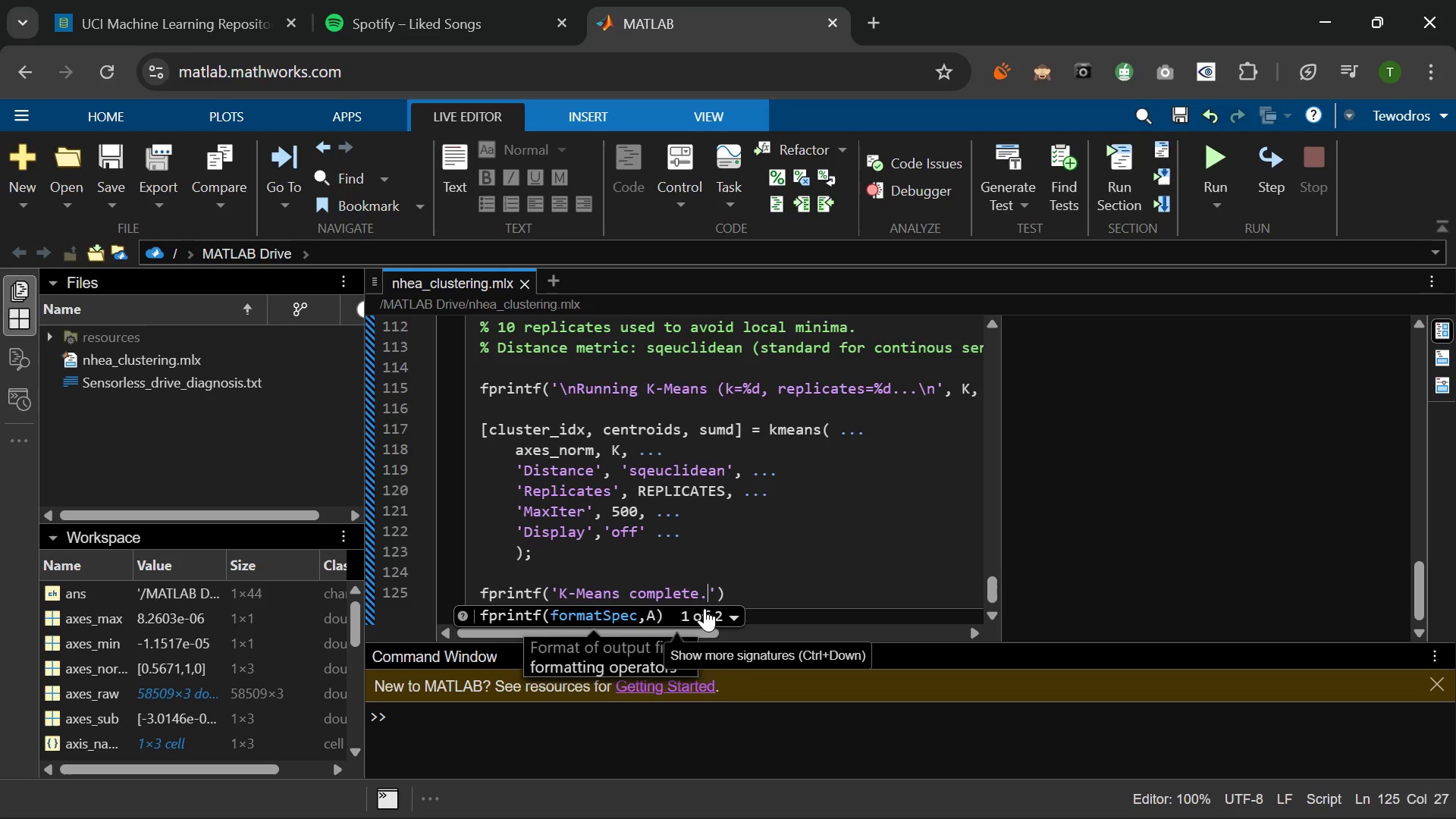 
triple_click([704, 608])
 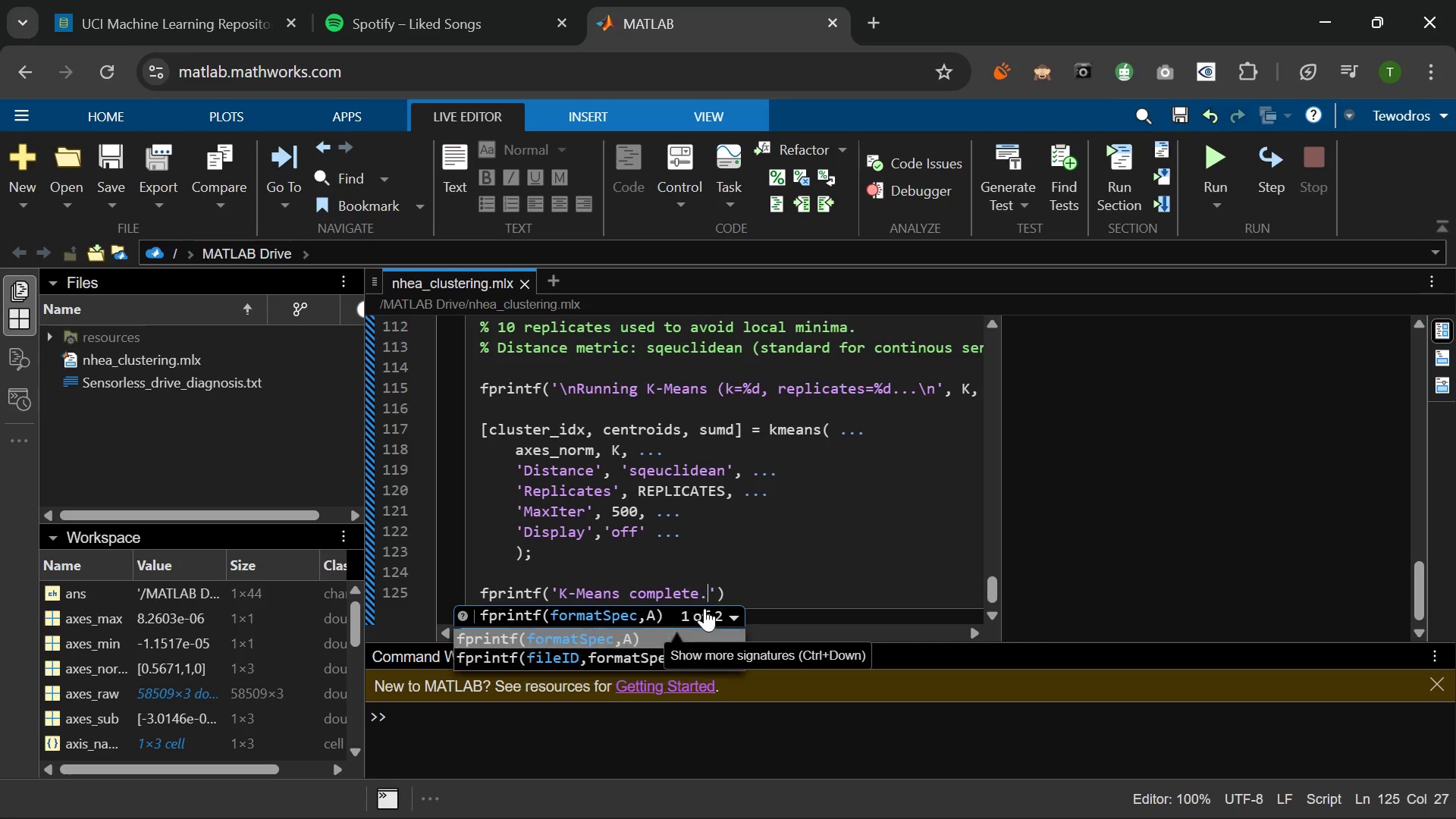 
triple_click([704, 608])
 